 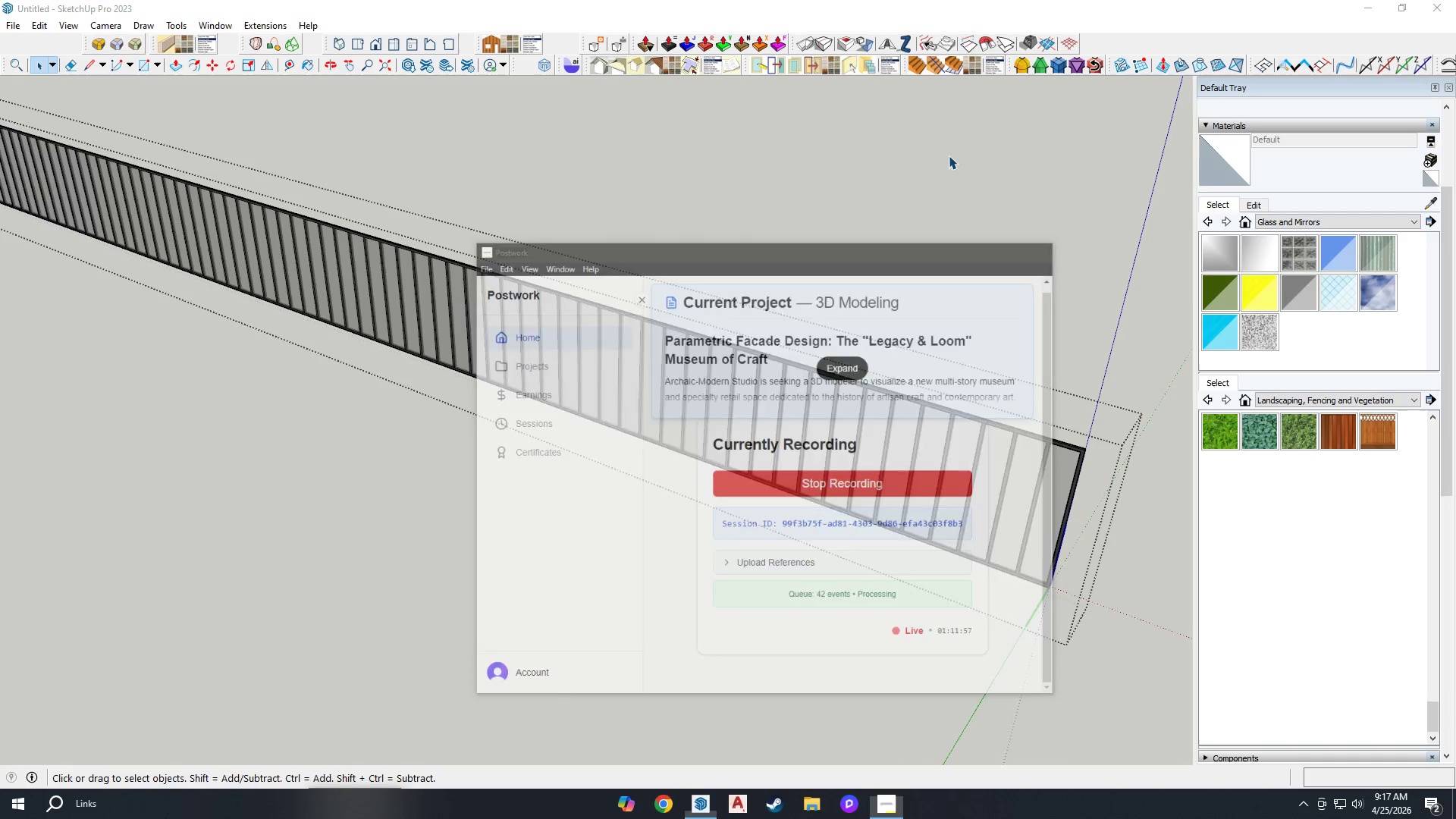 
scroll: coordinate [638, 433], scroll_direction: up, amount: 11.0
 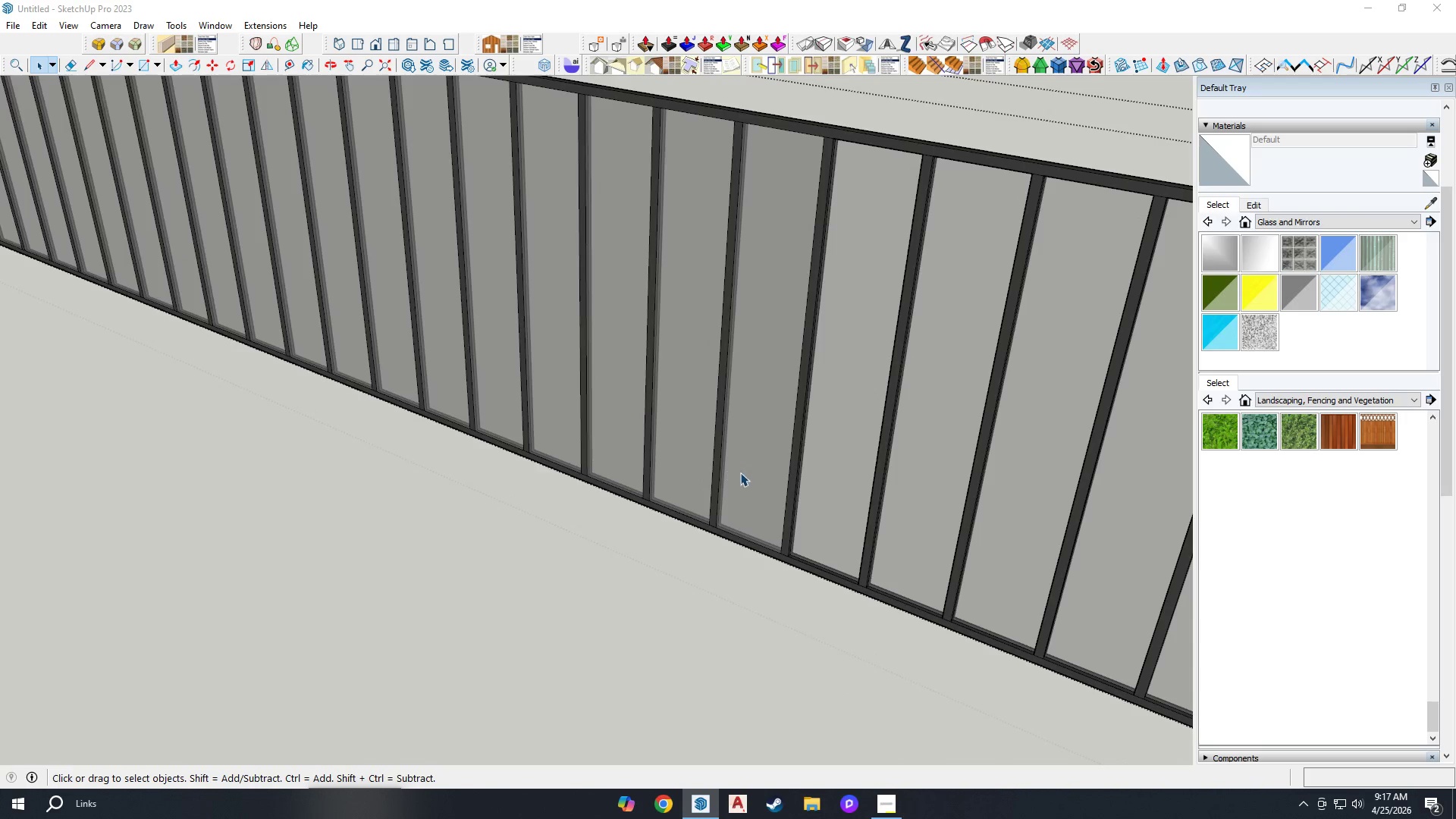 
key(Delete)
 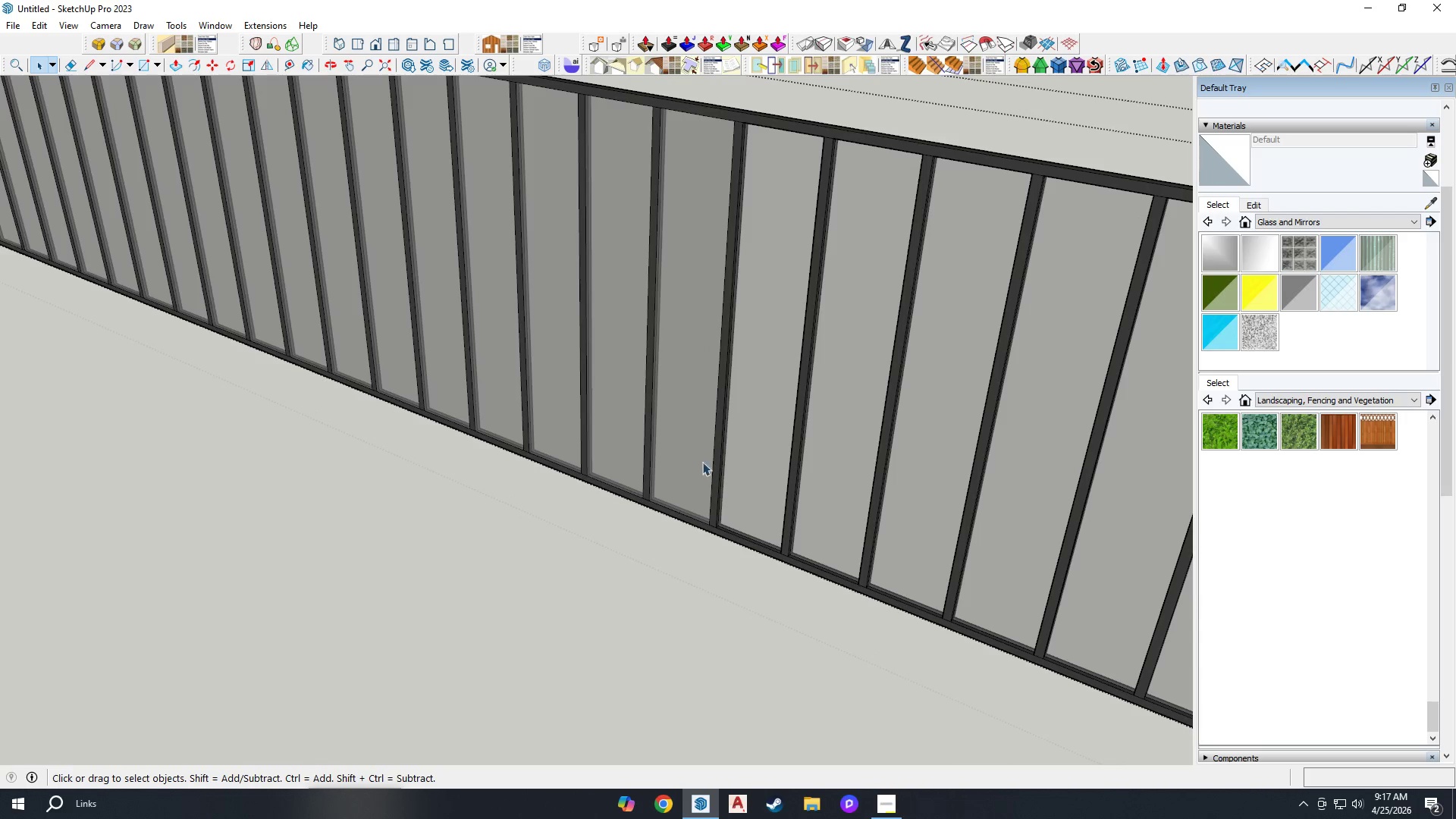 
left_click([696, 462])
 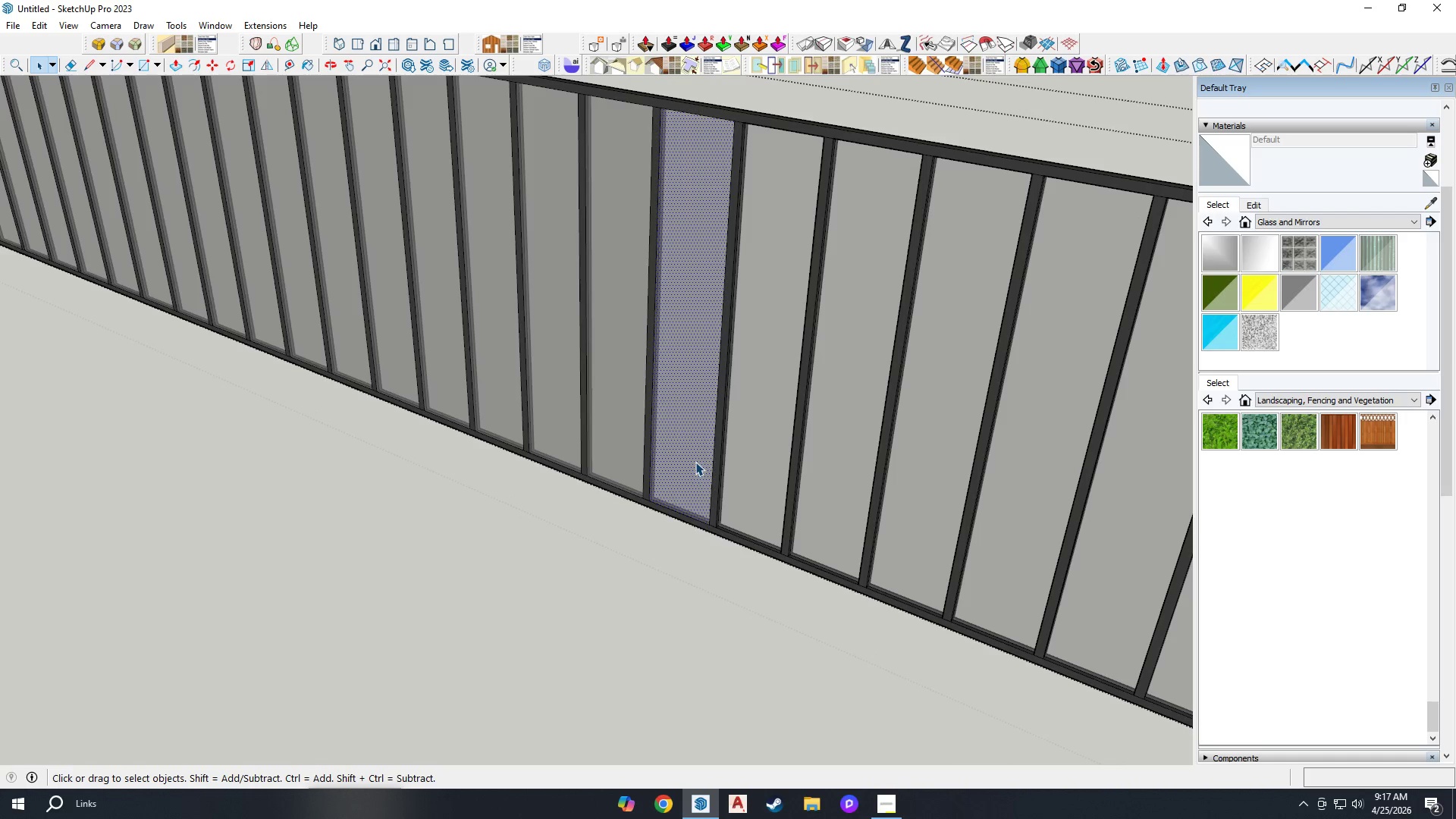 
key(Delete)
 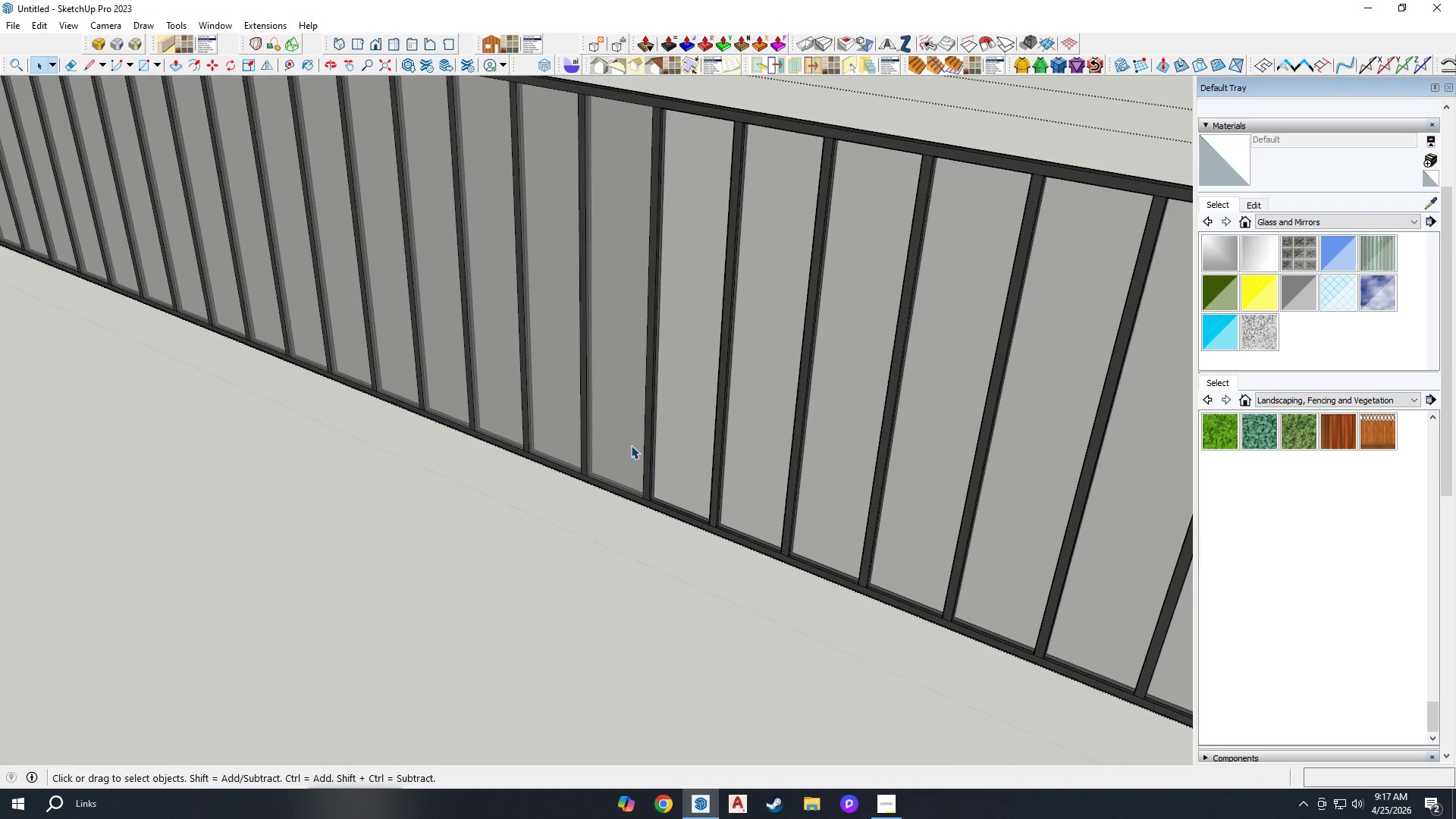 
left_click([617, 435])
 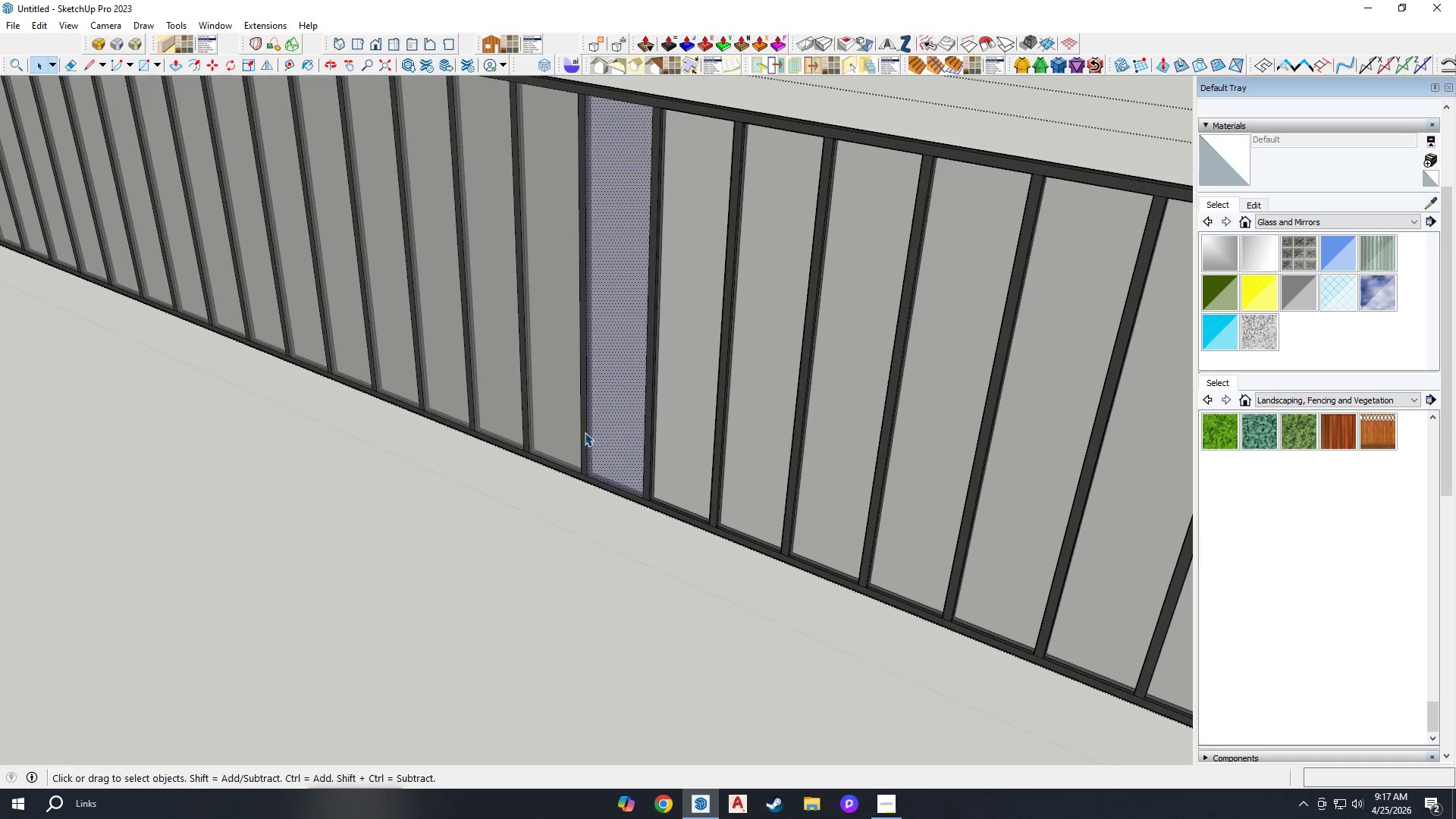 
key(Delete)
 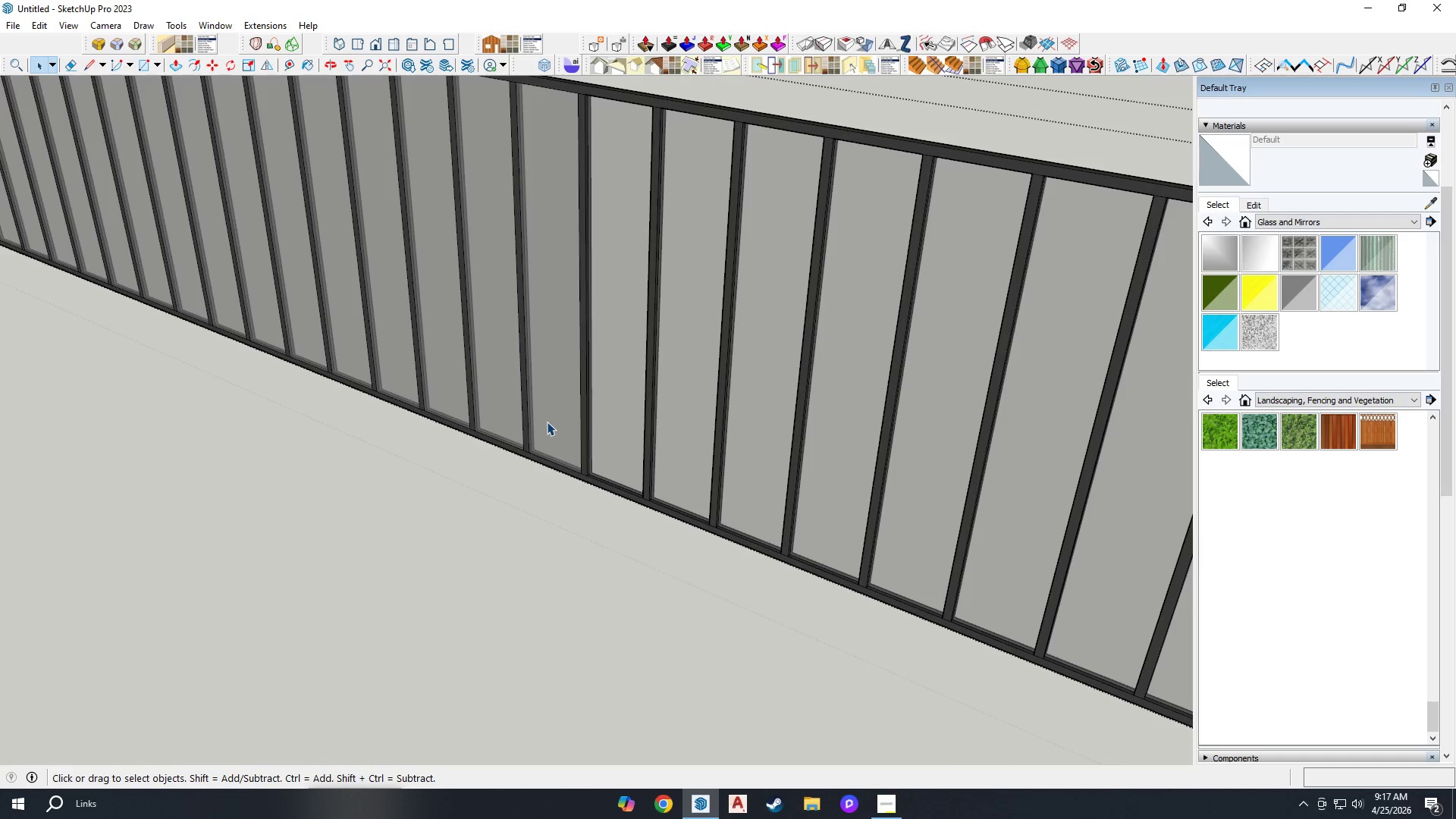 
double_click([547, 422])
 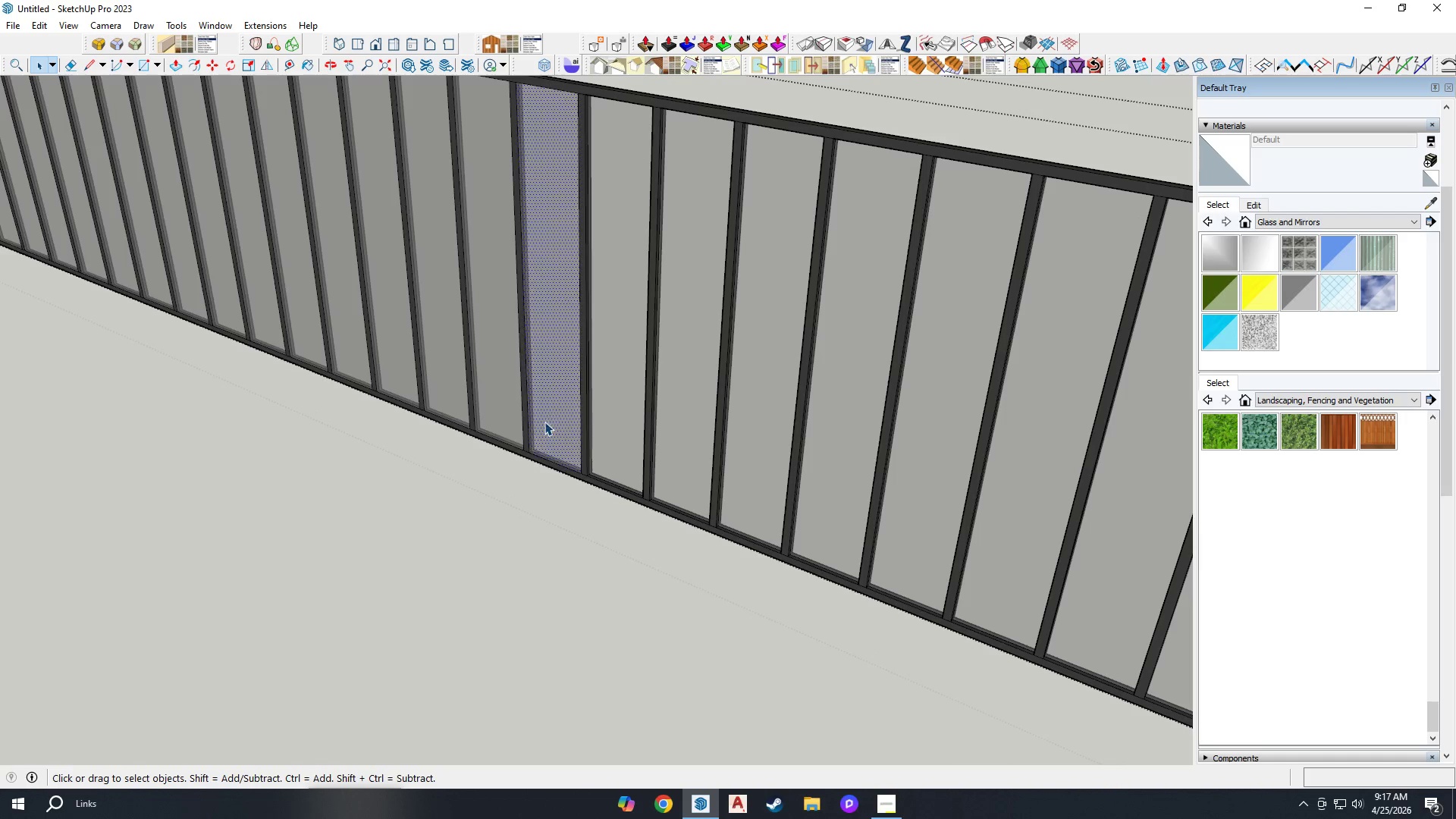 
key(Delete)
 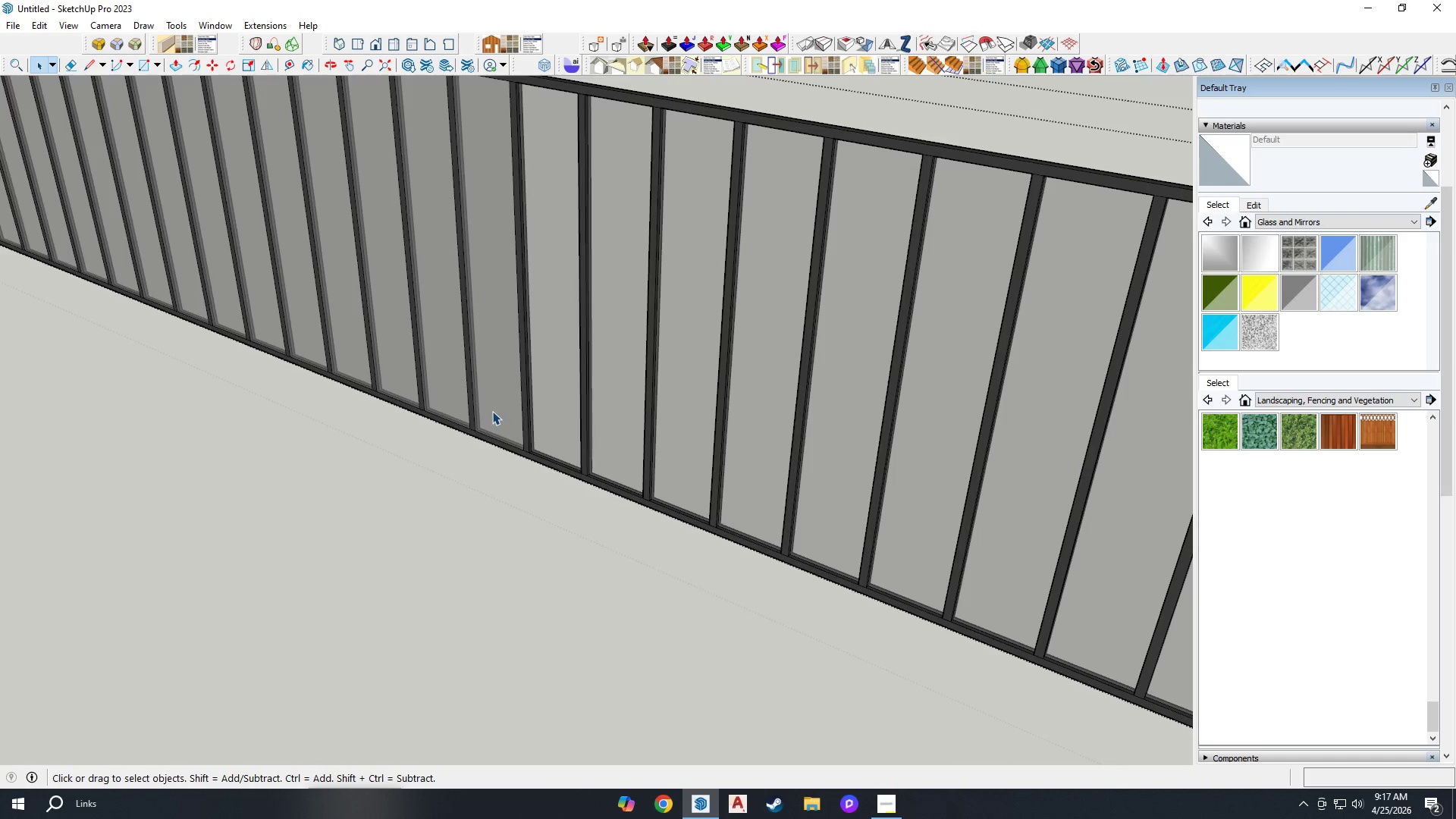 
left_click([489, 407])
 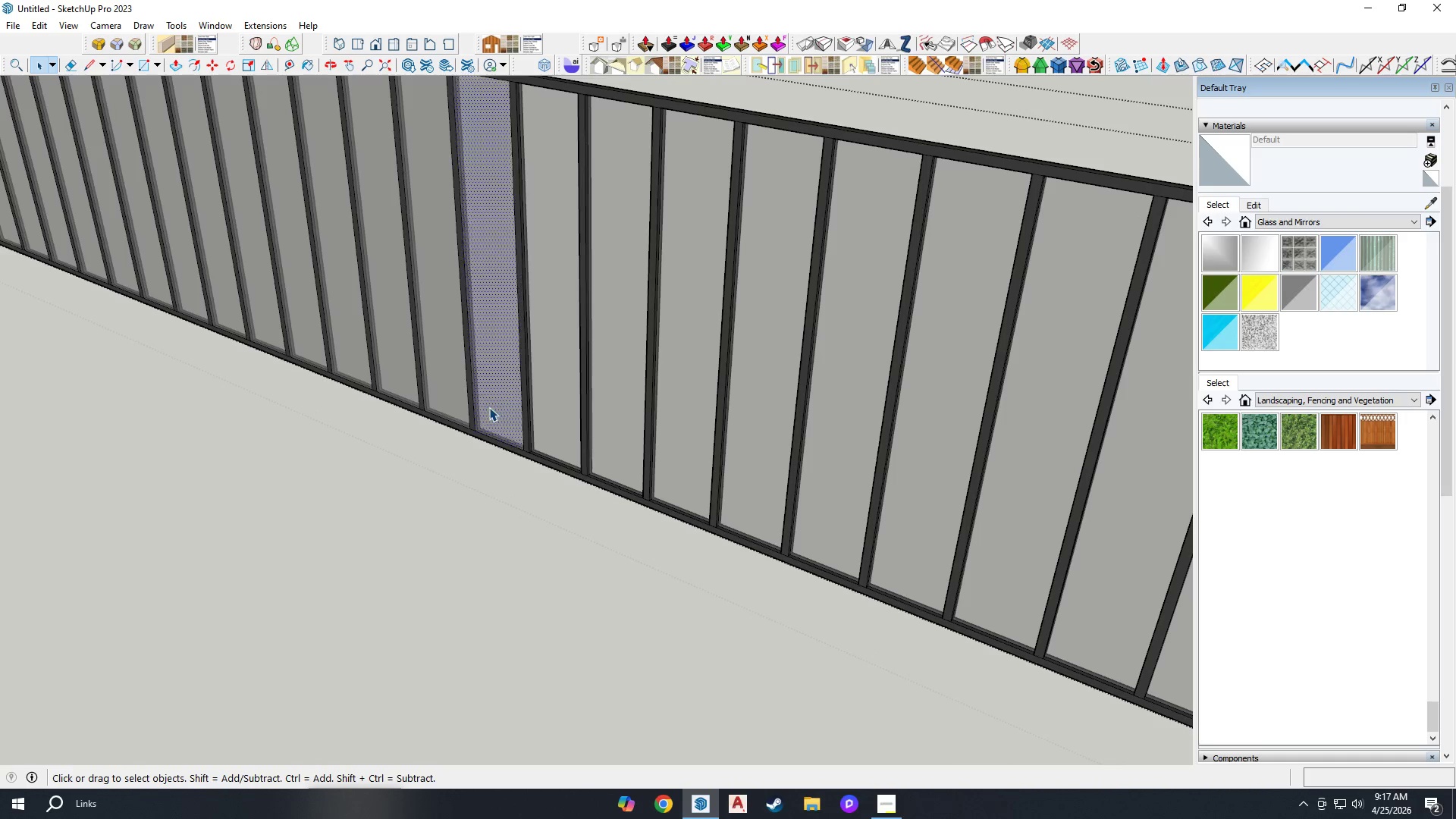 
key(Delete)
 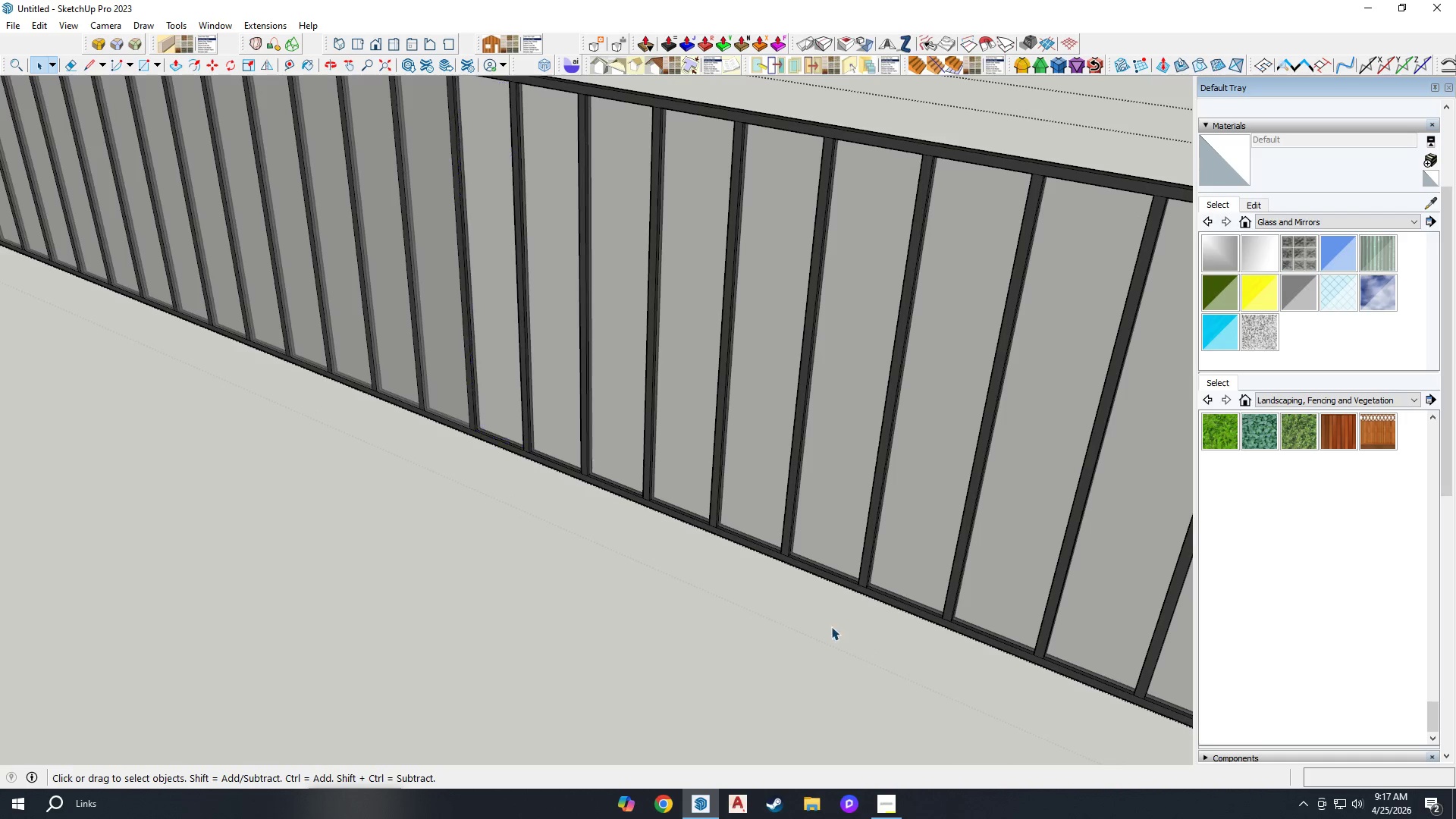 
scroll: coordinate [623, 495], scroll_direction: none, amount: 0.0
 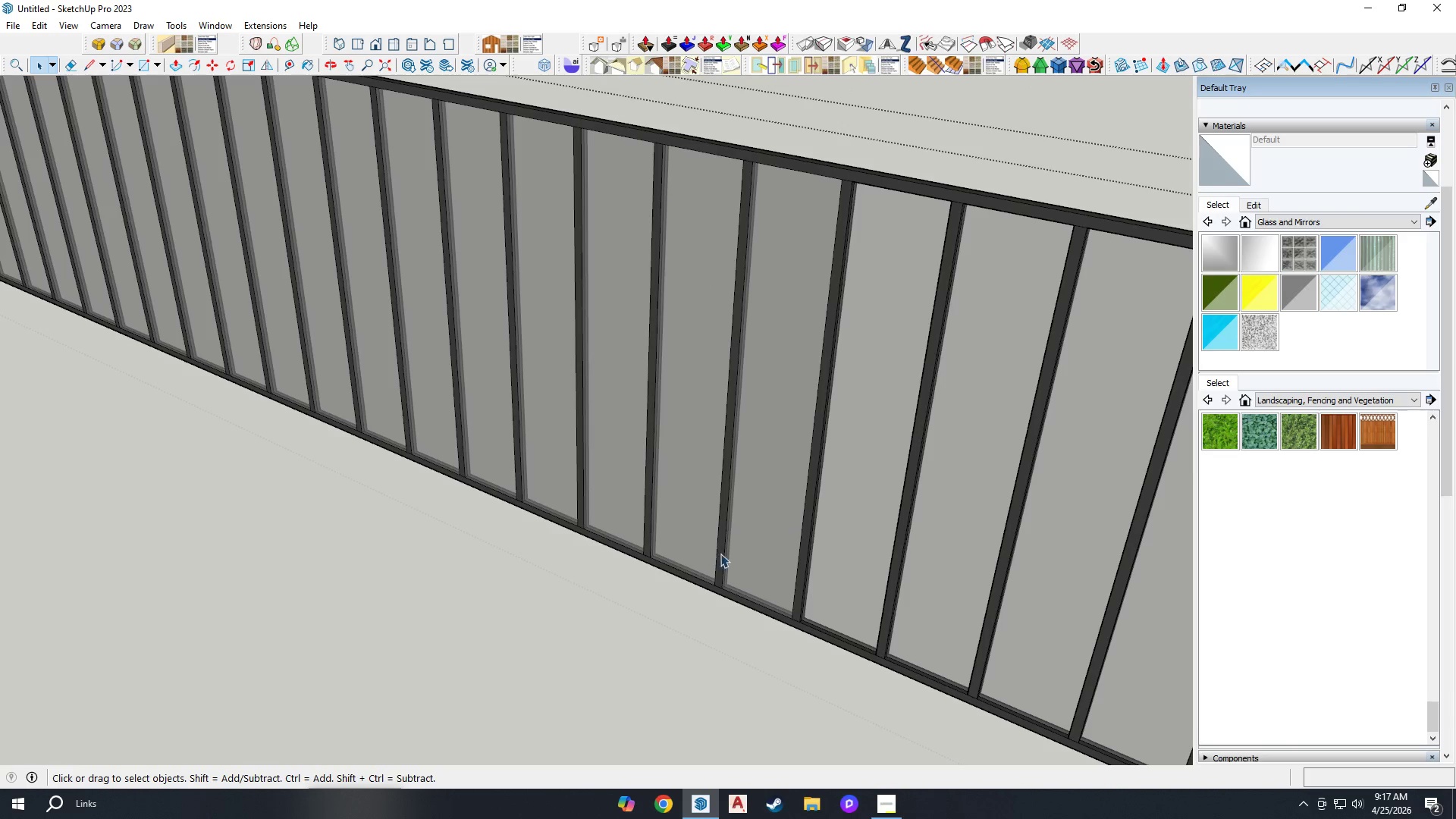 
left_click([743, 548])
 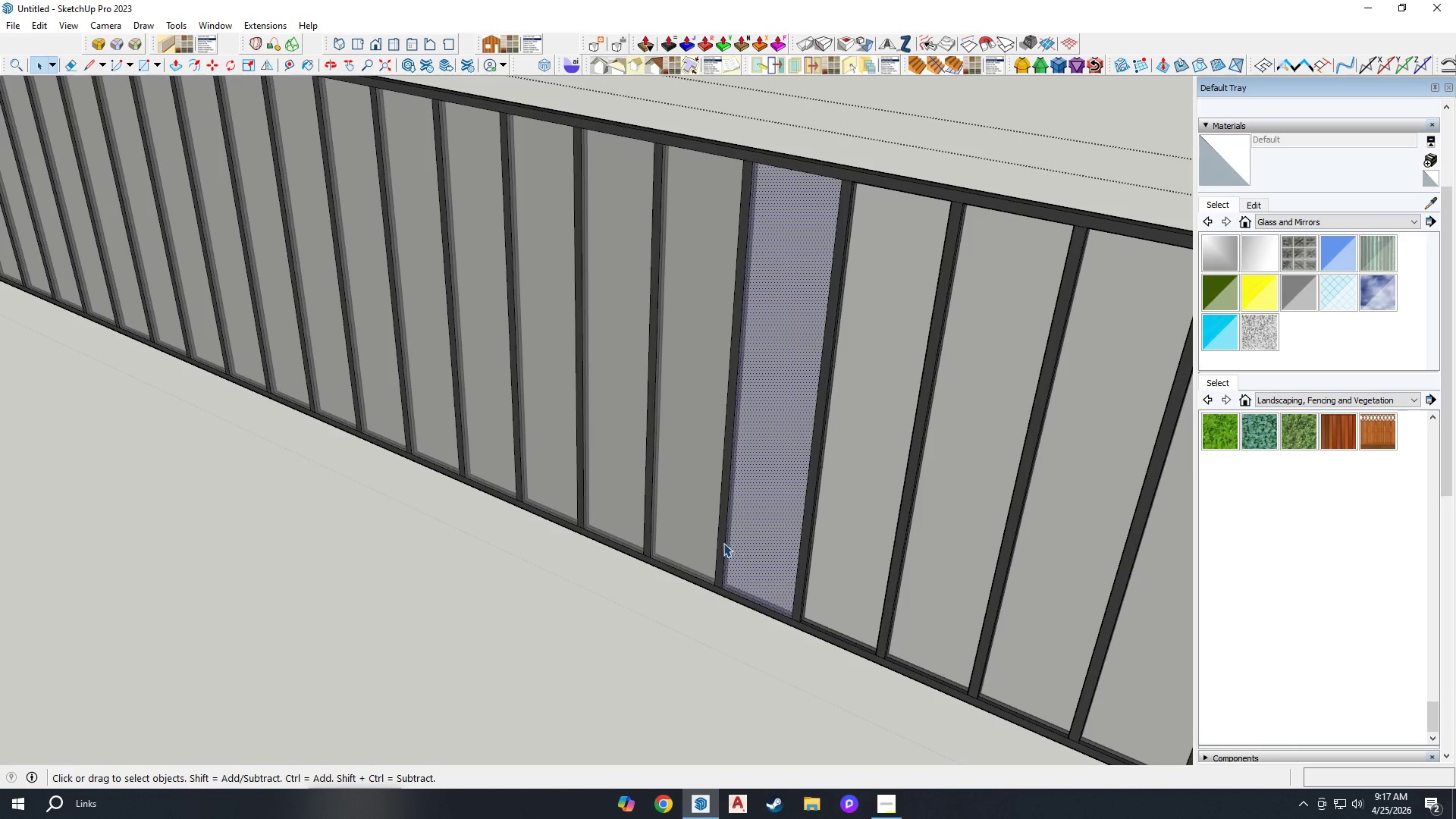 
key(Delete)
 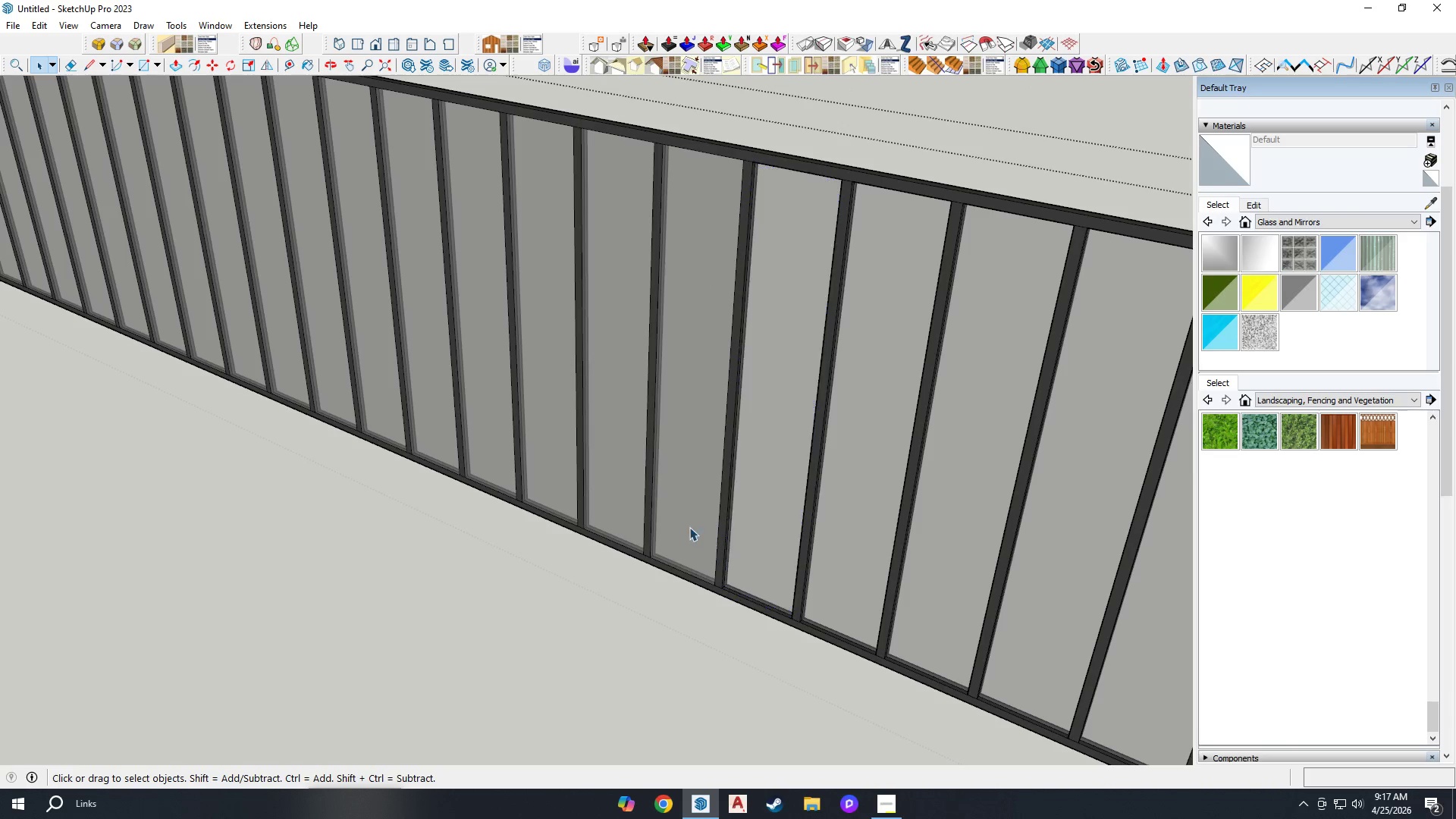 
left_click([689, 527])
 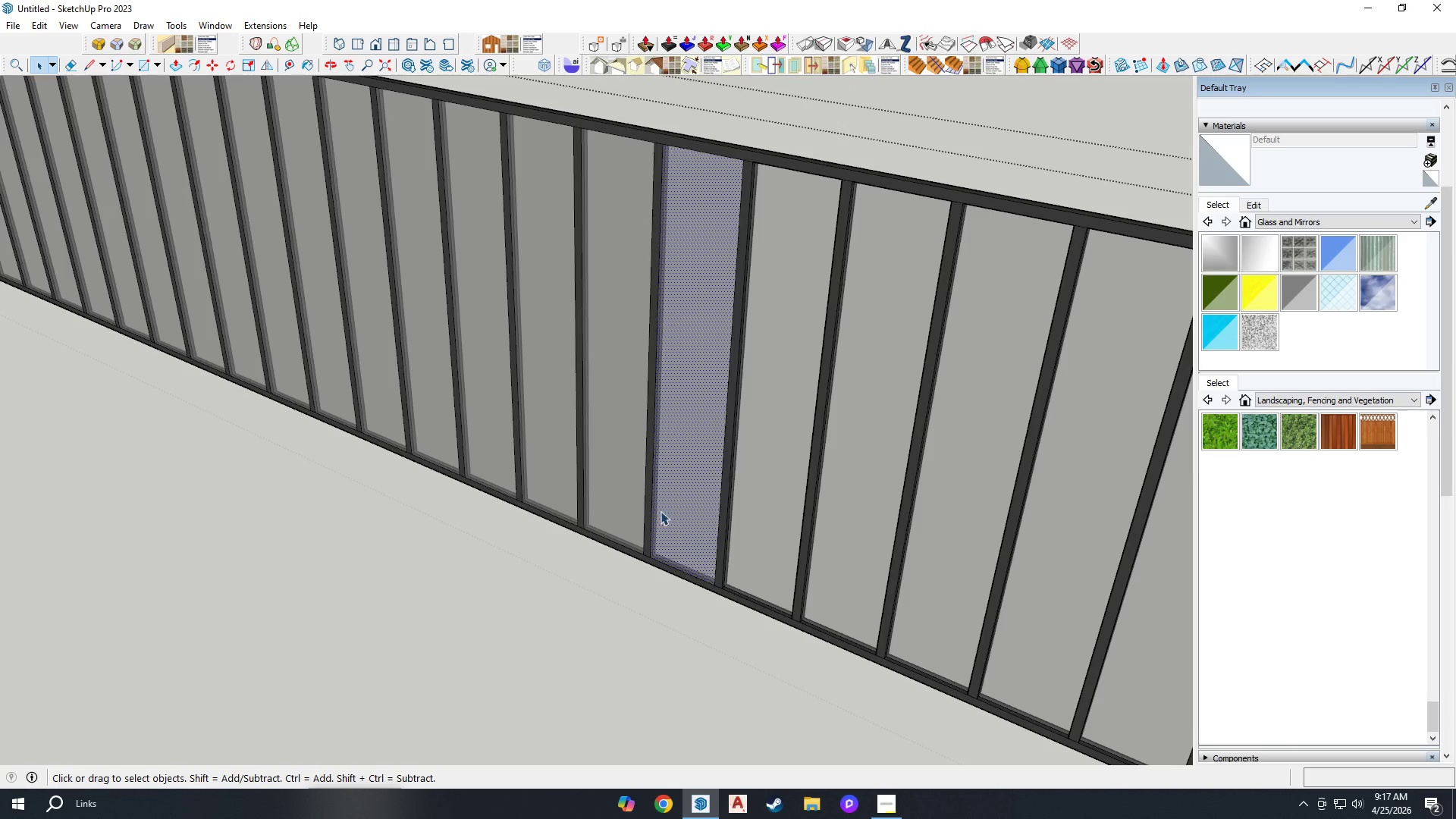 
key(Delete)
 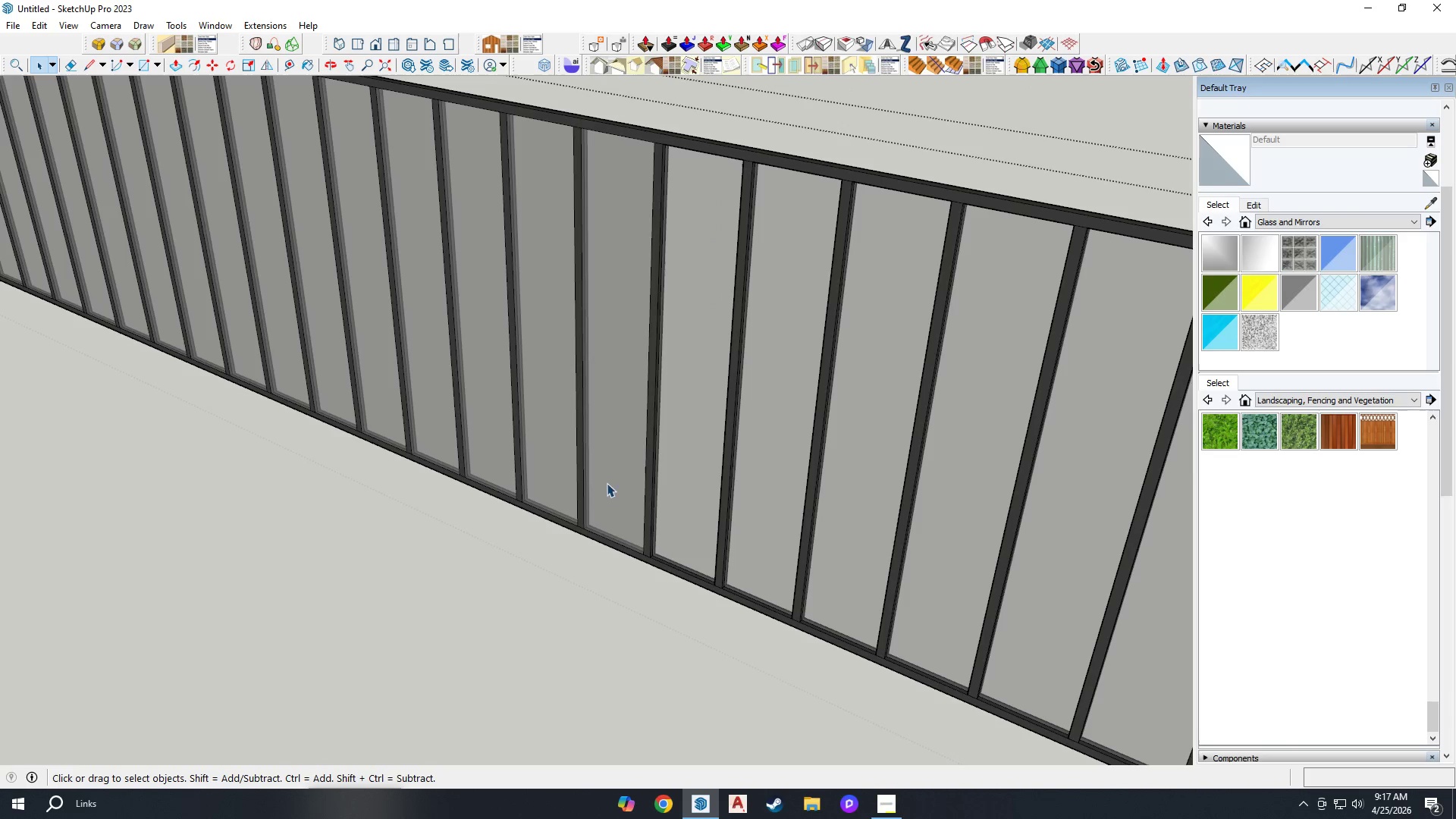 
left_click([599, 481])
 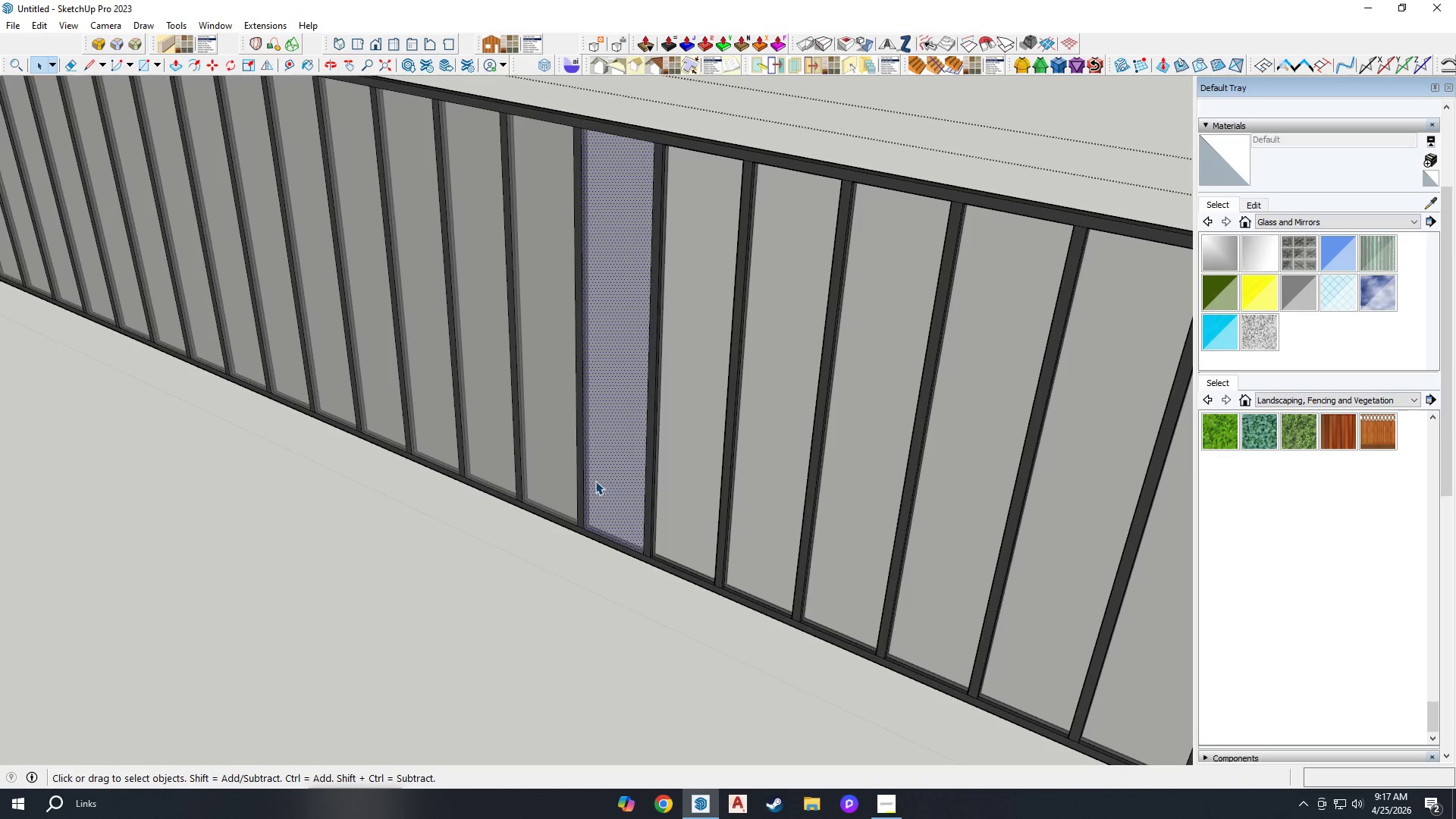 
key(Delete)
 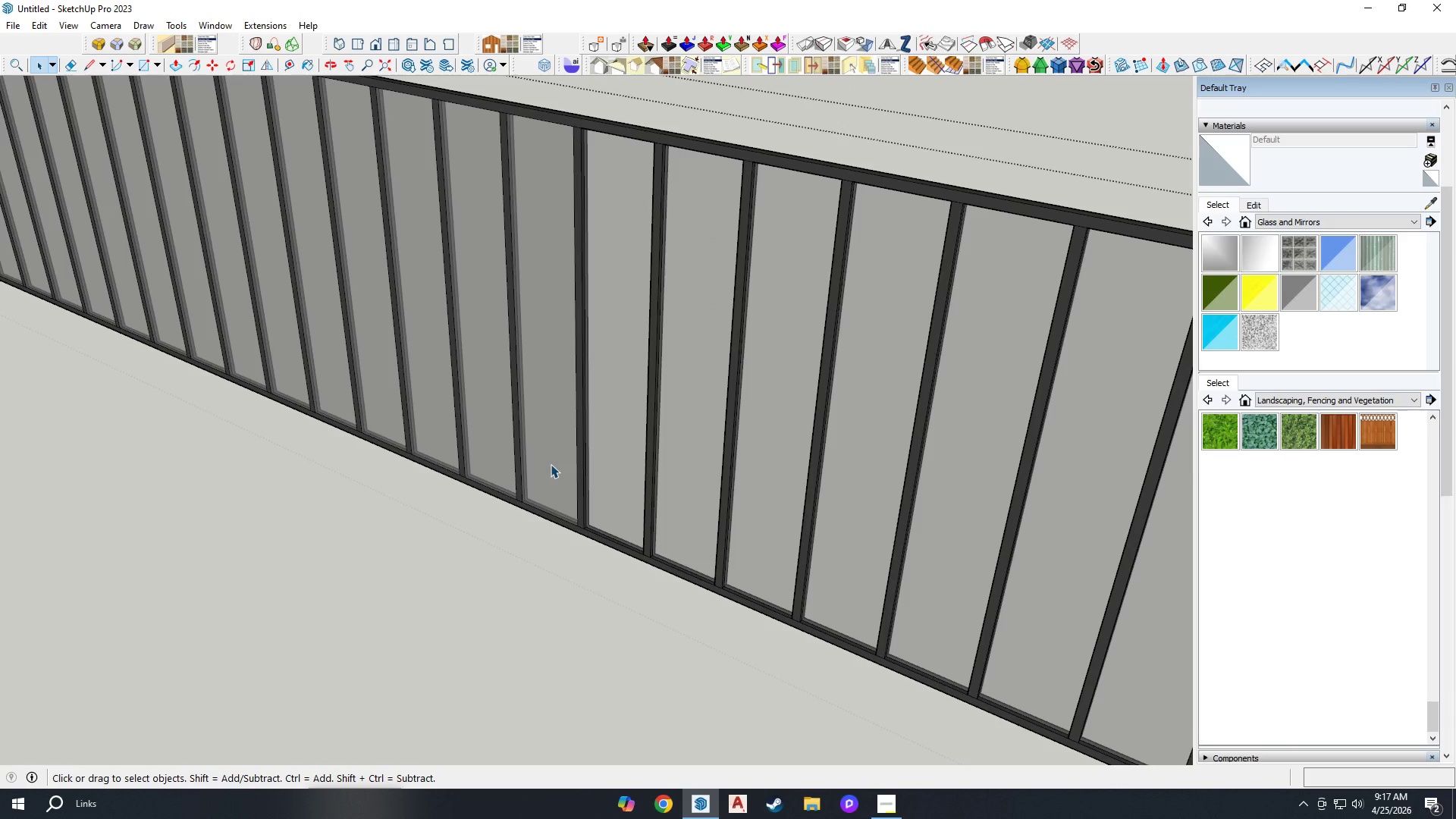 
left_click([551, 464])
 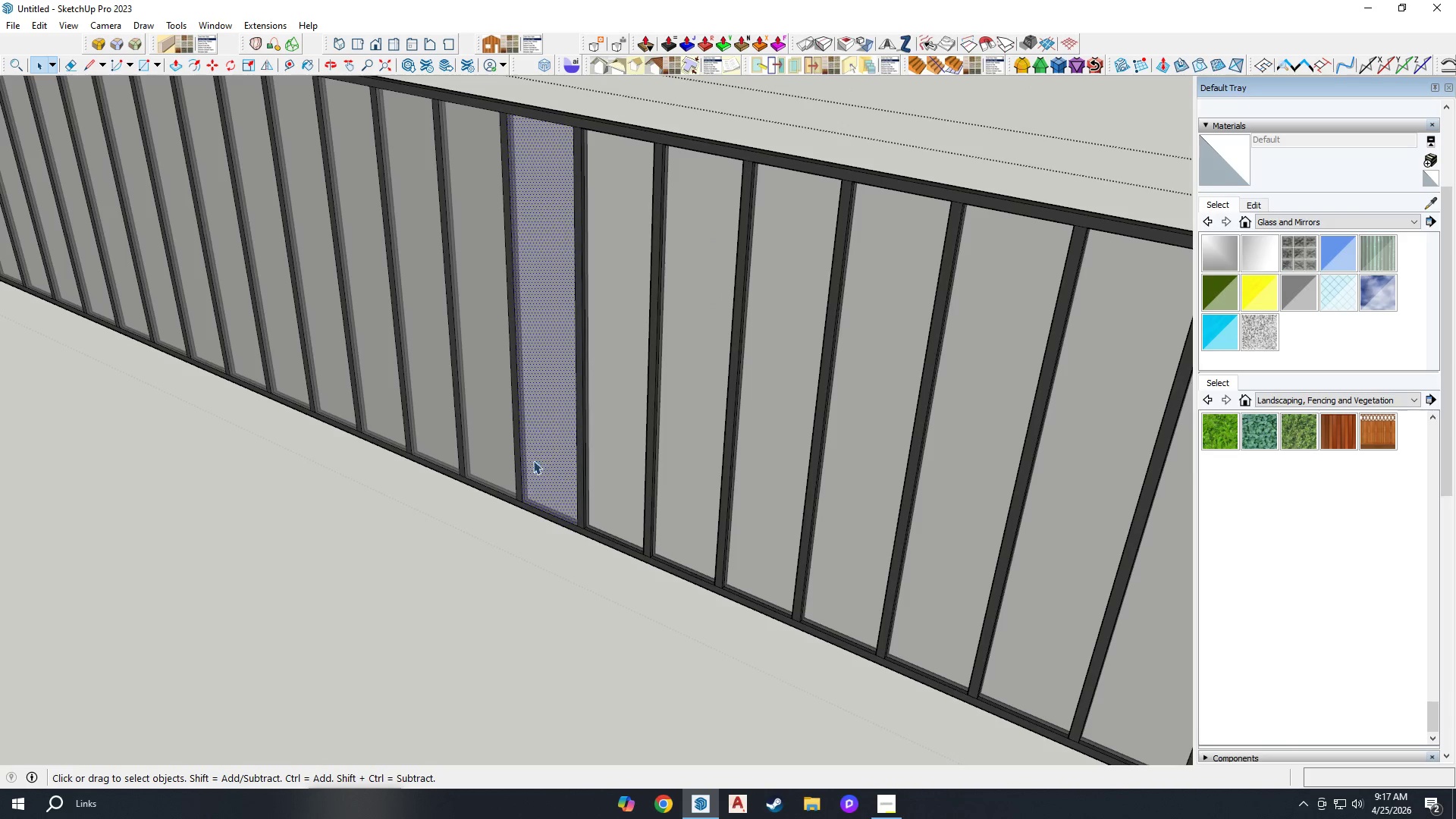 
key(Delete)
 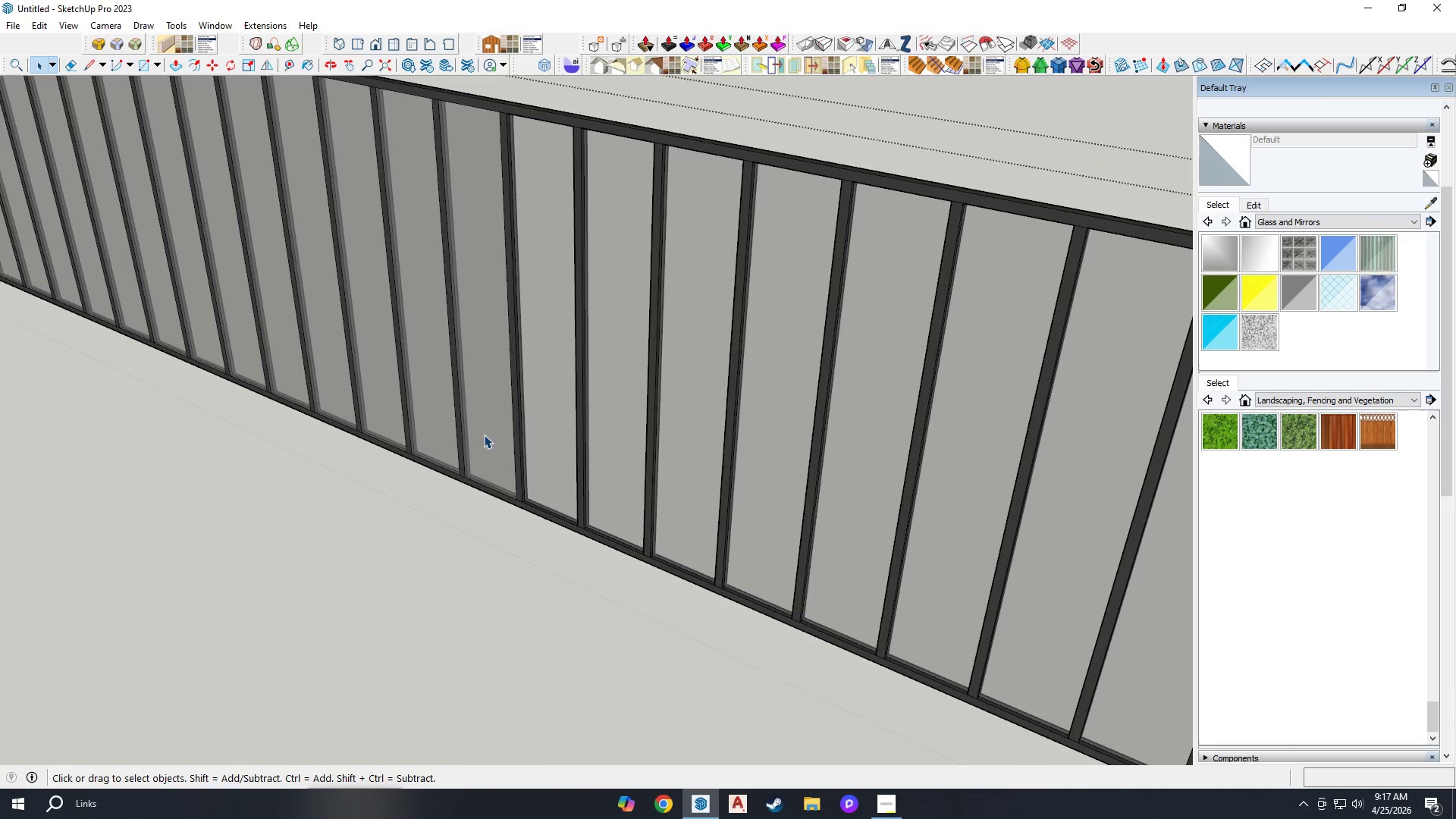 
left_click([482, 433])
 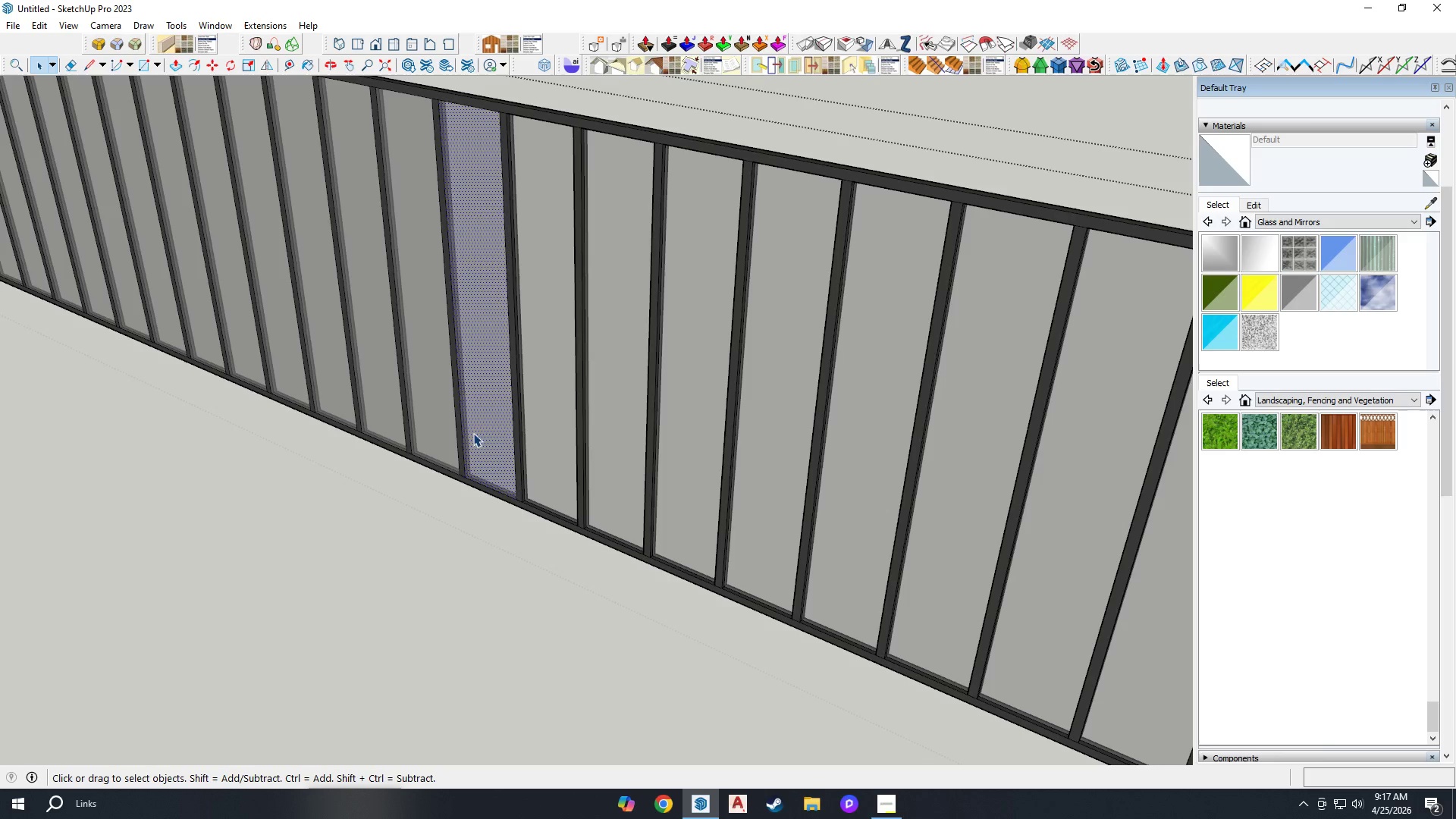 
key(Delete)
 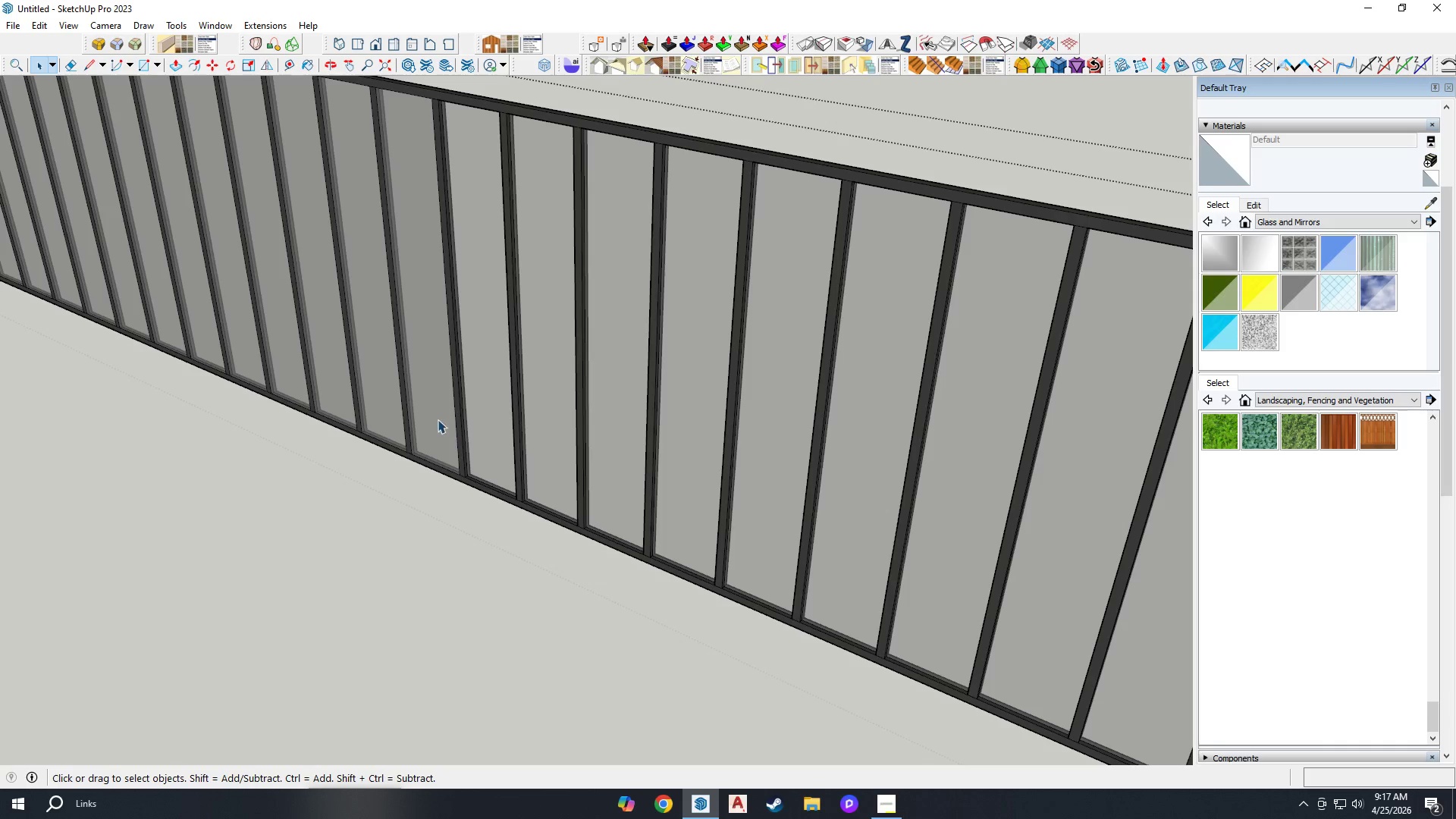 
left_click([436, 418])
 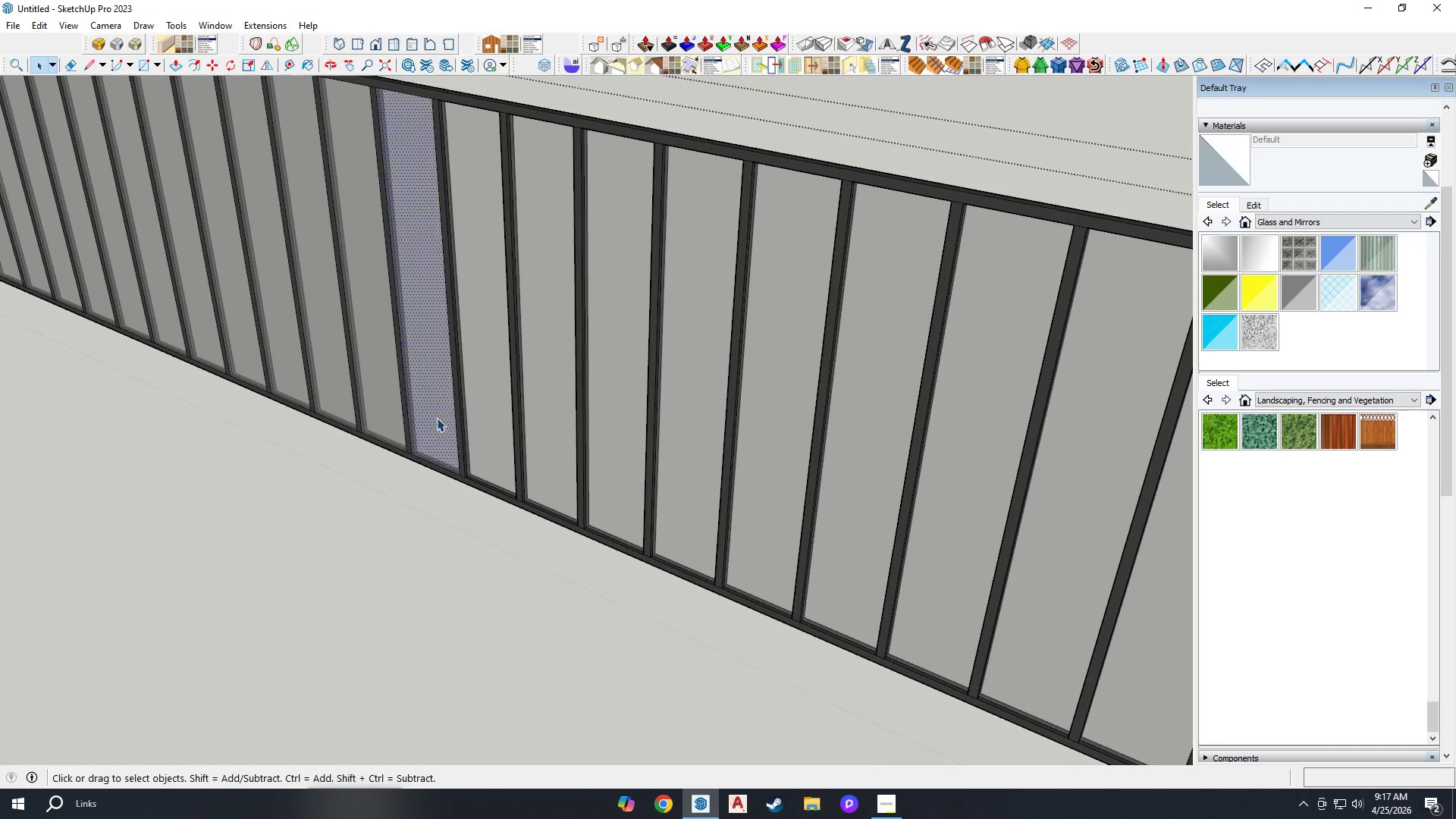 
key(Delete)
 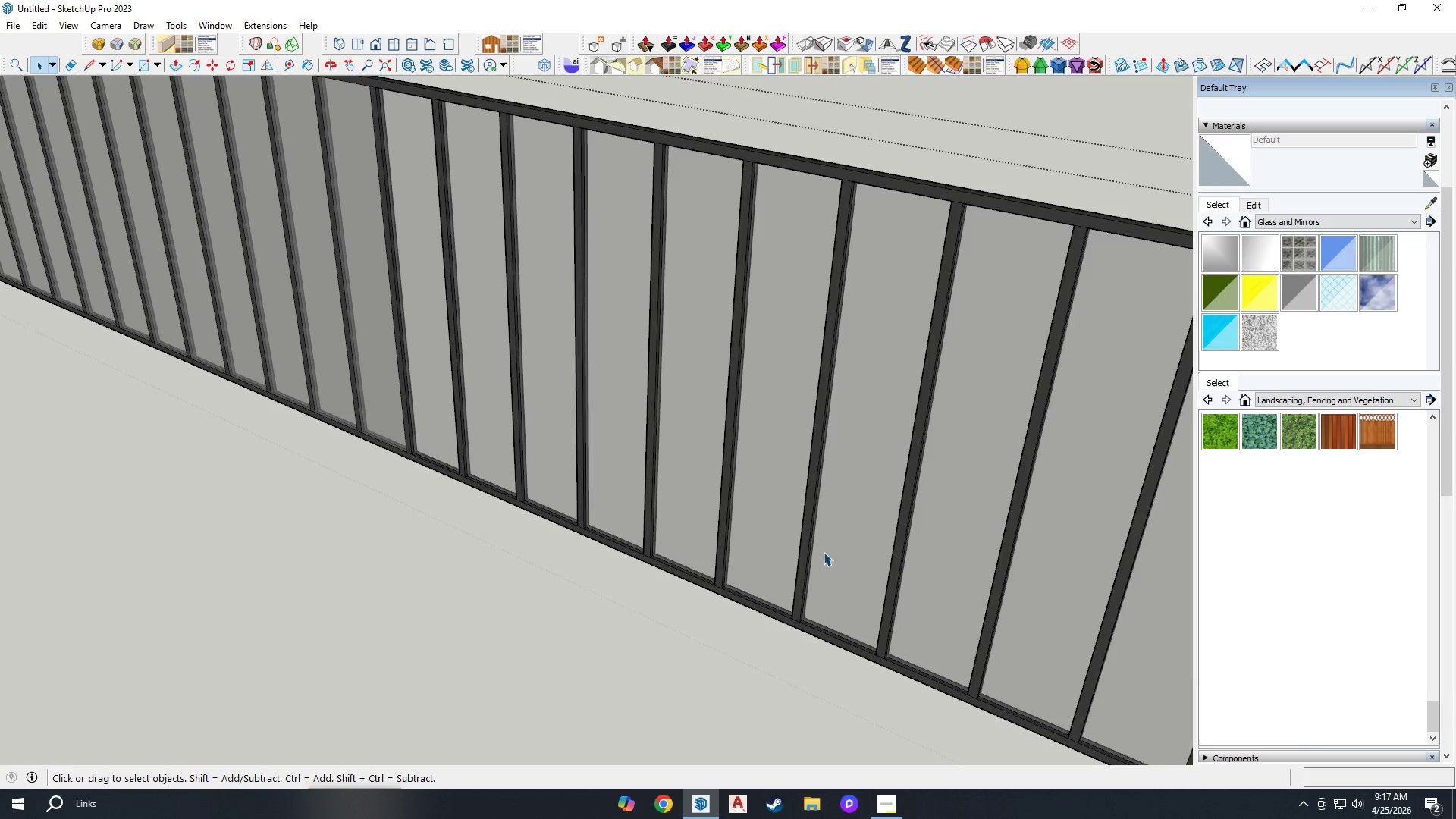 
left_click([626, 490])
 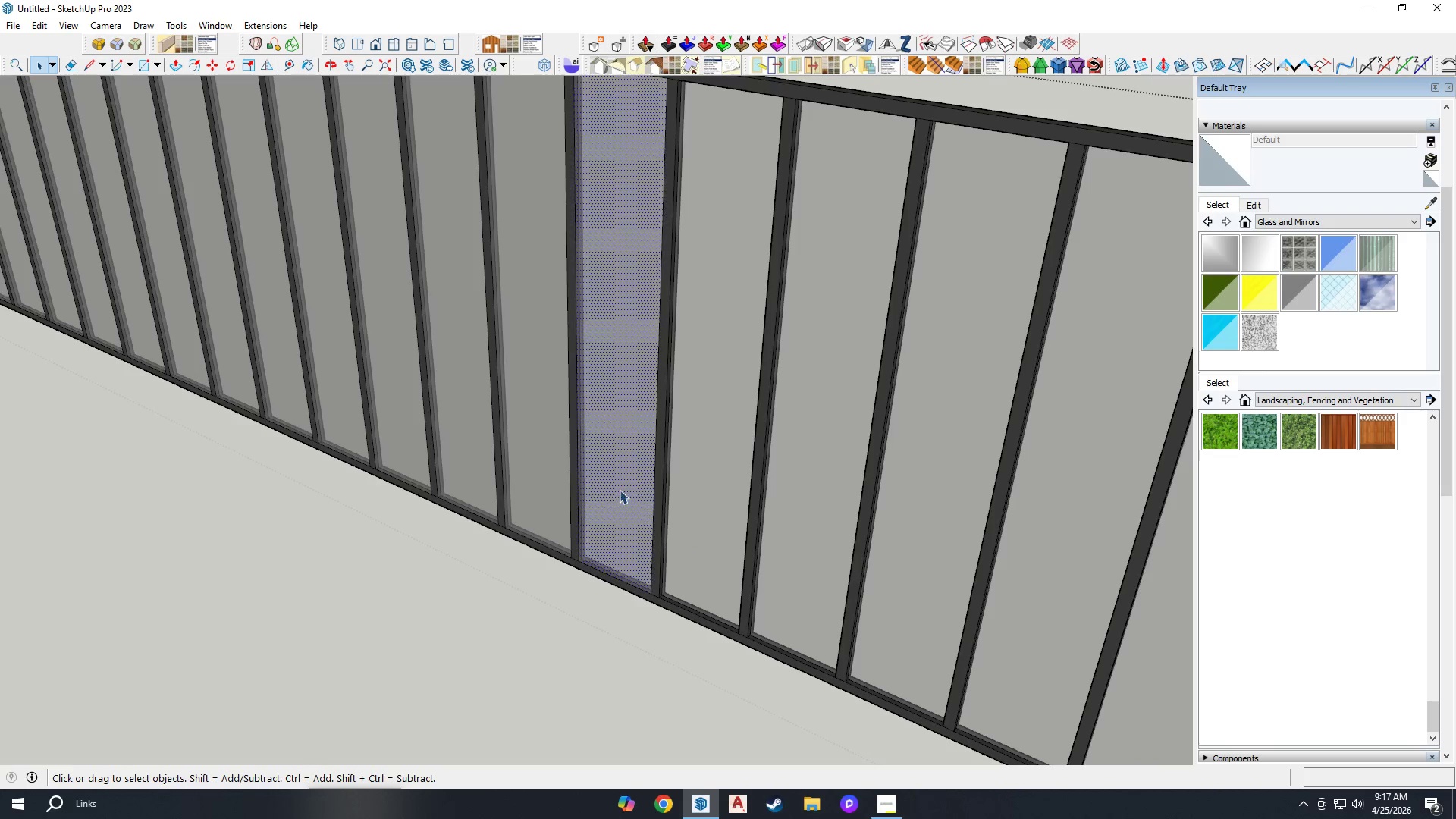 
key(Delete)
 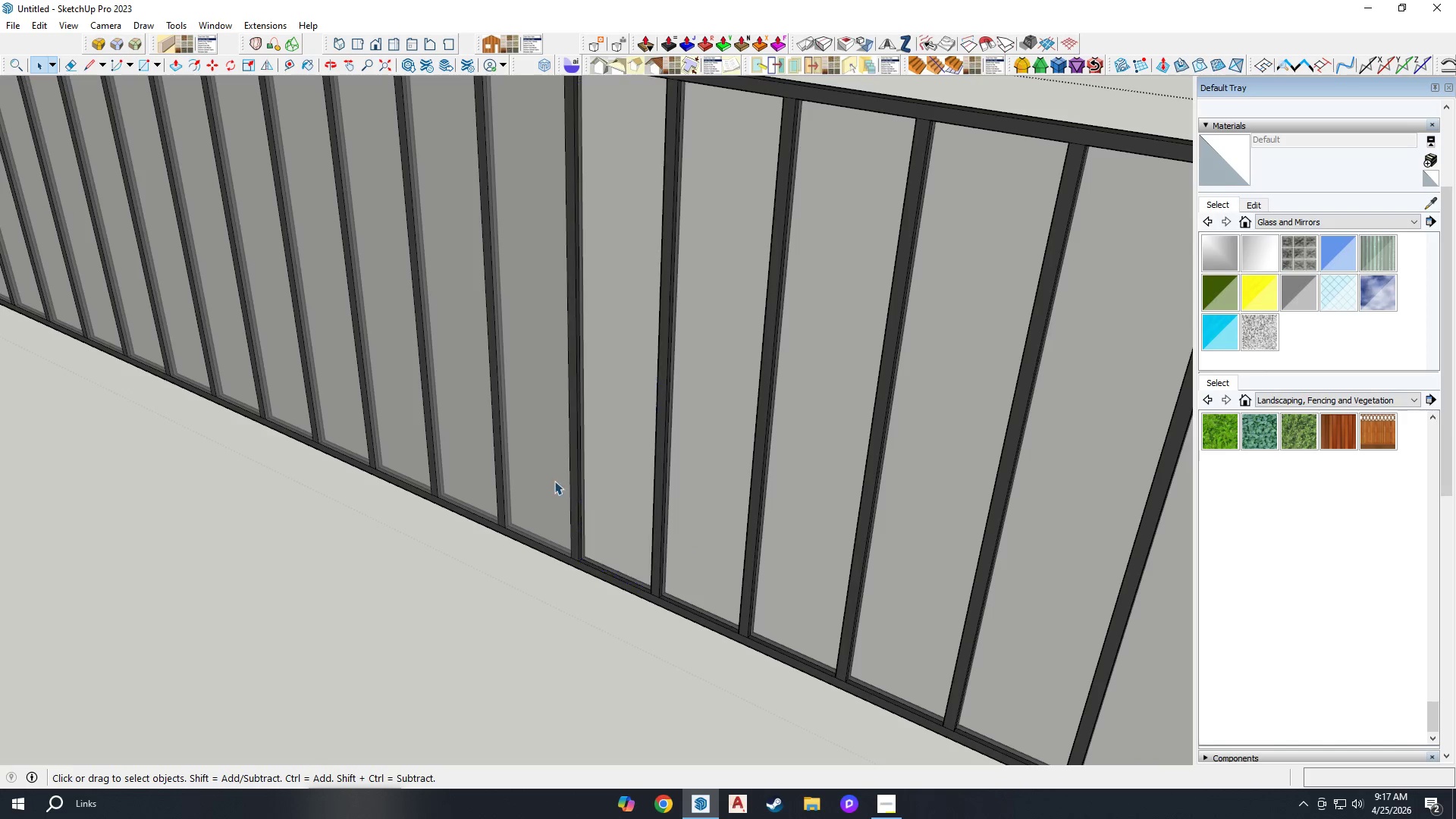 
scroll: coordinate [627, 488], scroll_direction: up, amount: 1.0
 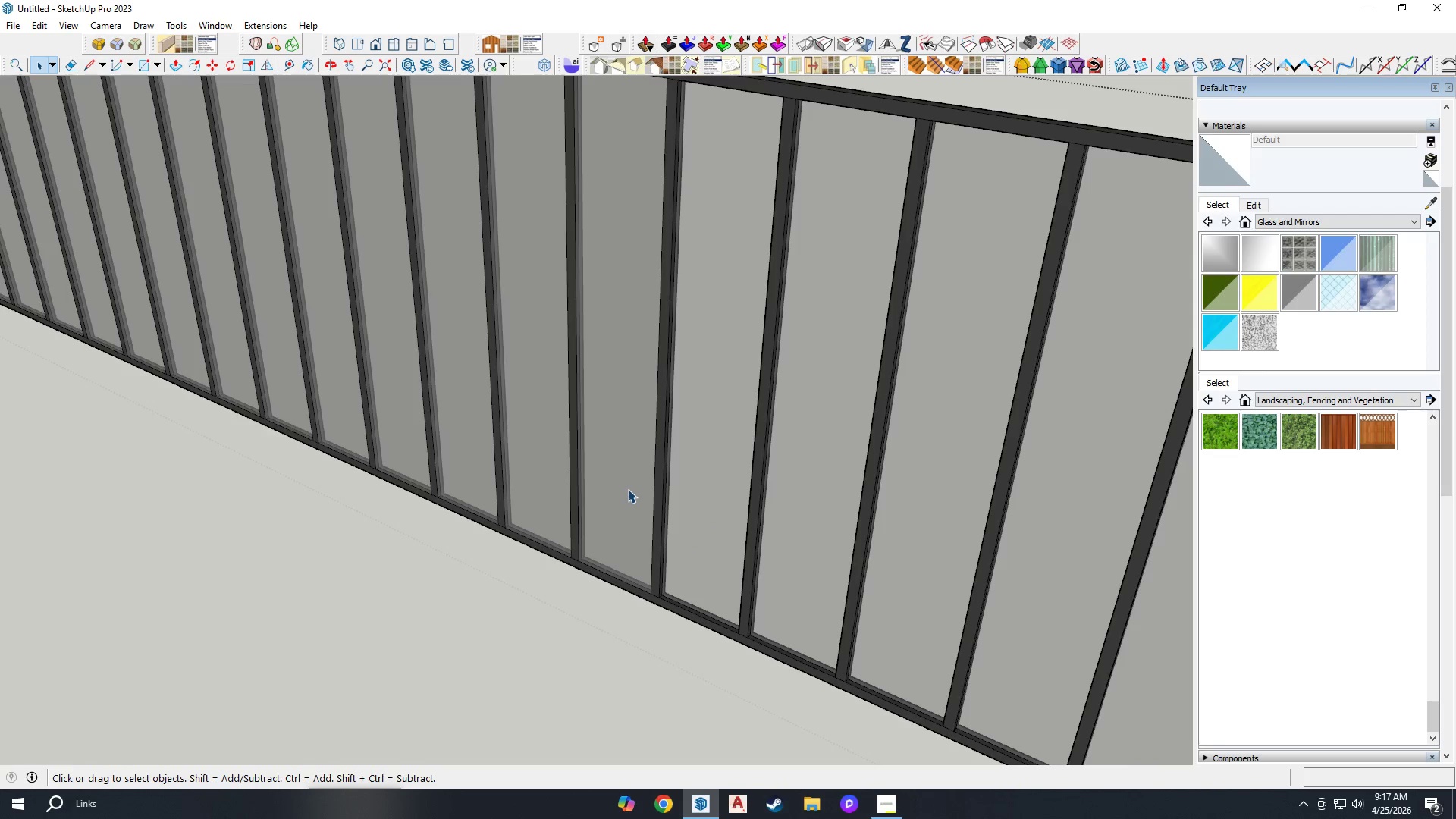 
double_click([550, 479])
 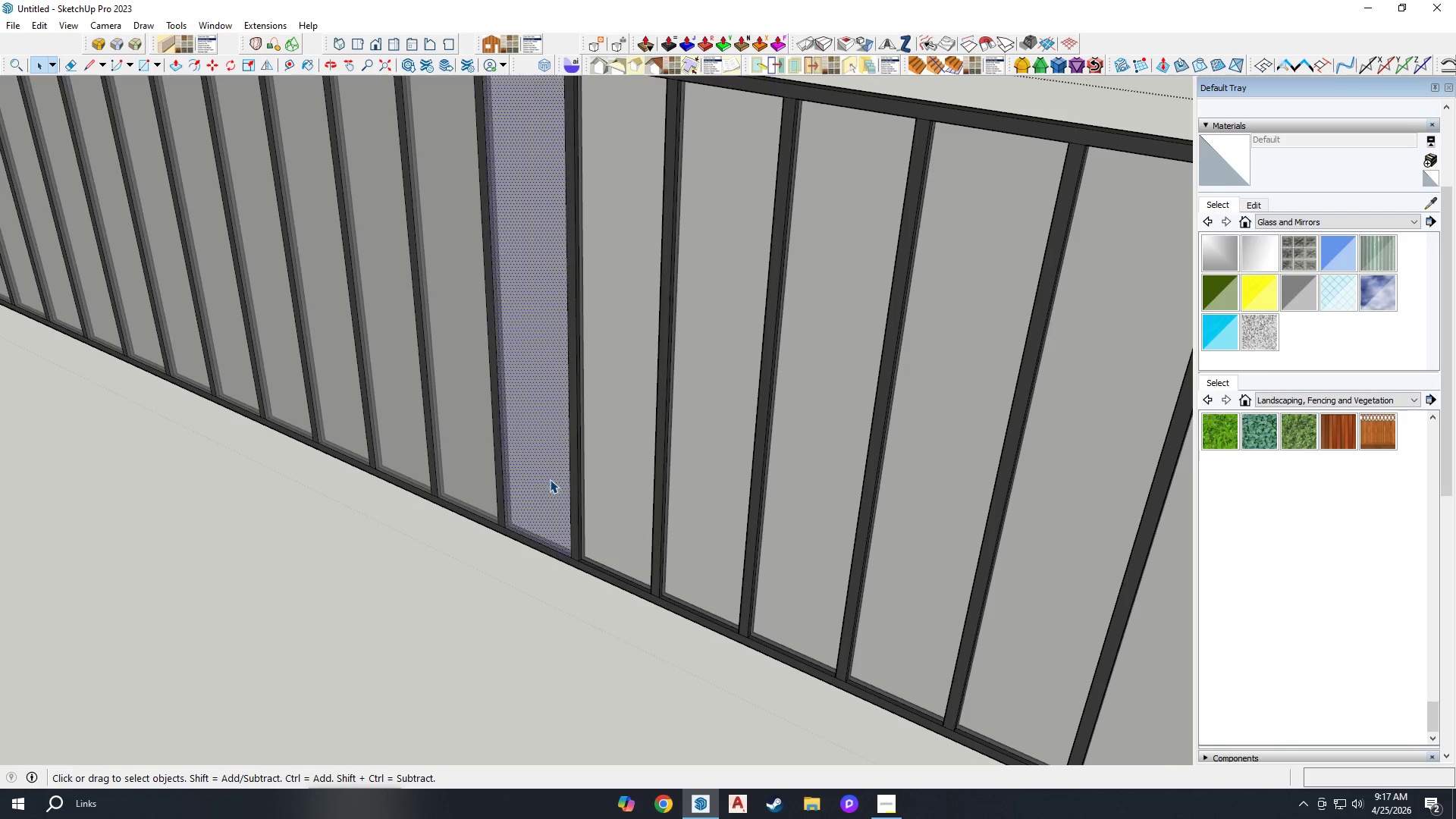 
key(Delete)
 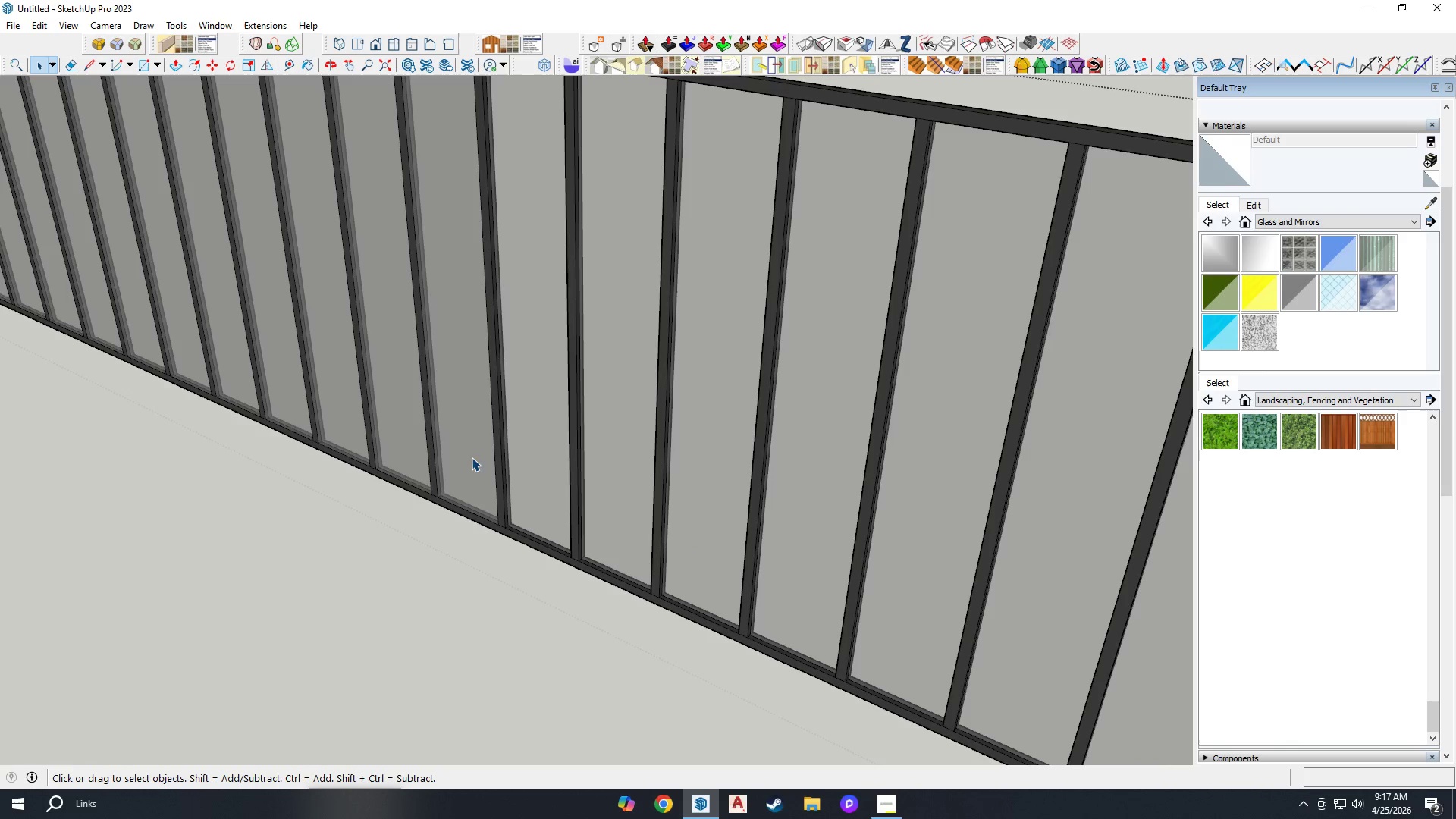 
triple_click([472, 457])
 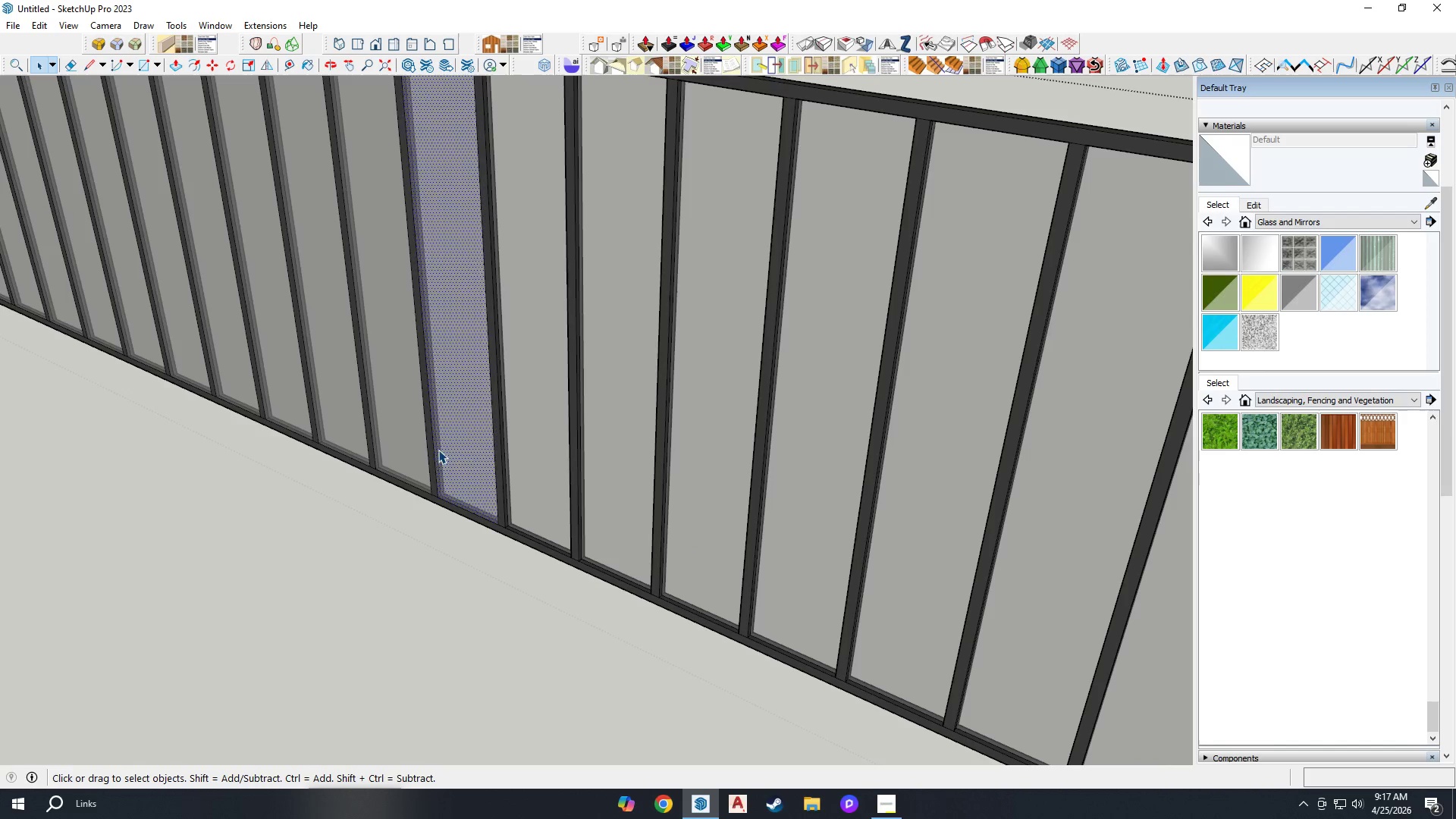 
key(Delete)
 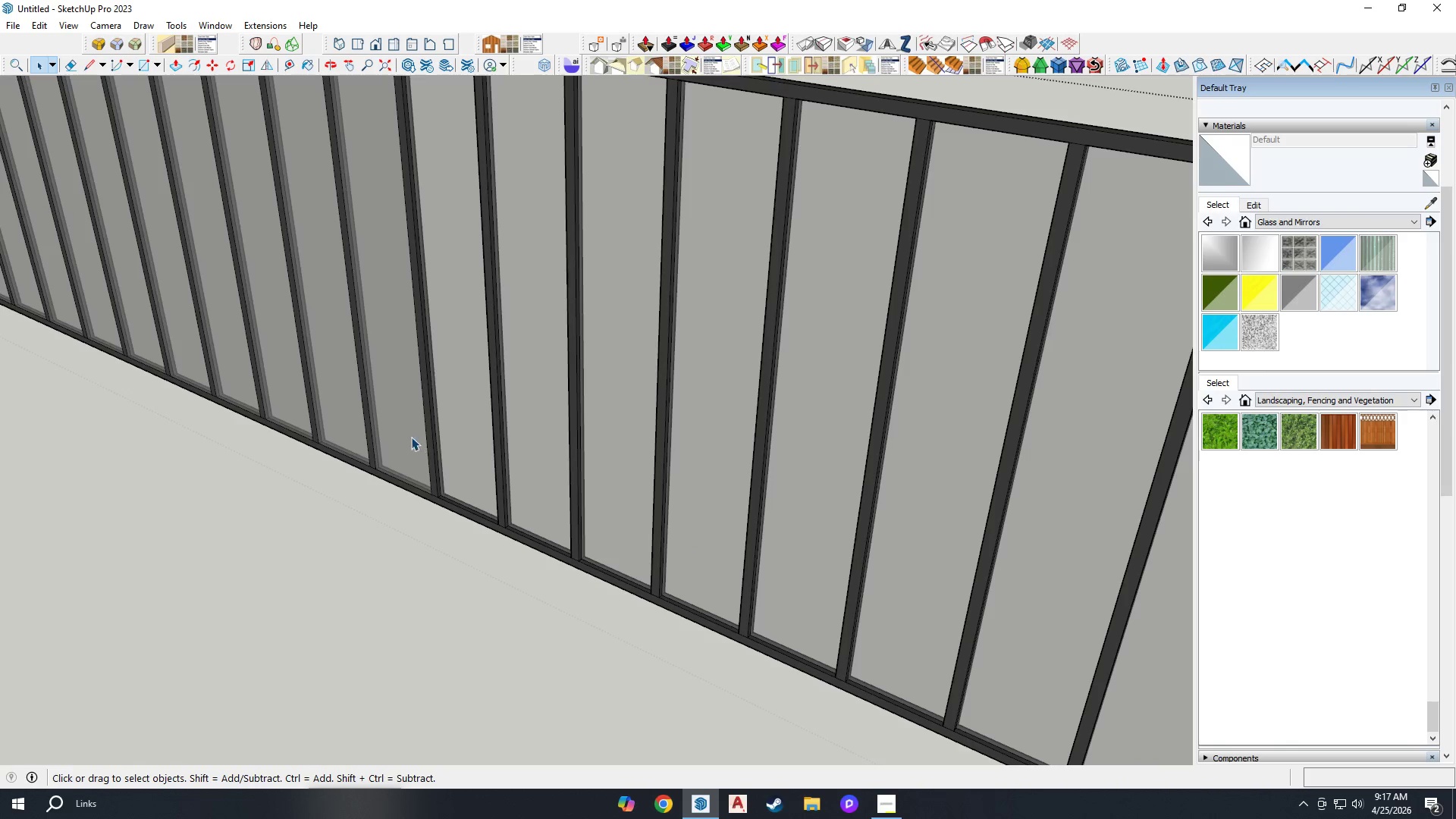 
left_click([406, 435])
 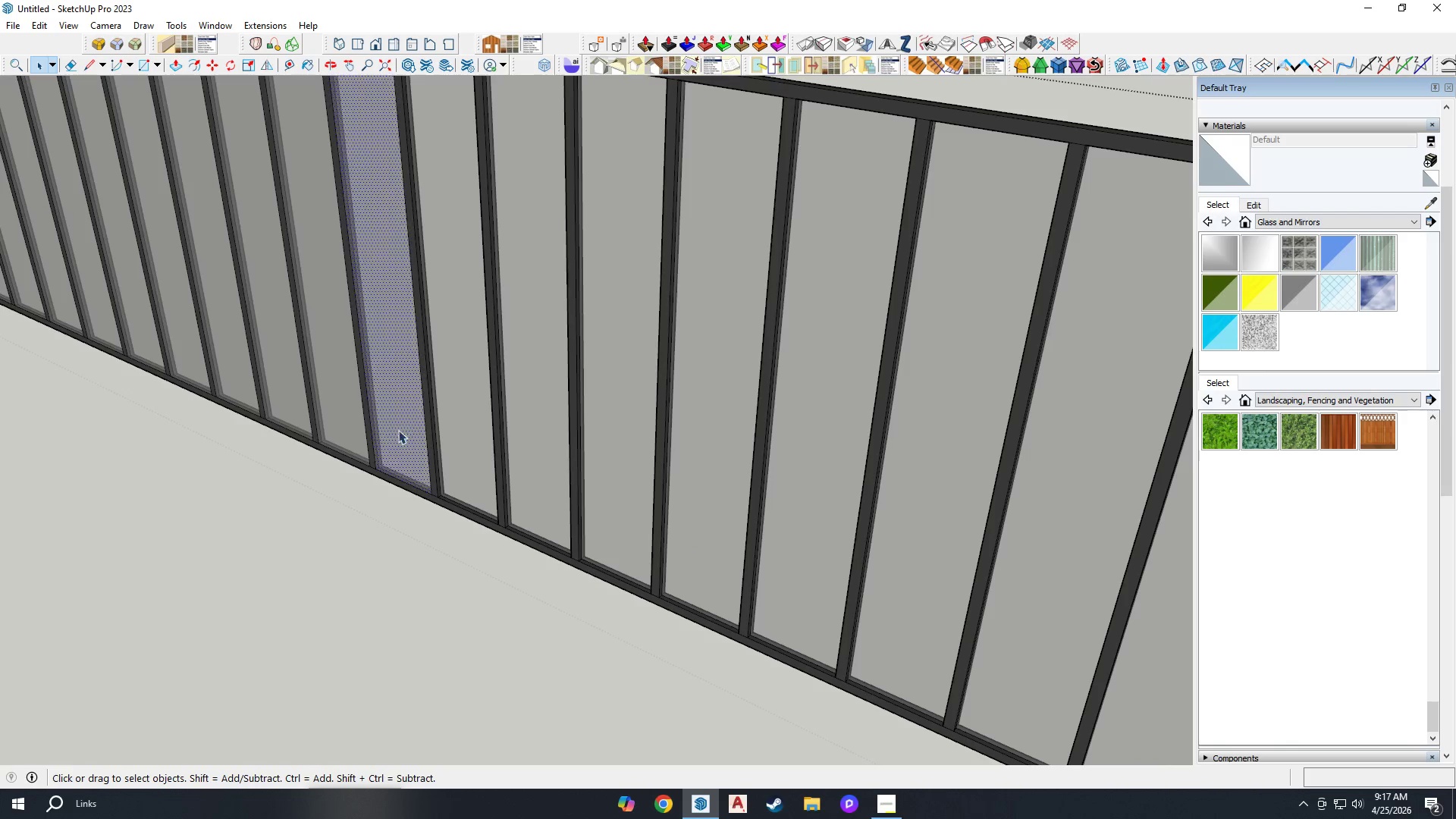 
key(Delete)
 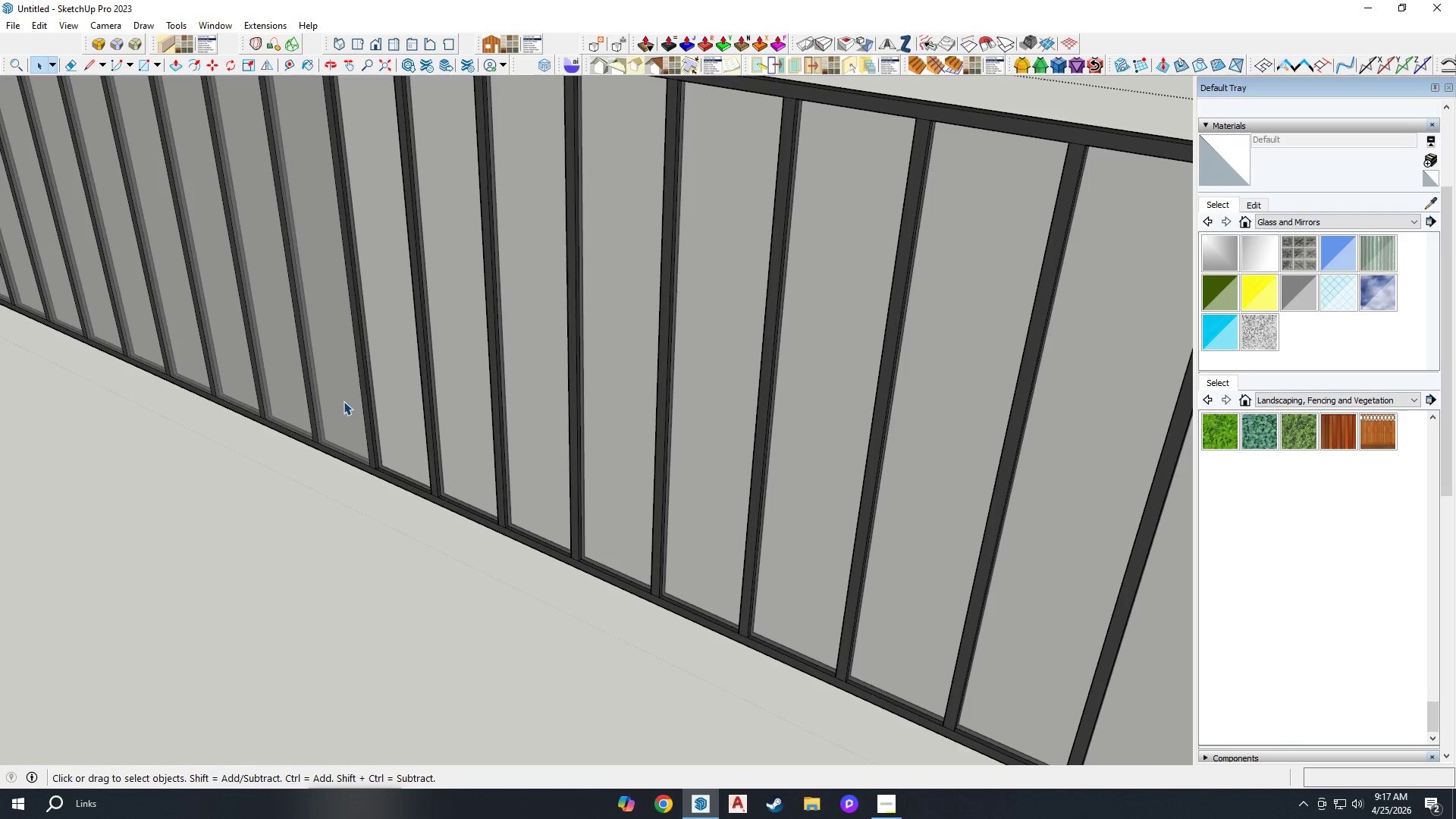 
left_click([341, 400])
 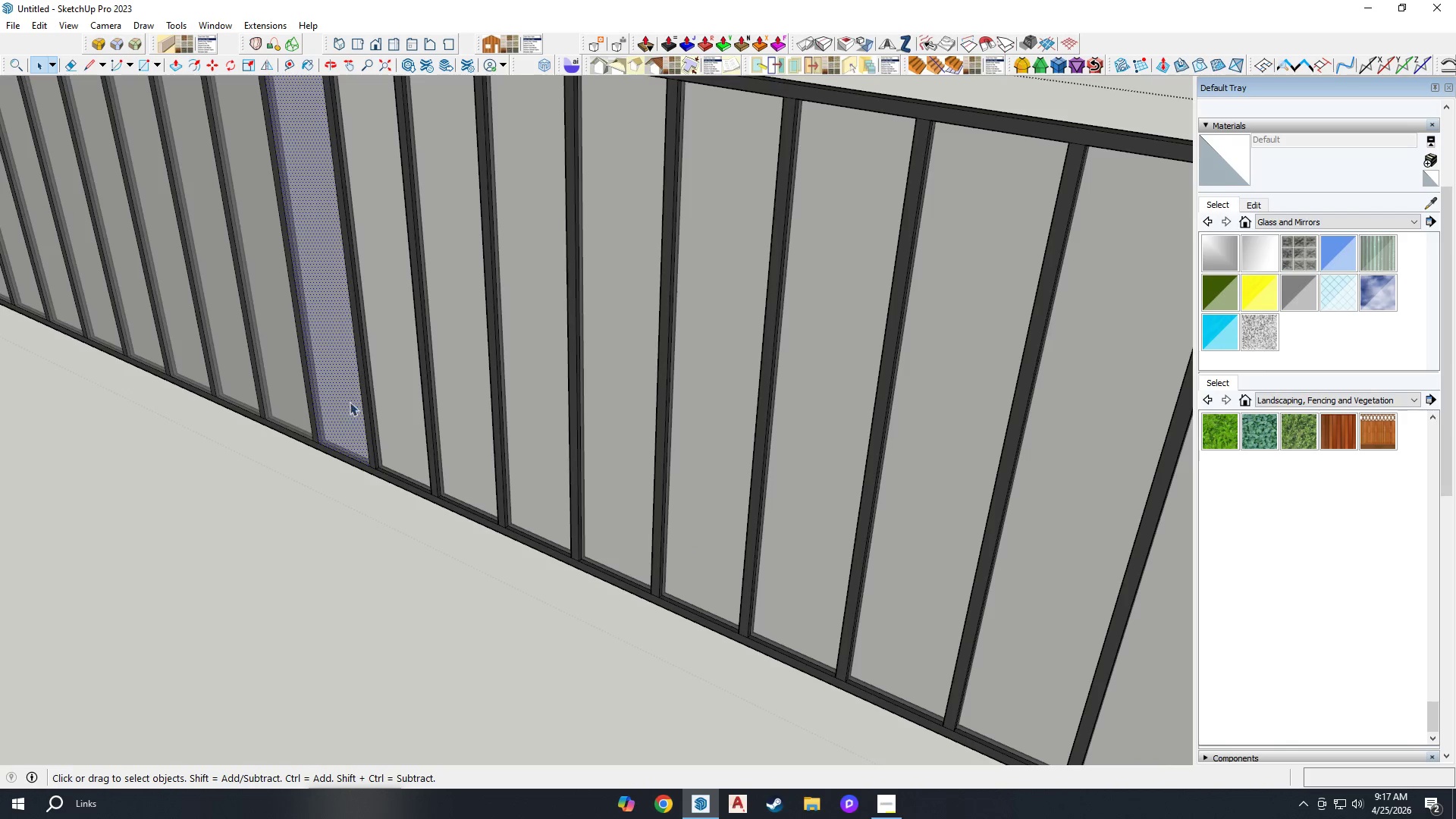 
key(Delete)
 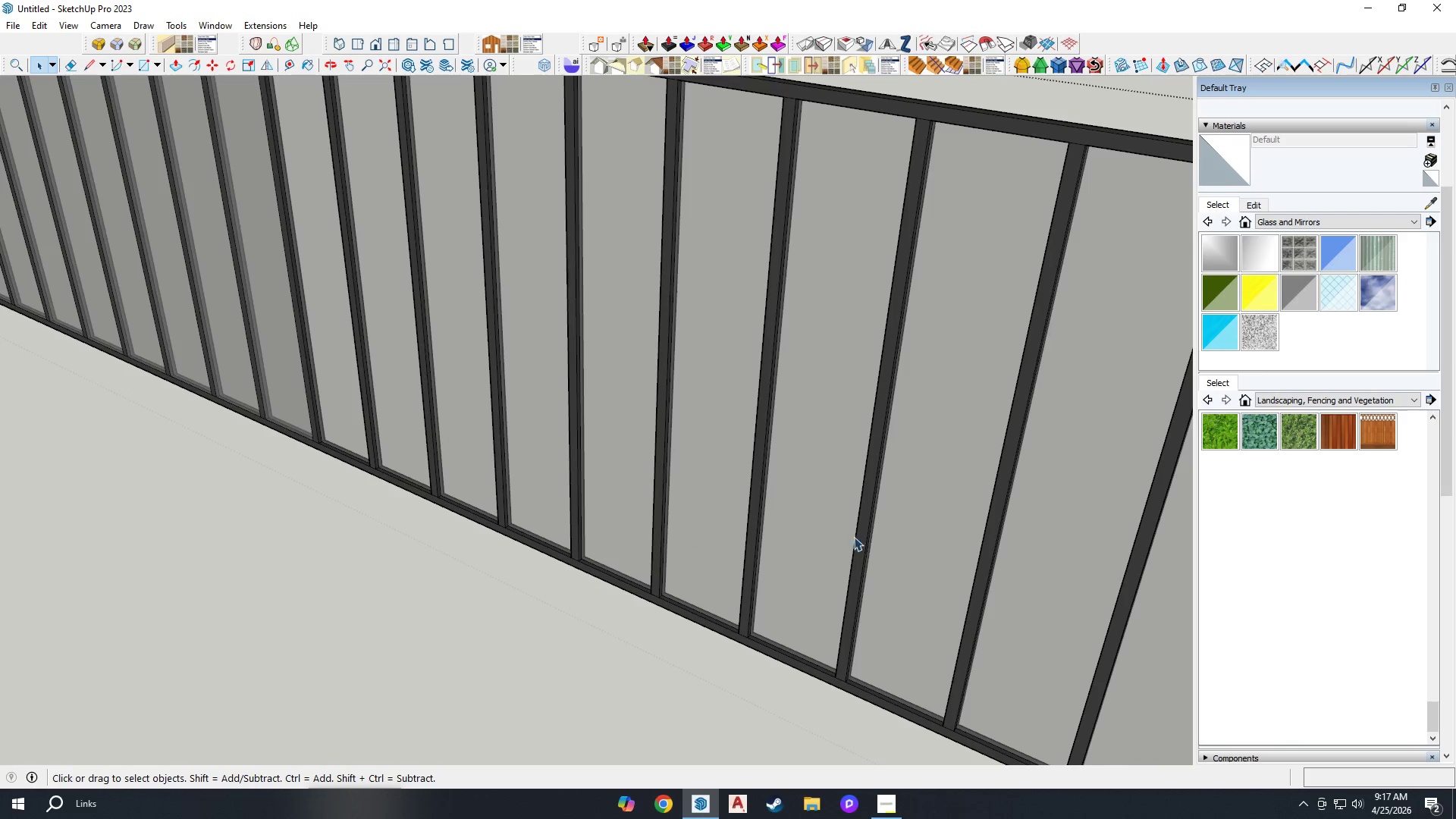 
left_click([686, 470])
 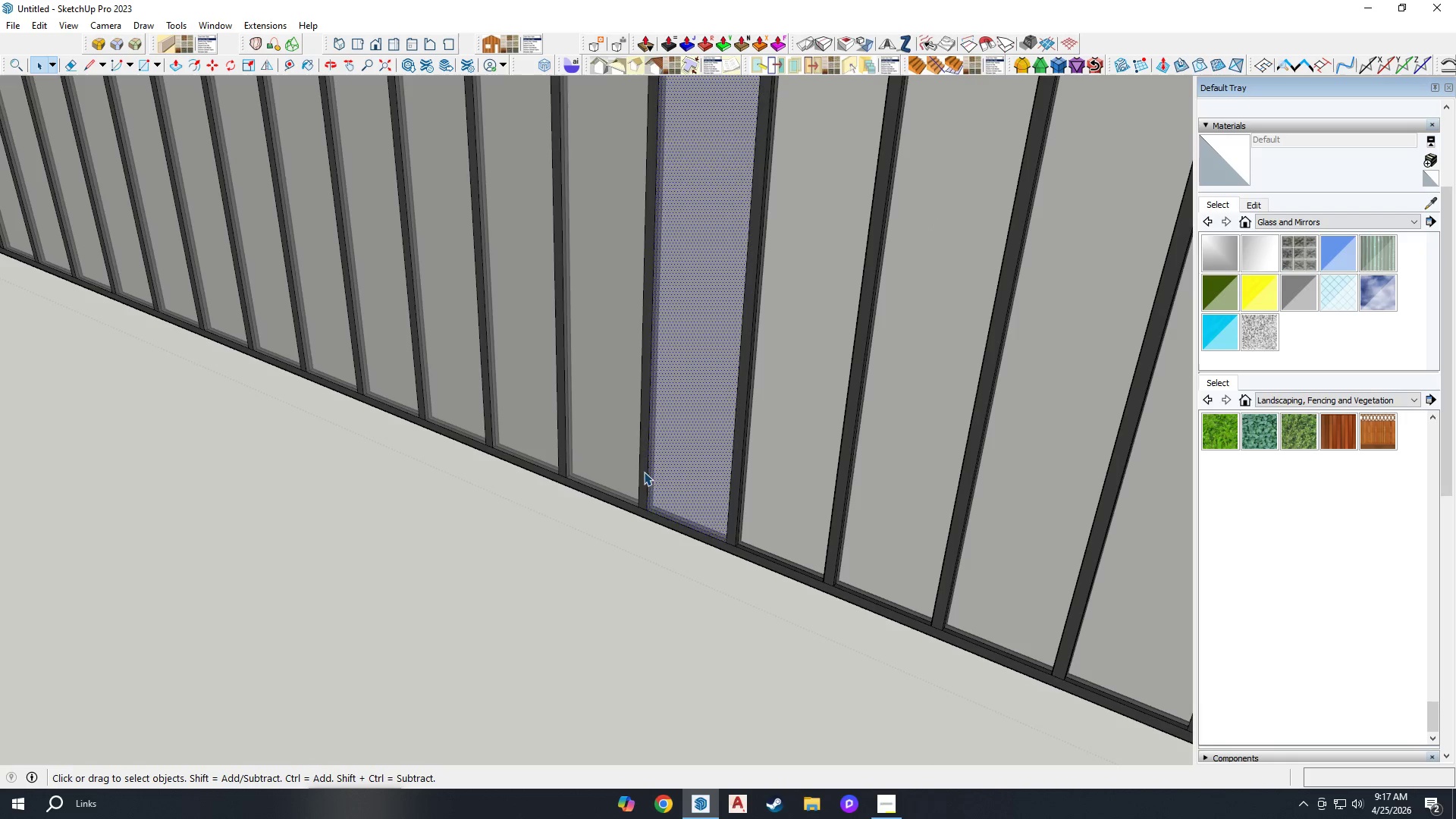 
scroll: coordinate [619, 487], scroll_direction: down, amount: 2.0
 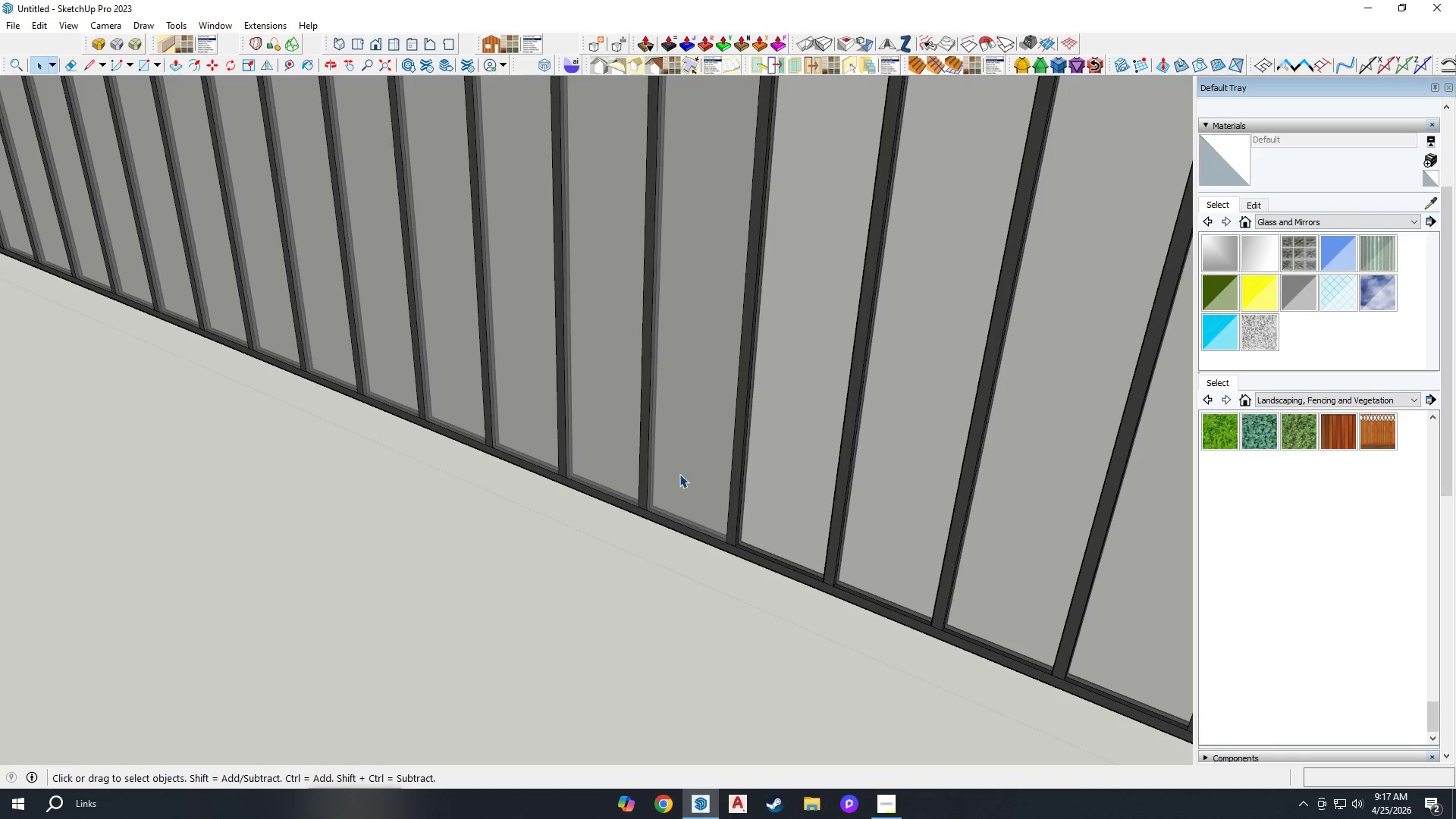 
key(Delete)
 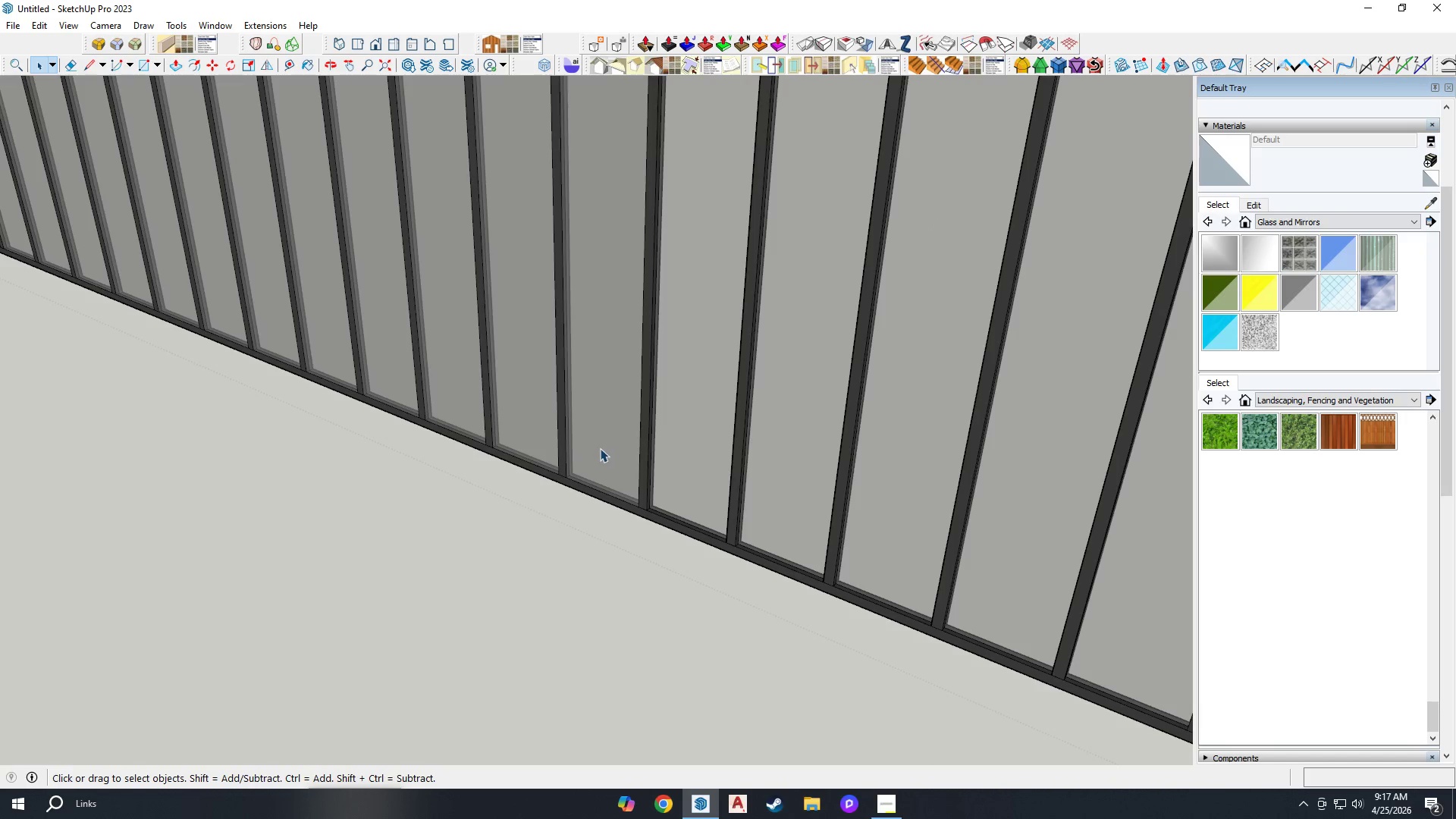 
double_click([600, 448])
 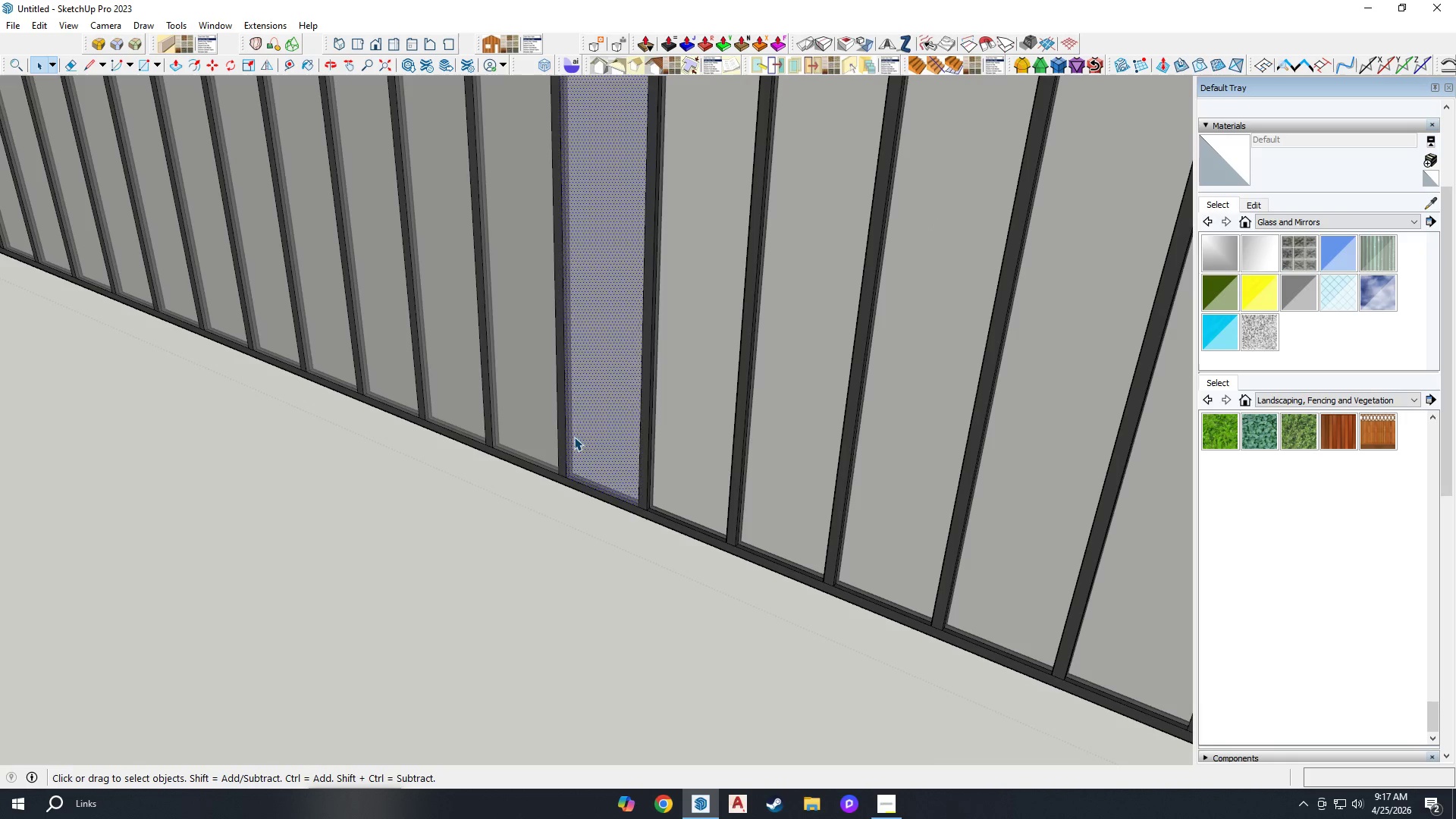 
key(Delete)
 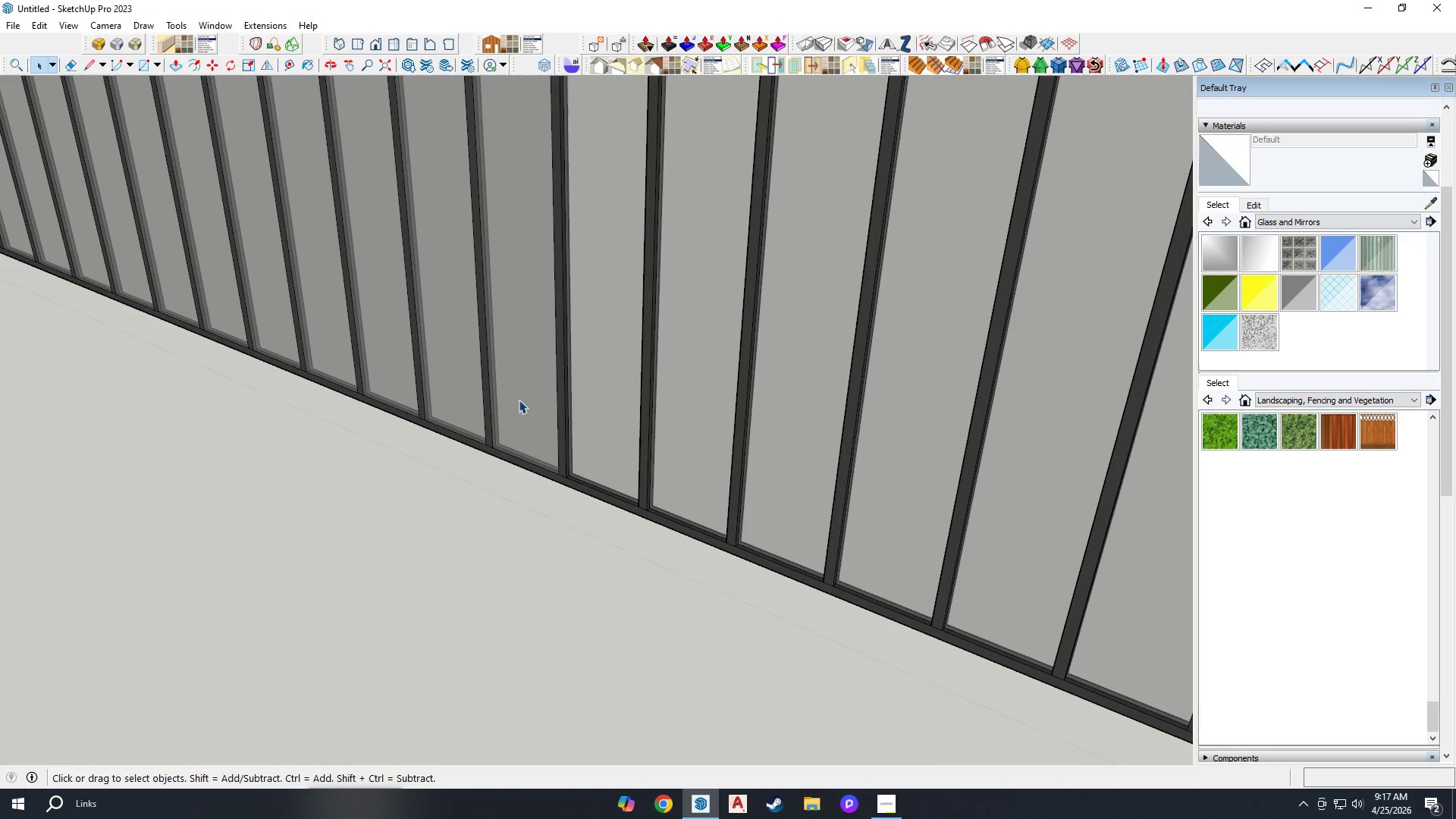 
key(Delete)
 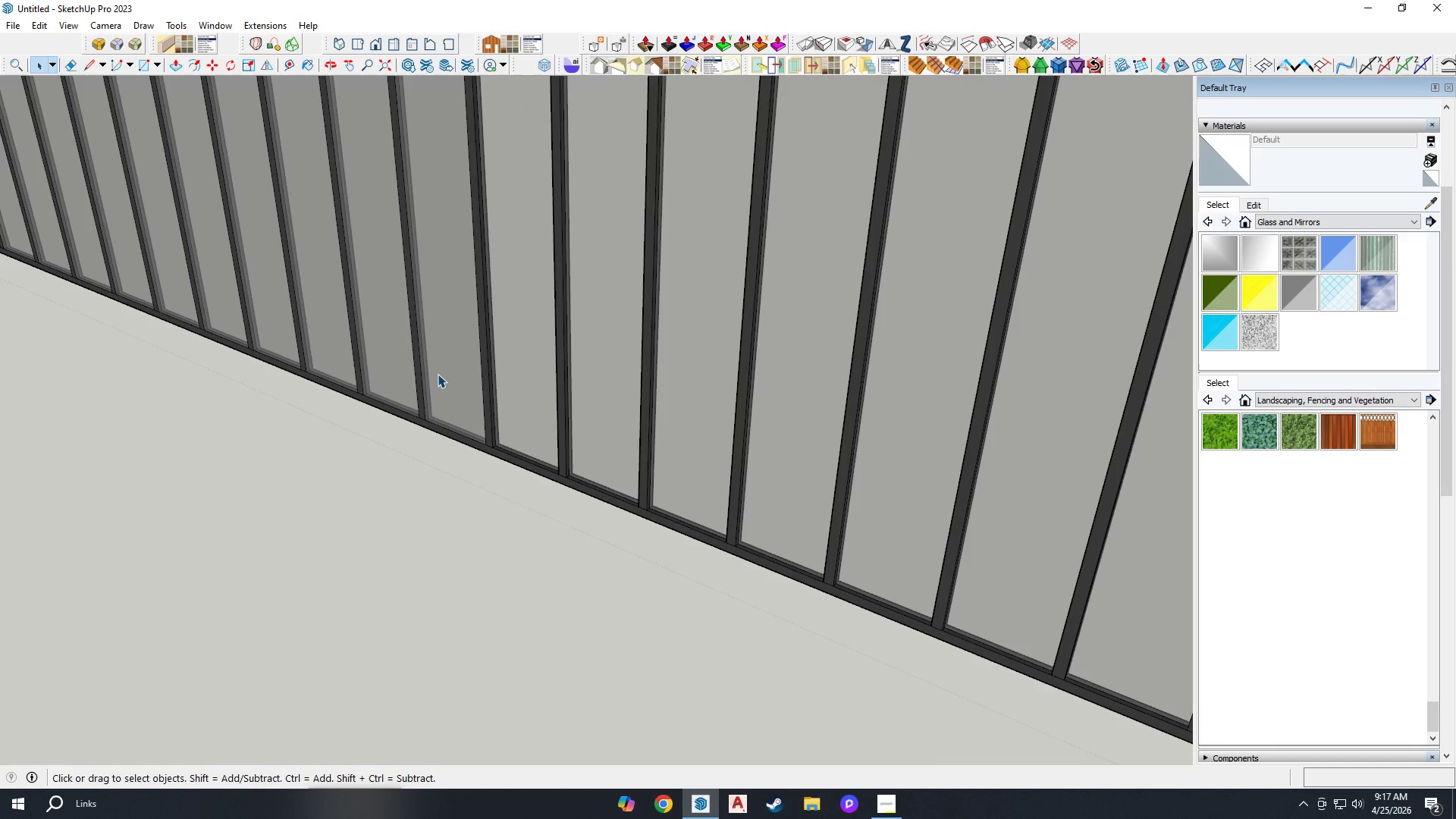 
left_click([438, 374])
 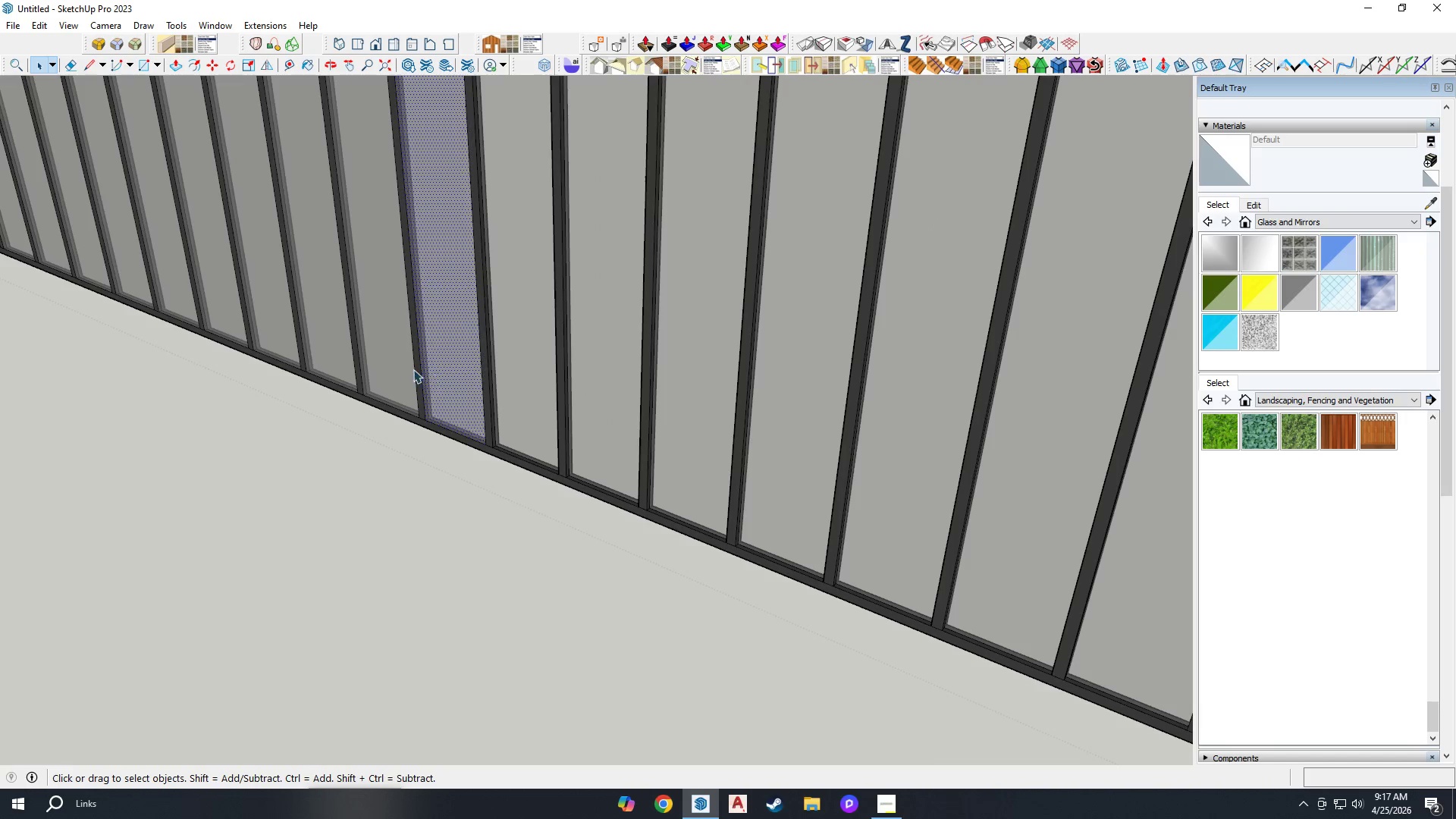 
key(Delete)
 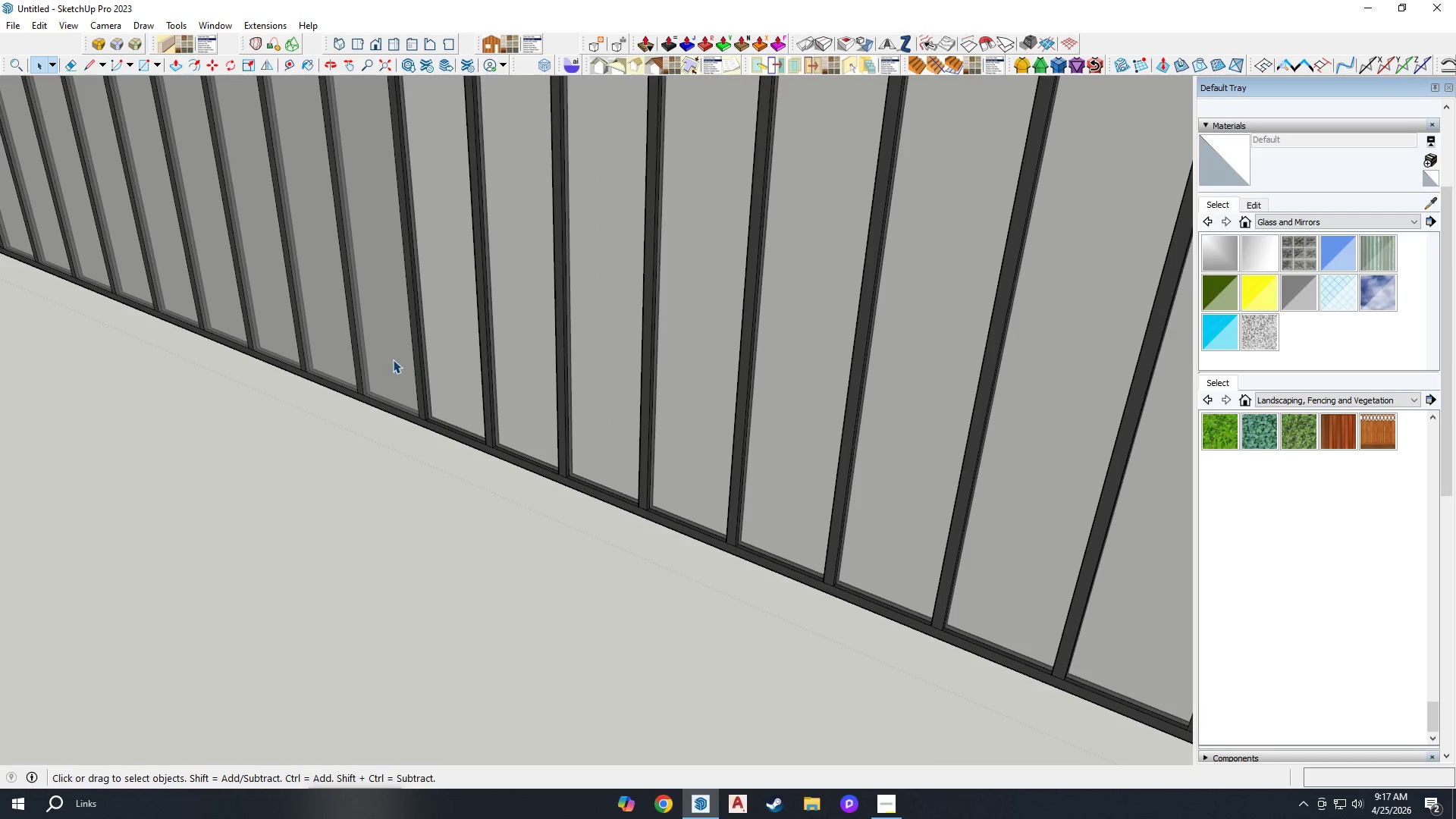 
double_click([393, 359])
 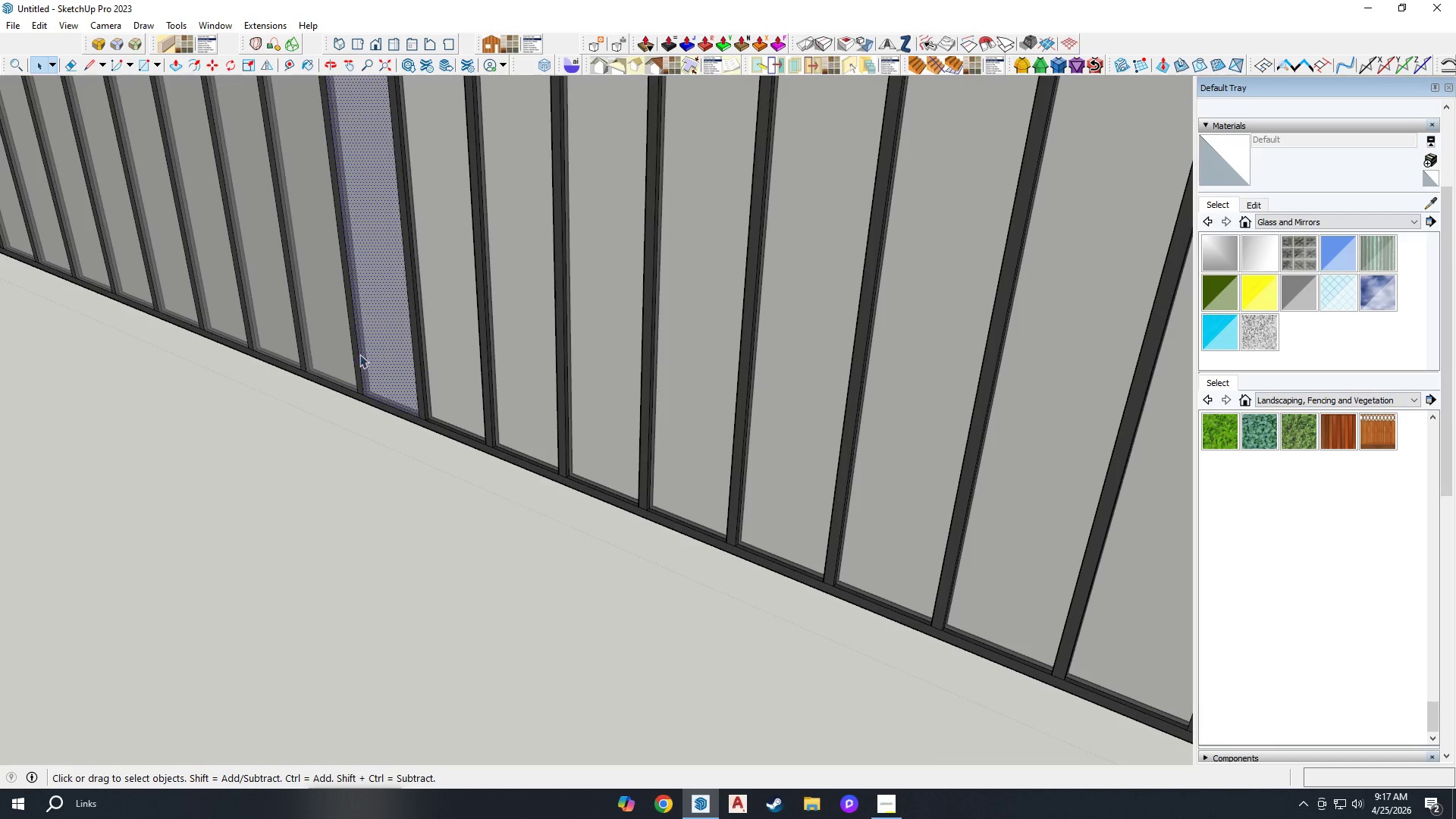 
key(Delete)
 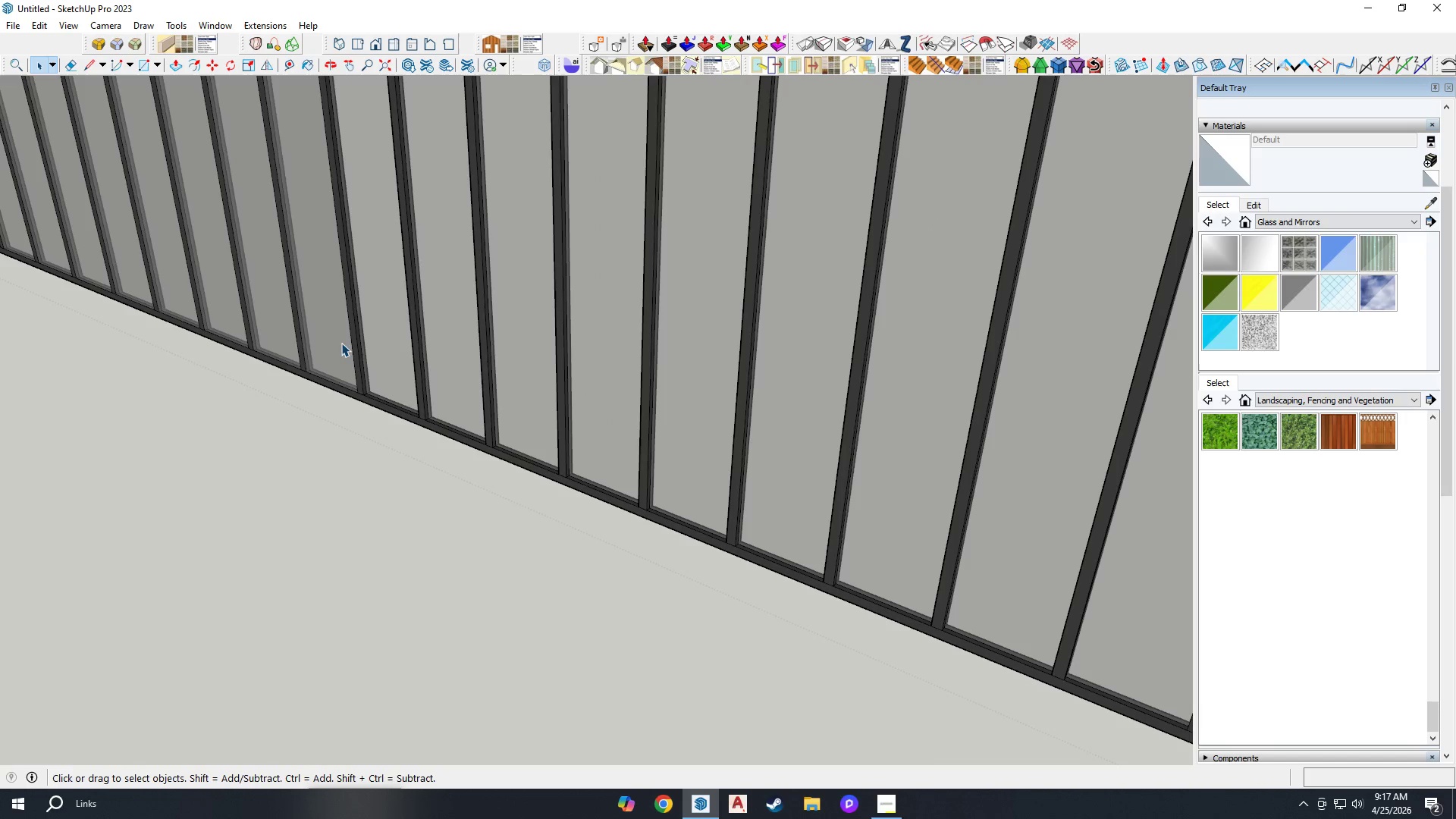 
triple_click([340, 342])
 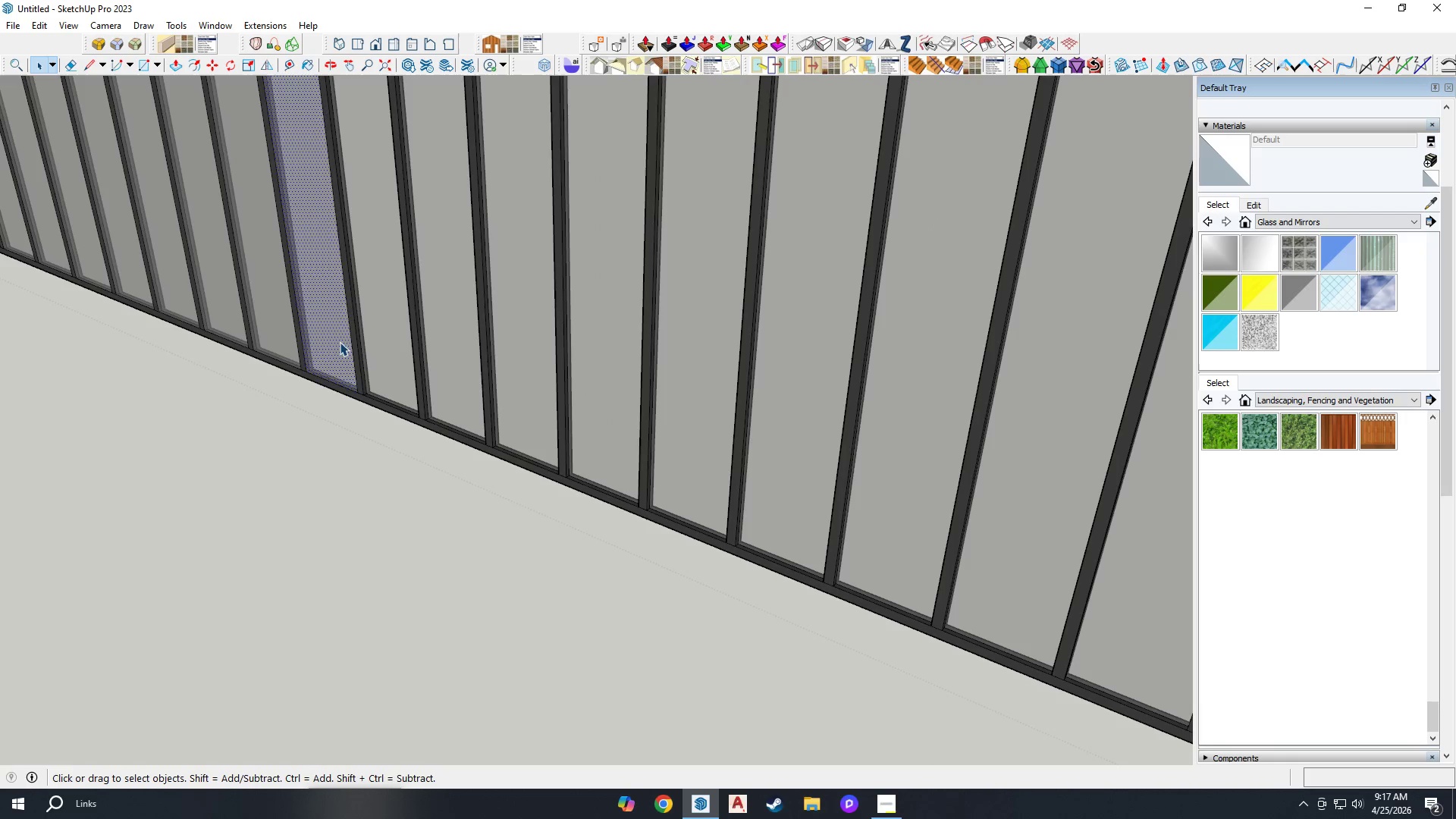 
key(Delete)
 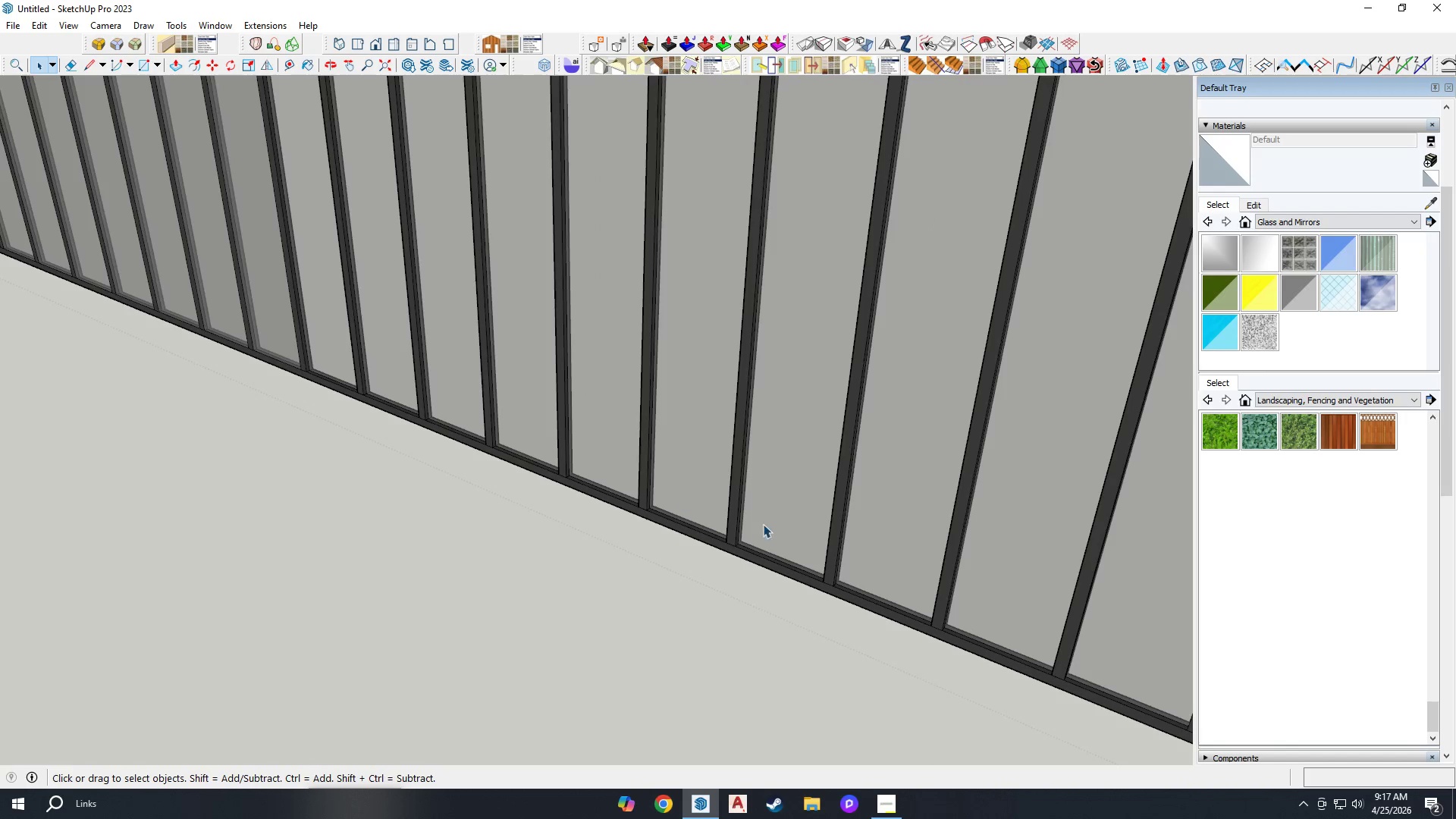 
scroll: coordinate [865, 589], scroll_direction: down, amount: 14.0
 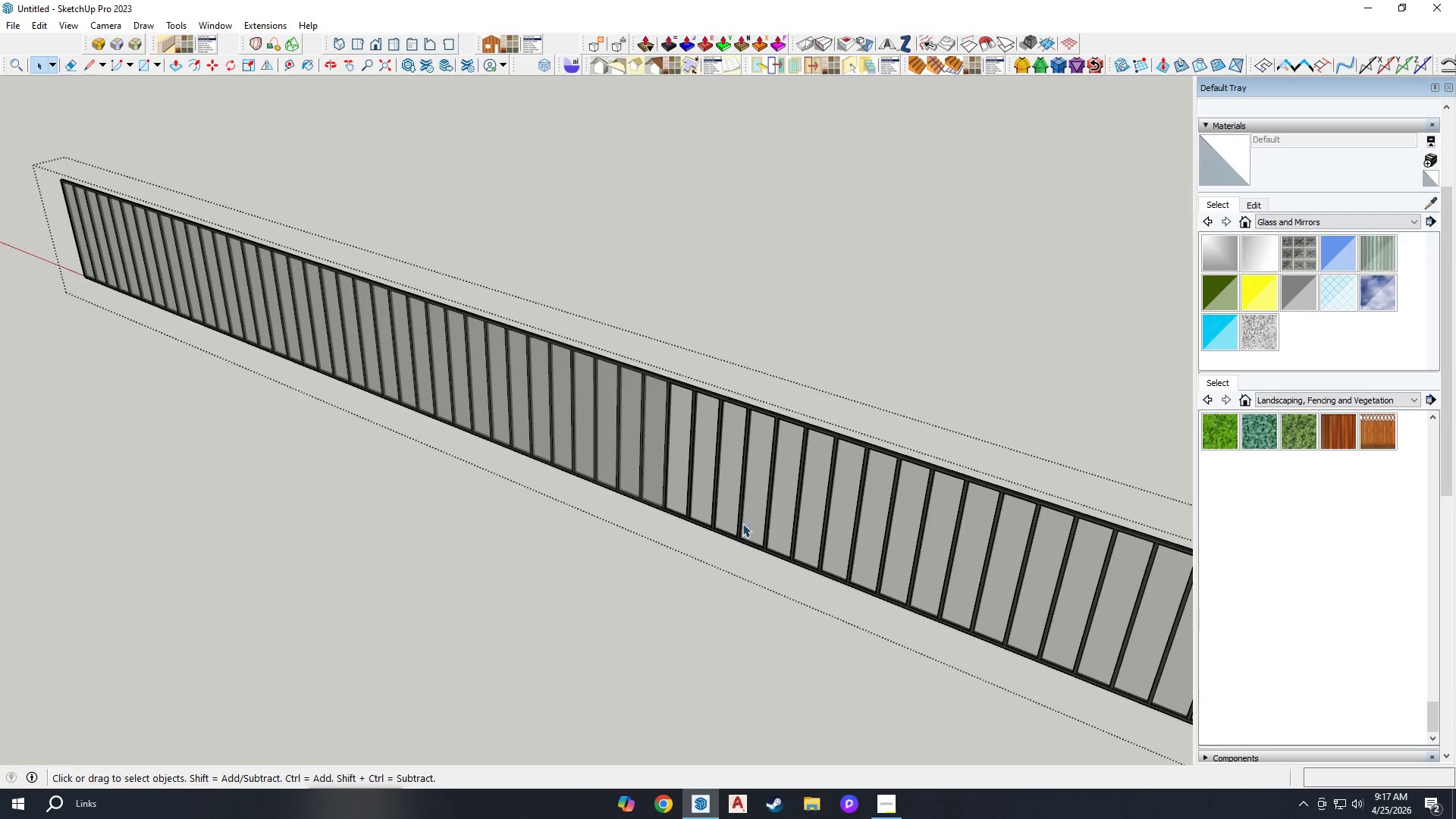 
left_click([689, 460])
 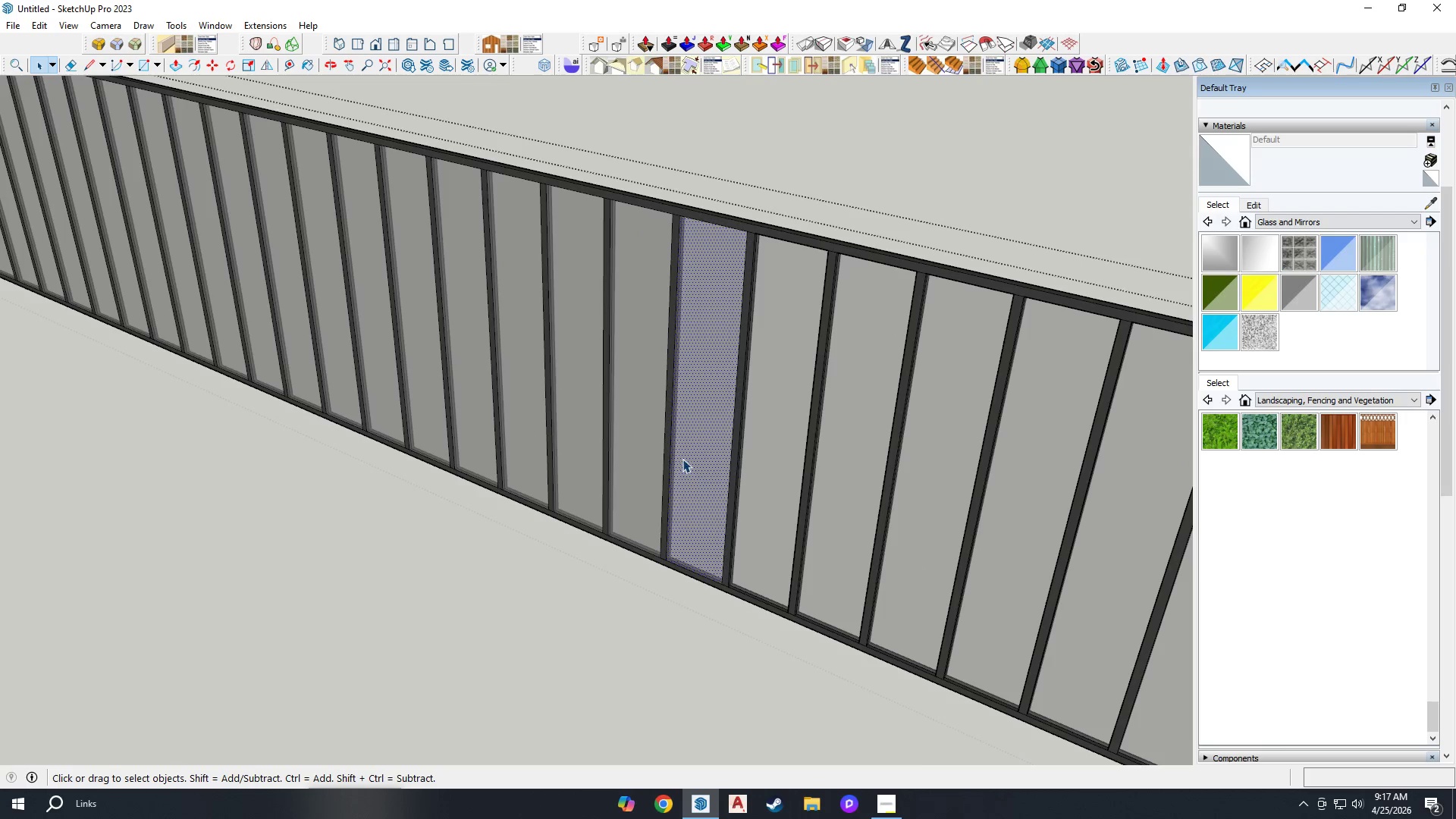 
scroll: coordinate [654, 447], scroll_direction: up, amount: 9.0
 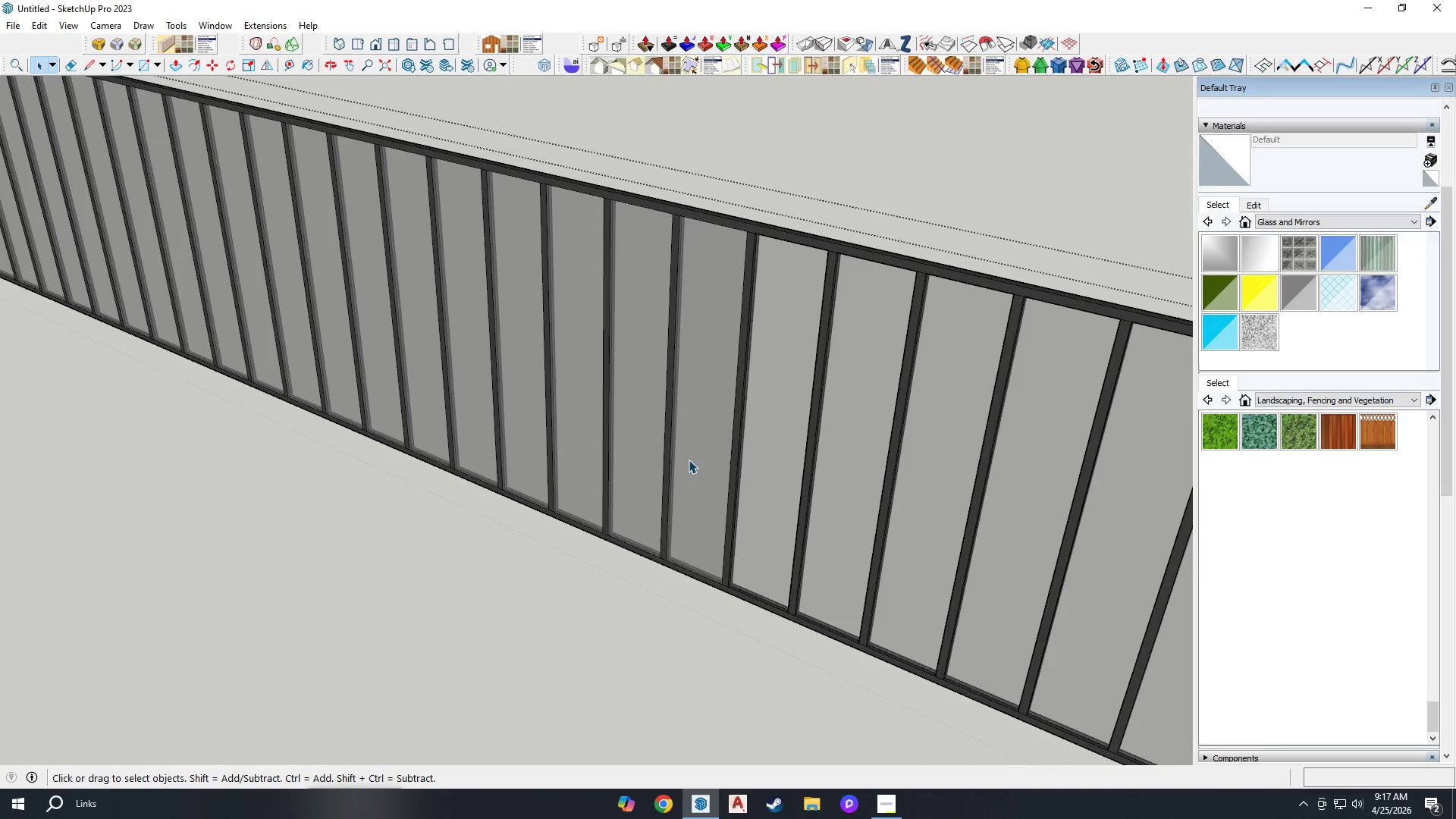 
key(Delete)
 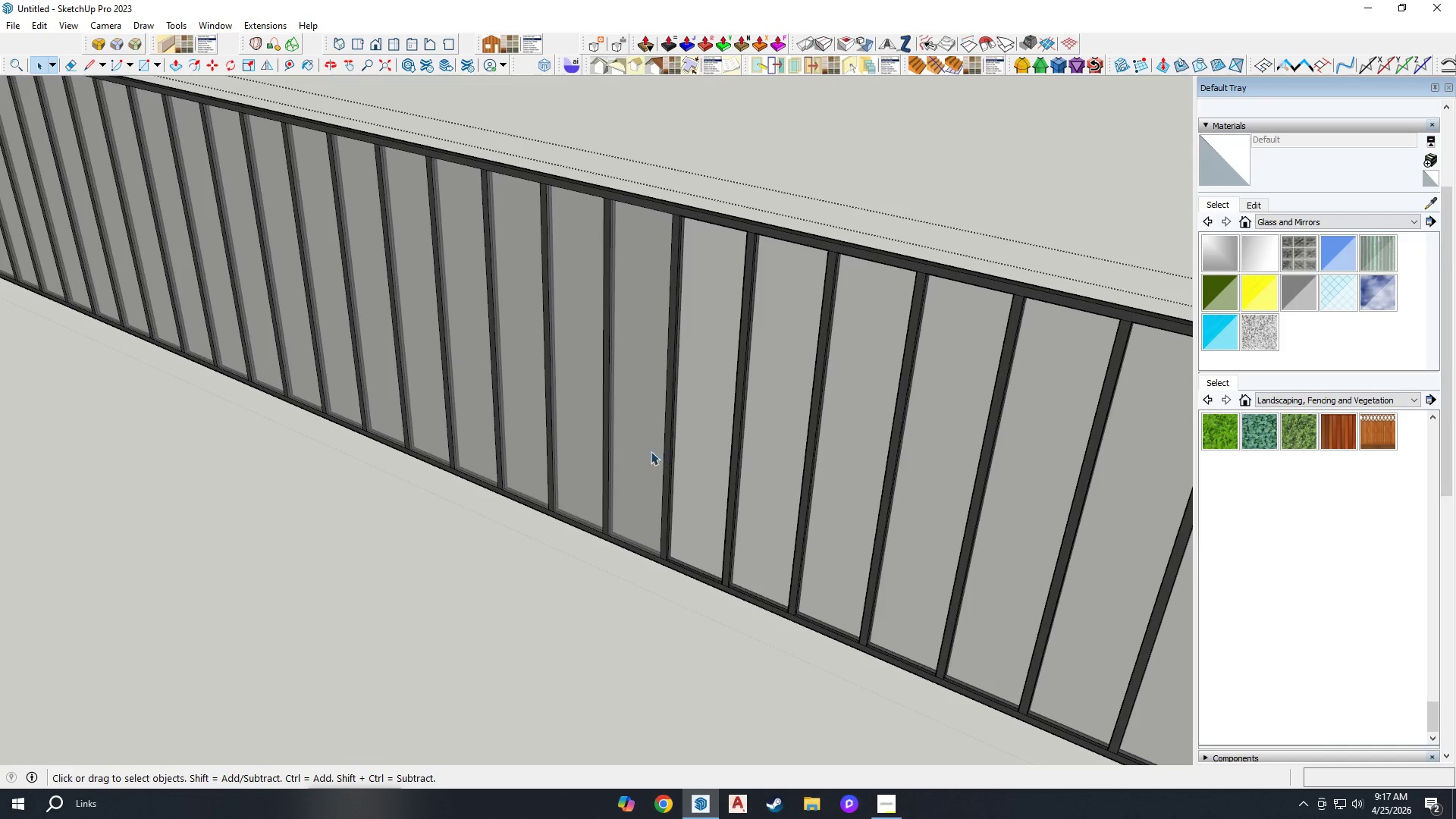 
left_click([642, 447])
 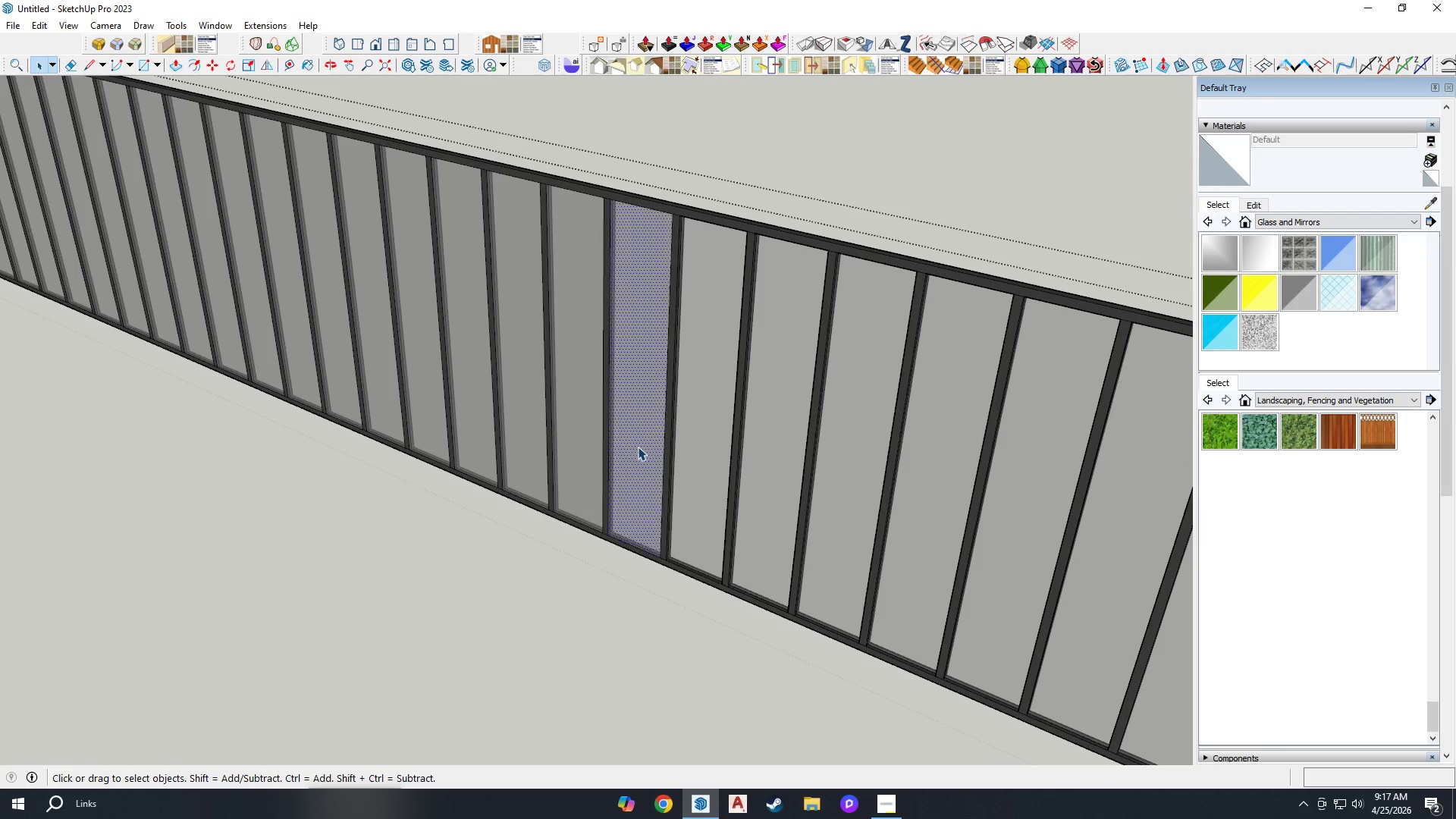 
key(Delete)
 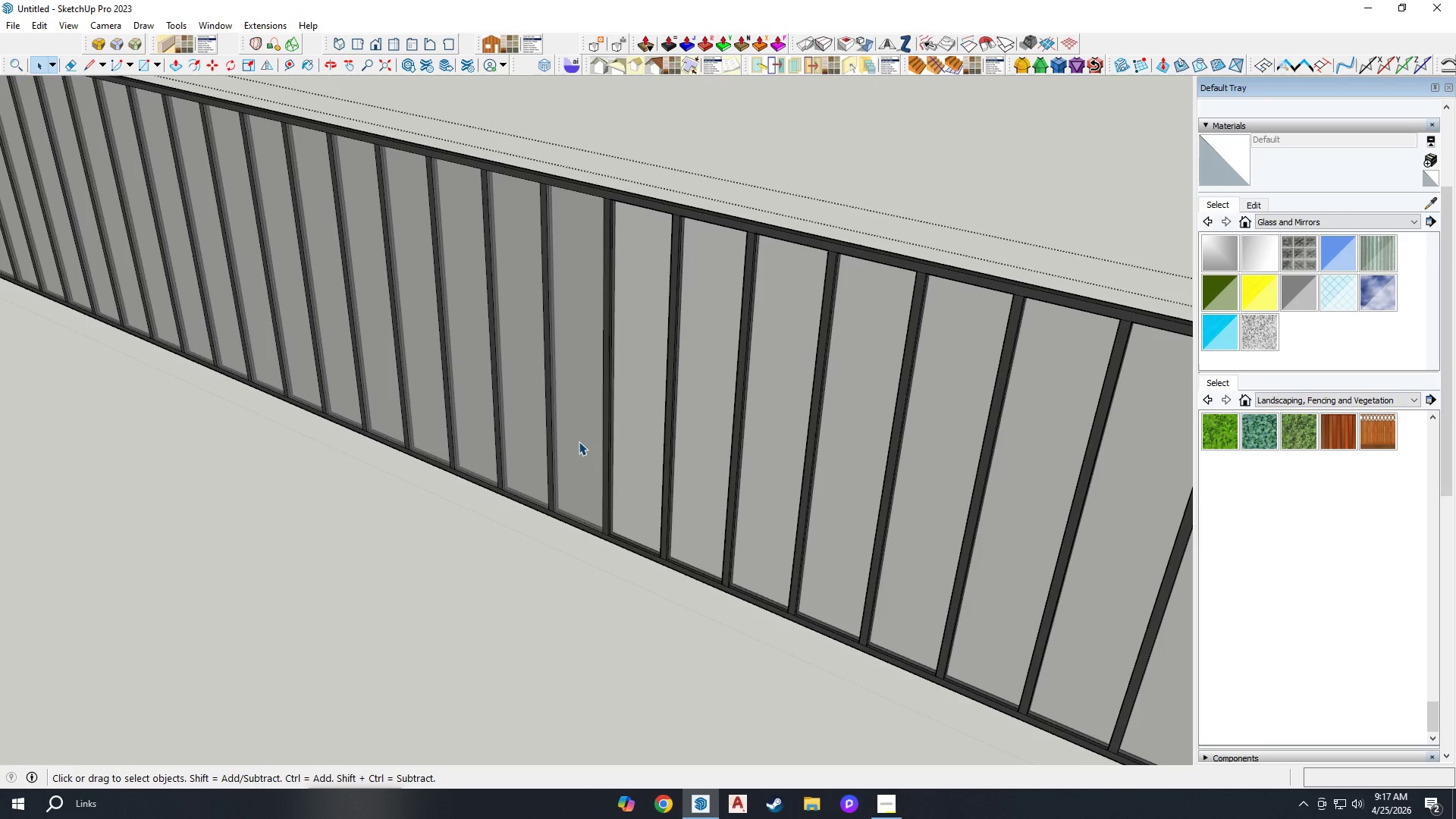 
left_click([577, 441])
 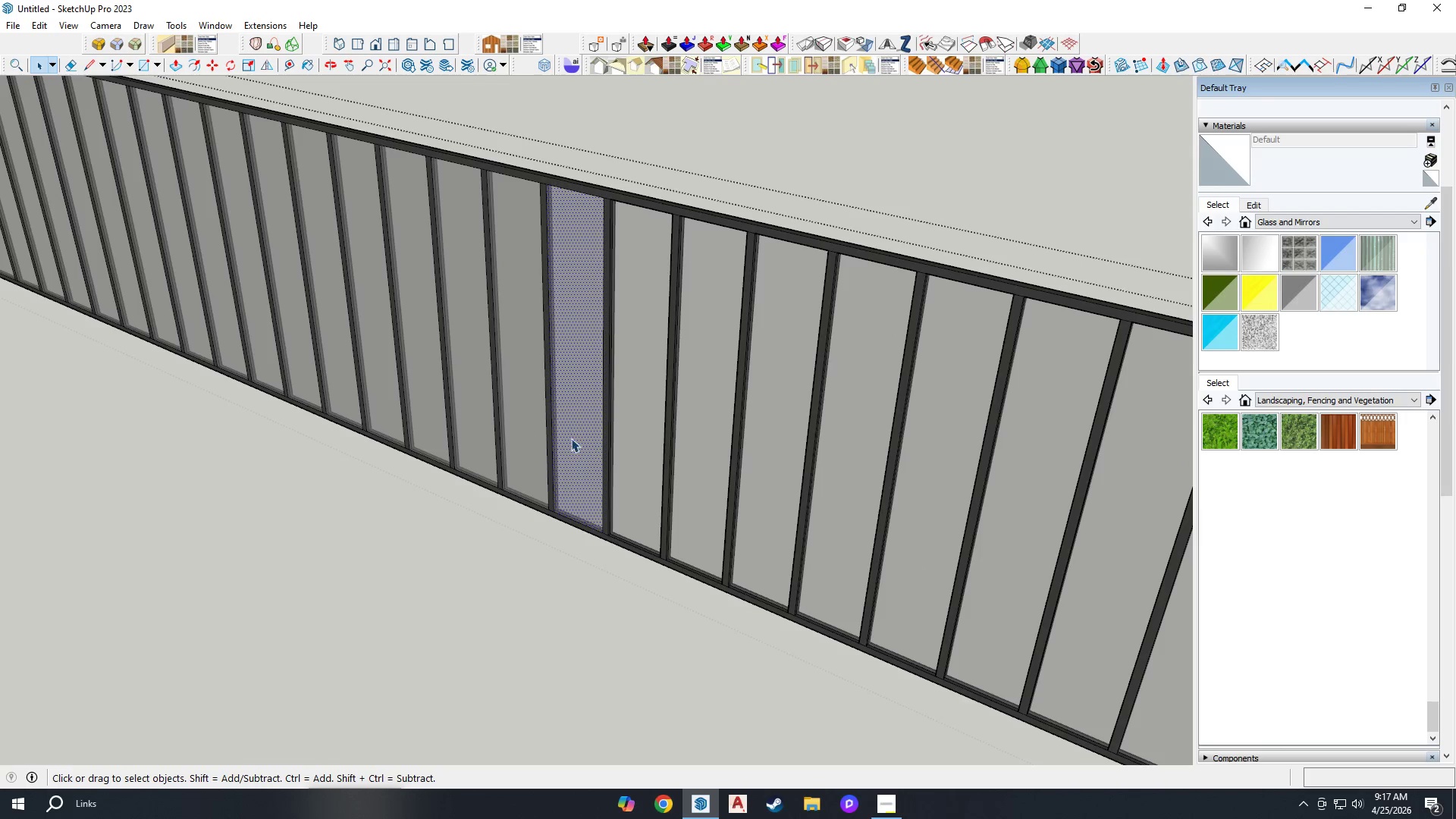 
key(Delete)
 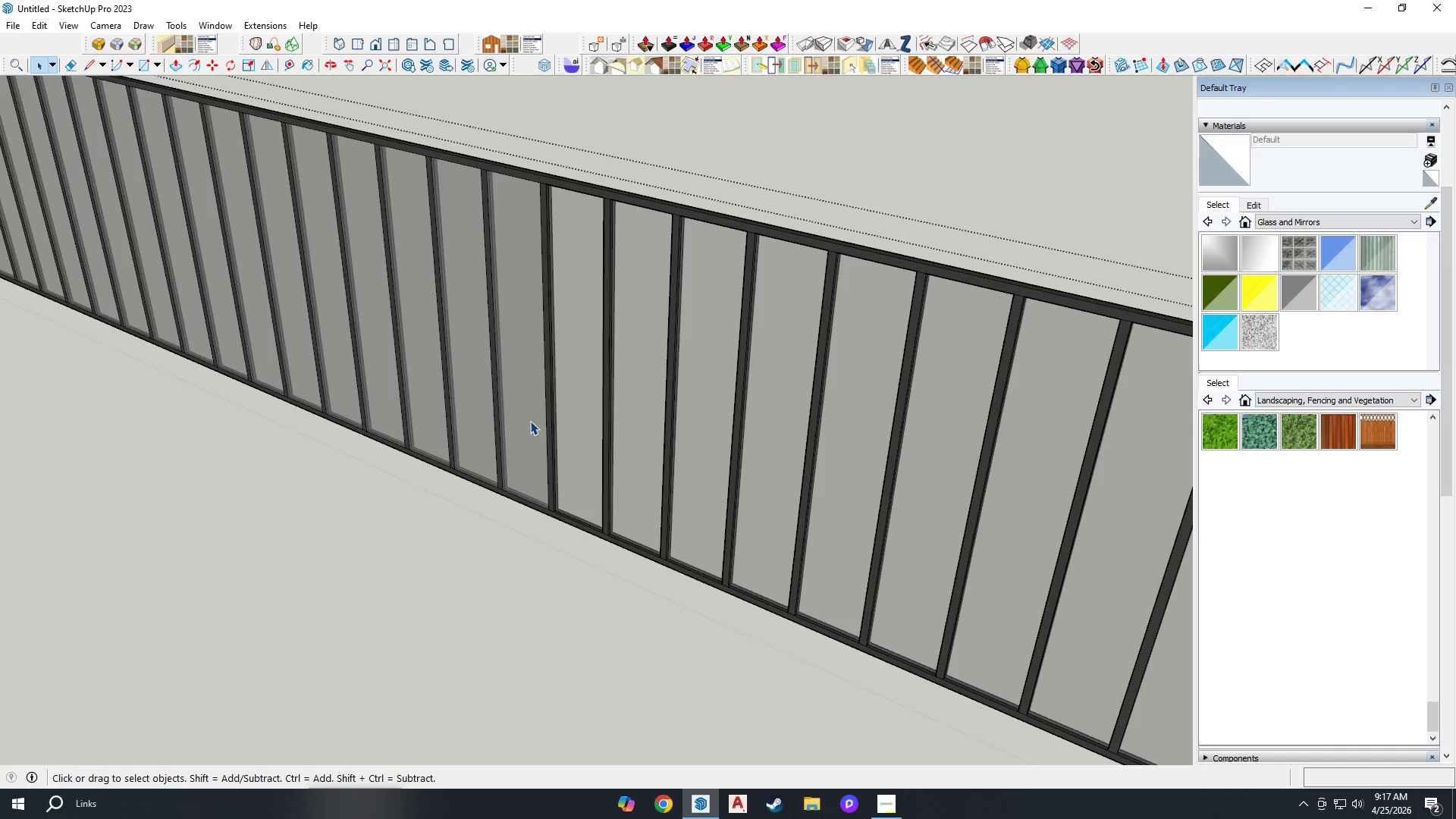 
left_click([525, 419])
 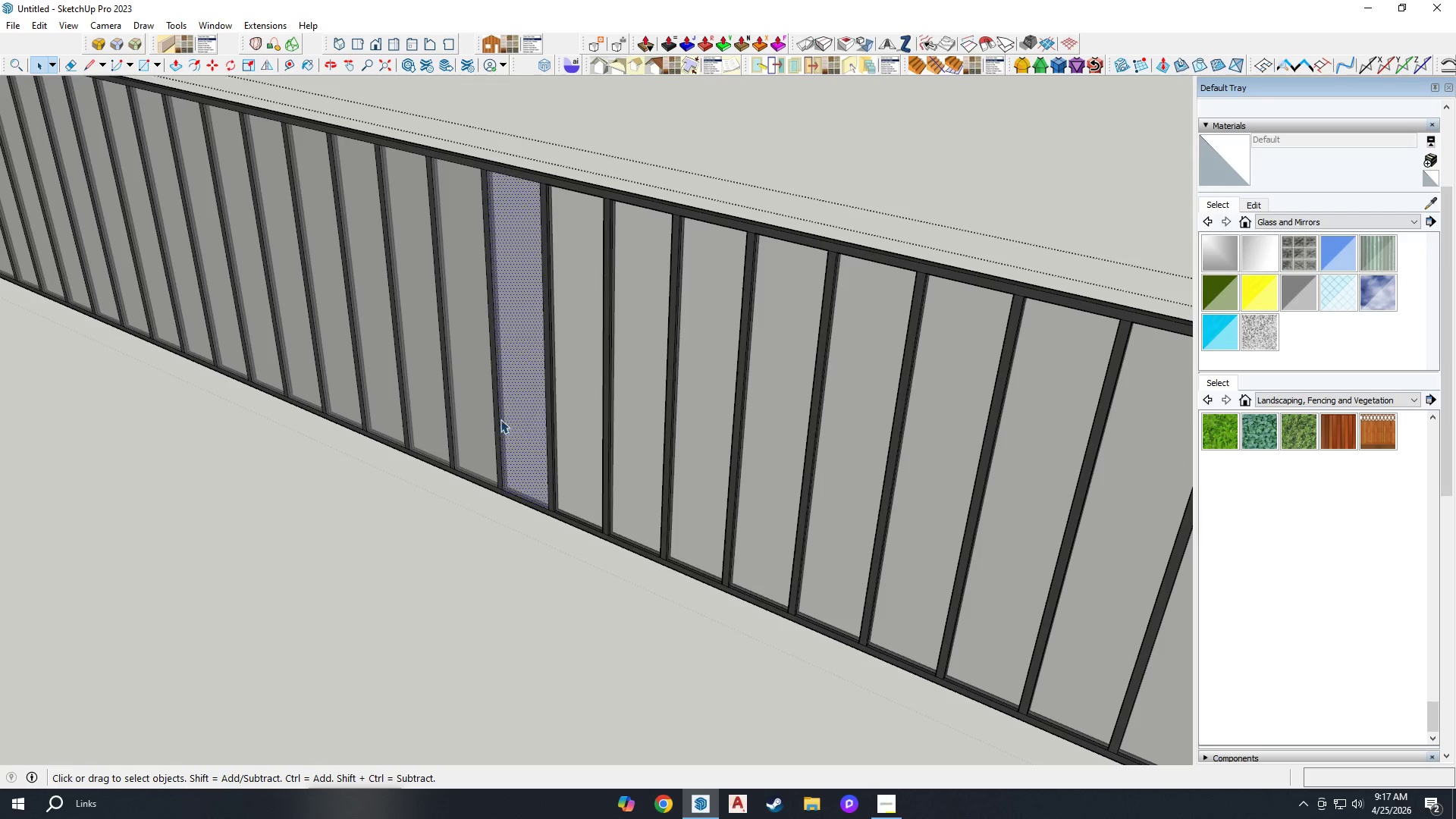 
key(Delete)
 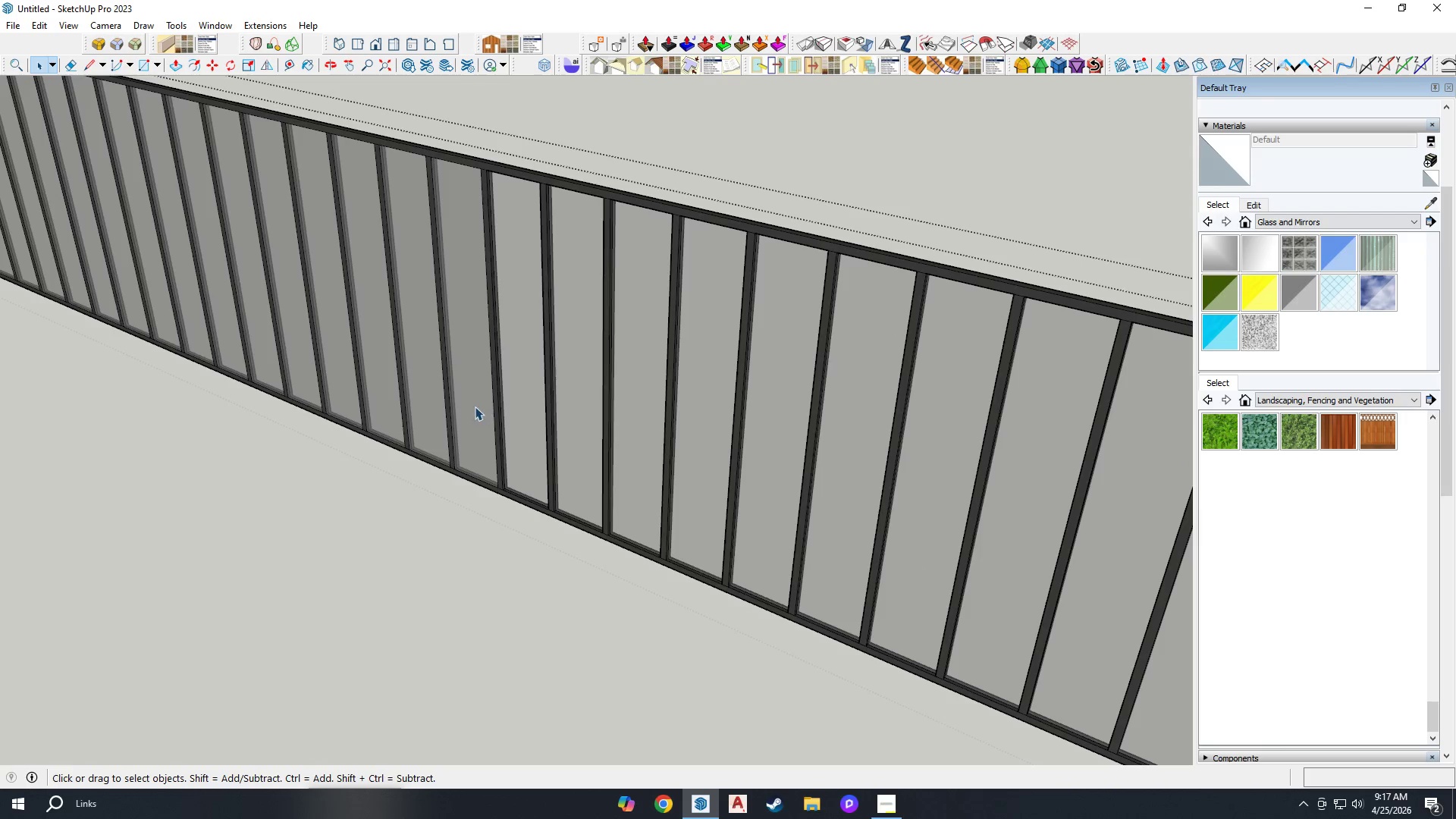 
double_click([473, 406])
 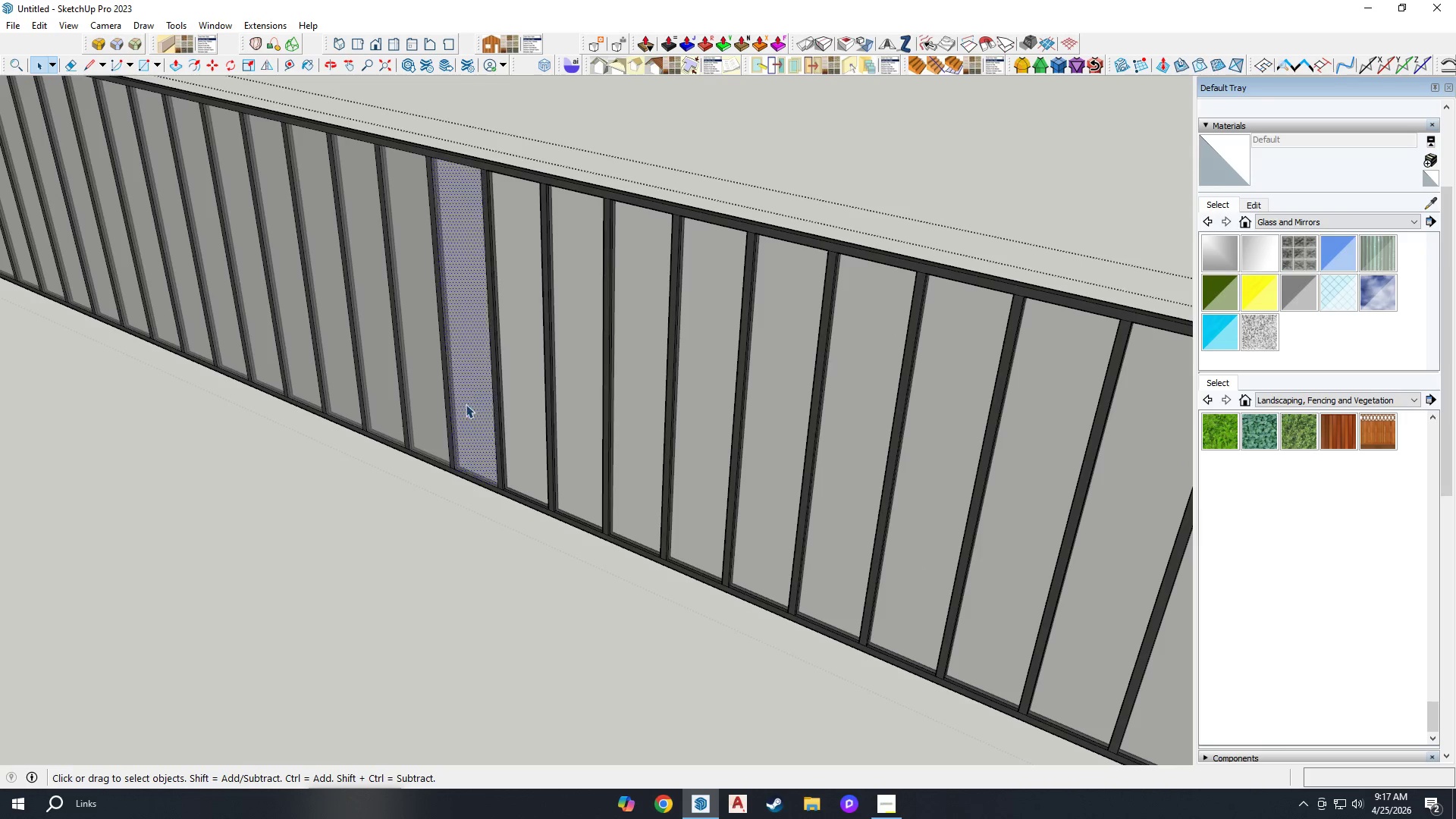 
key(Delete)
 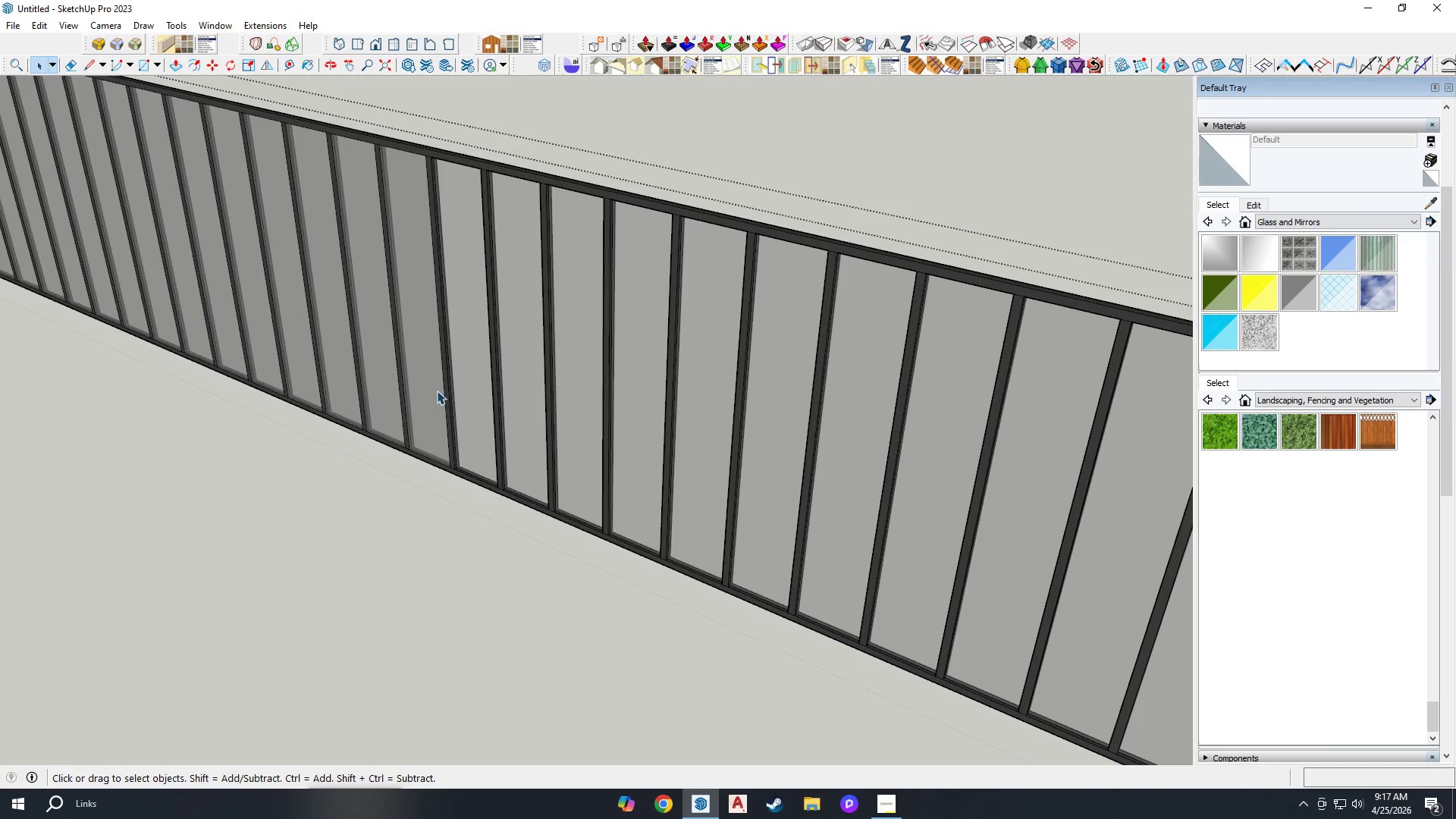 
triple_click([429, 391])
 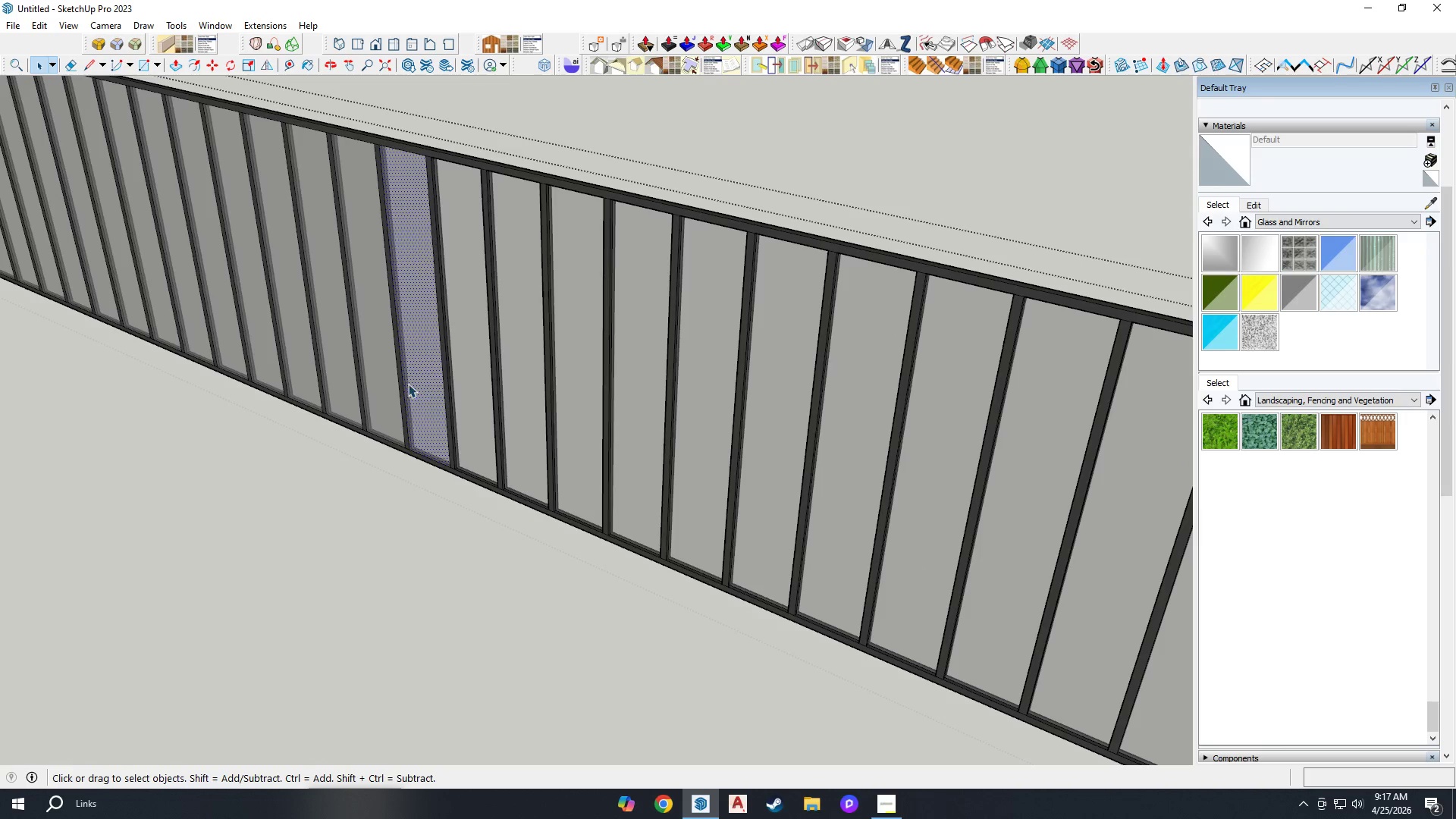 
key(Delete)
 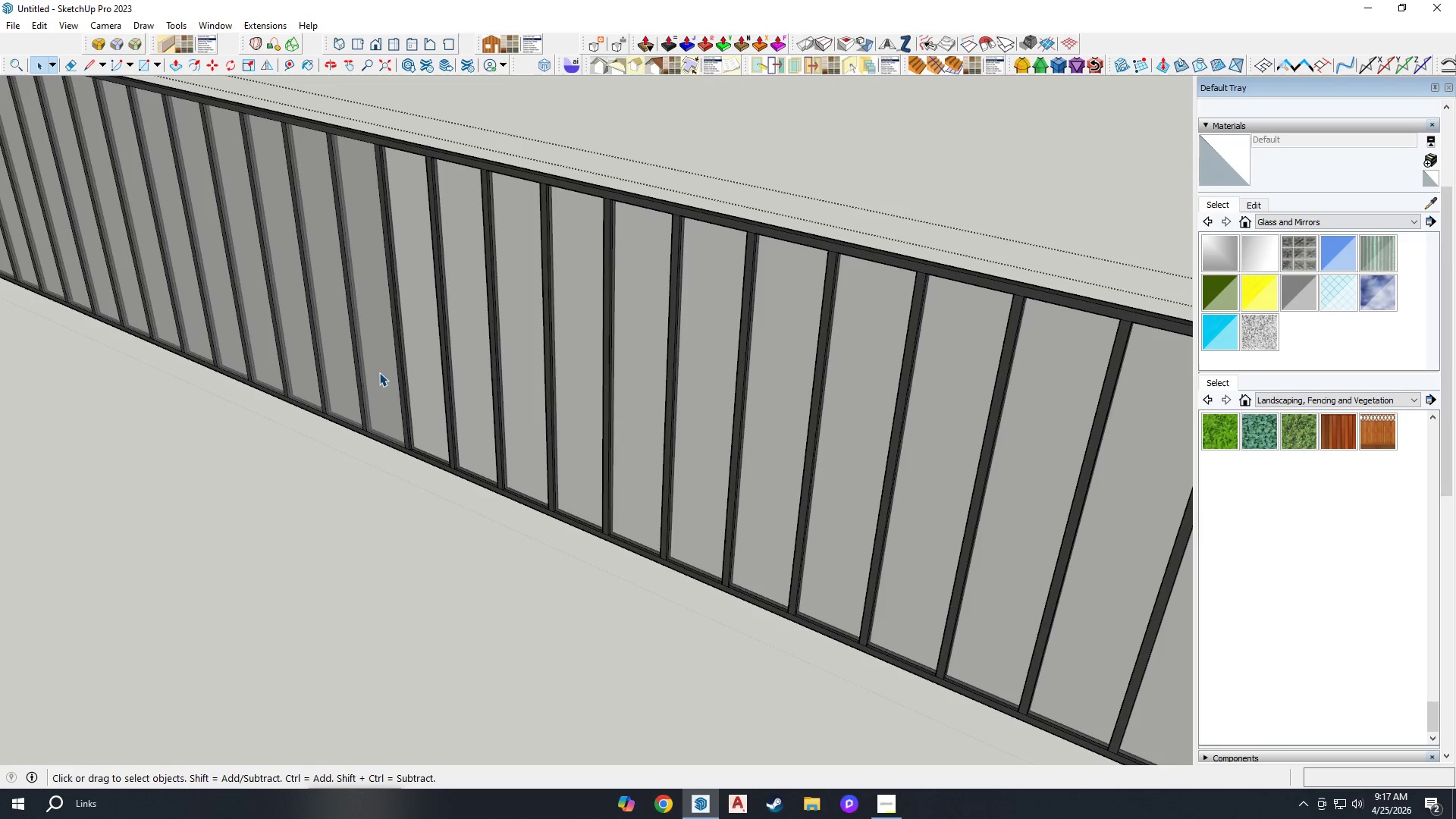 
left_click([378, 373])
 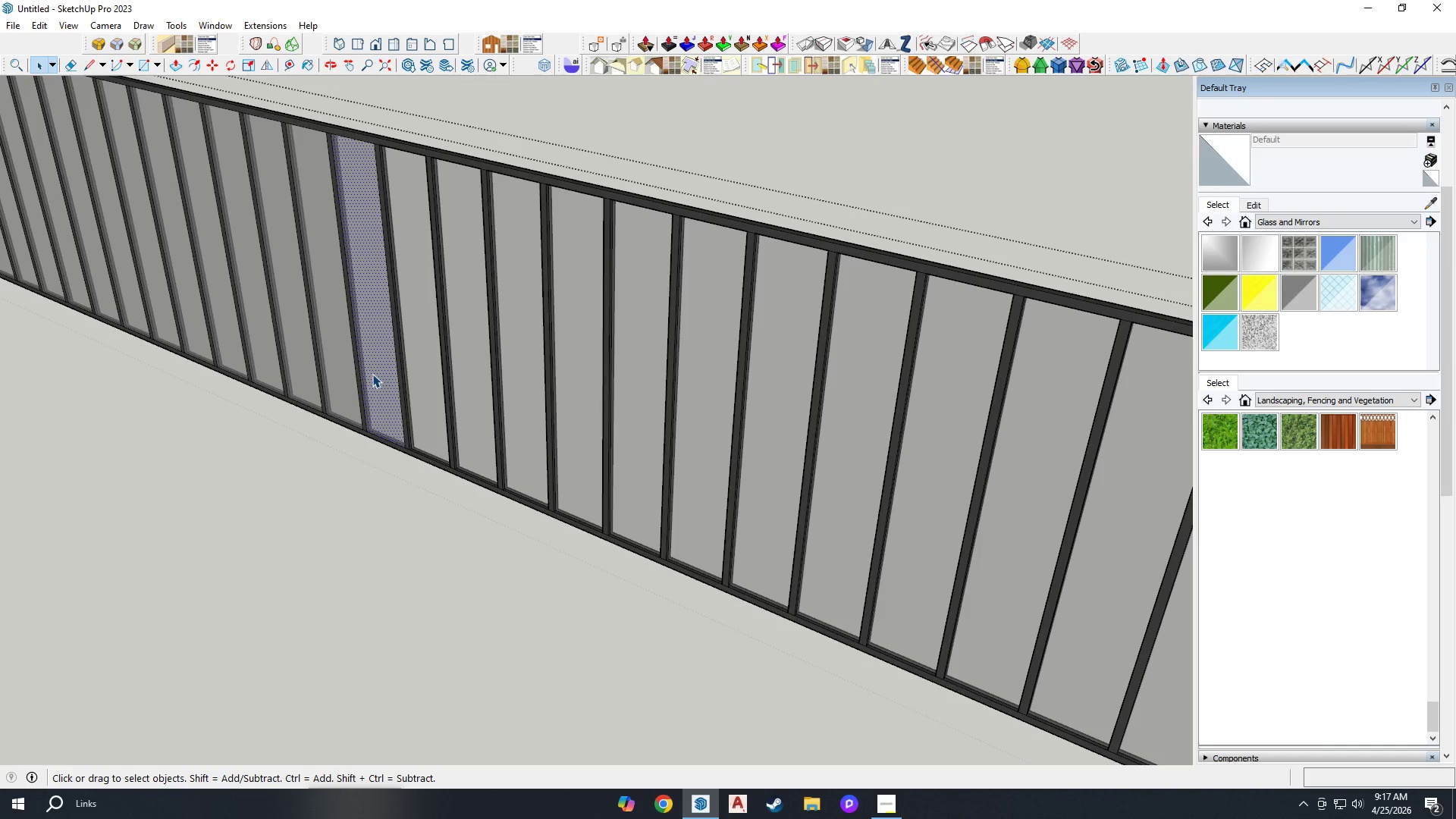 
key(Delete)
 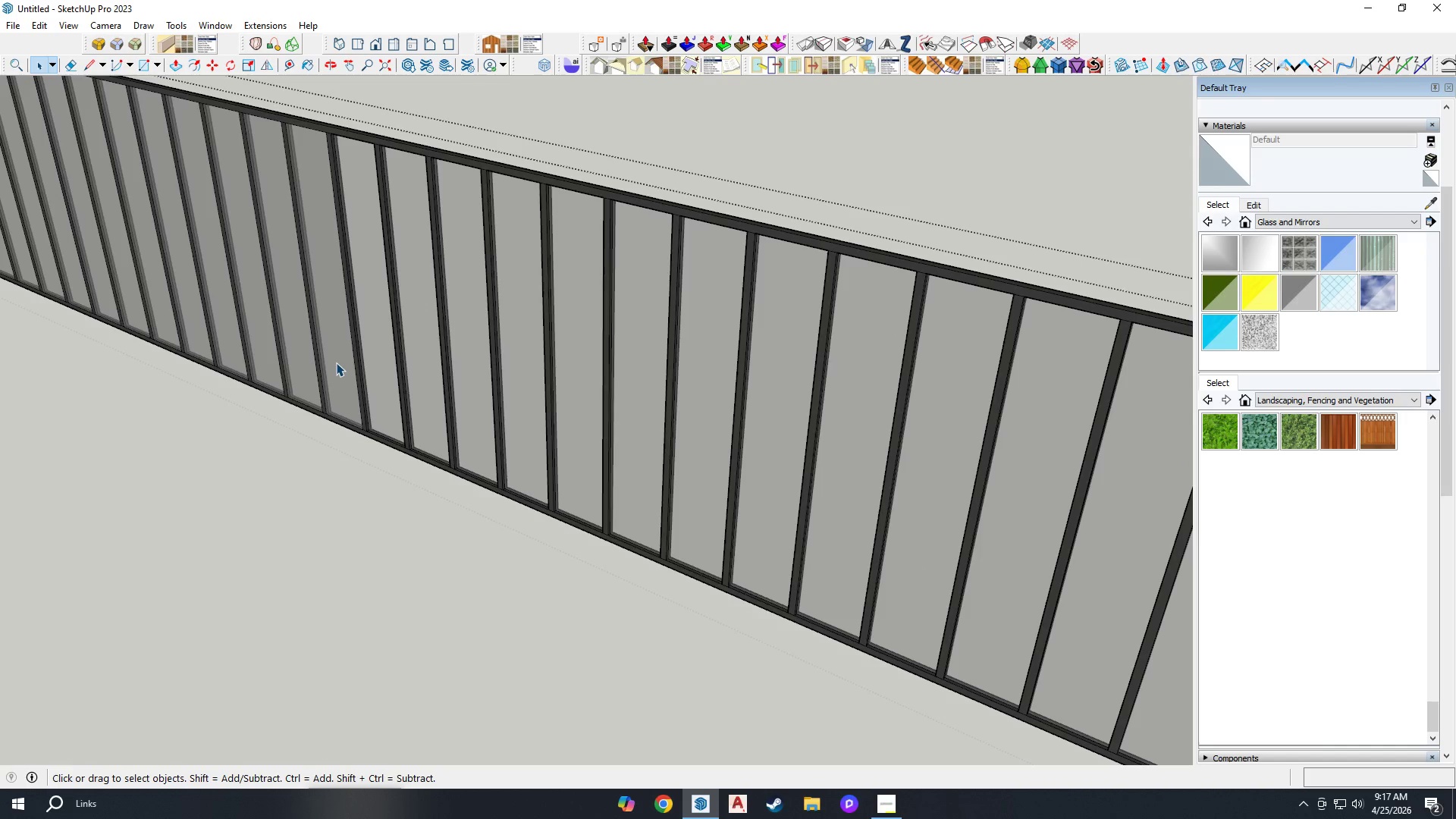 
left_click([336, 362])
 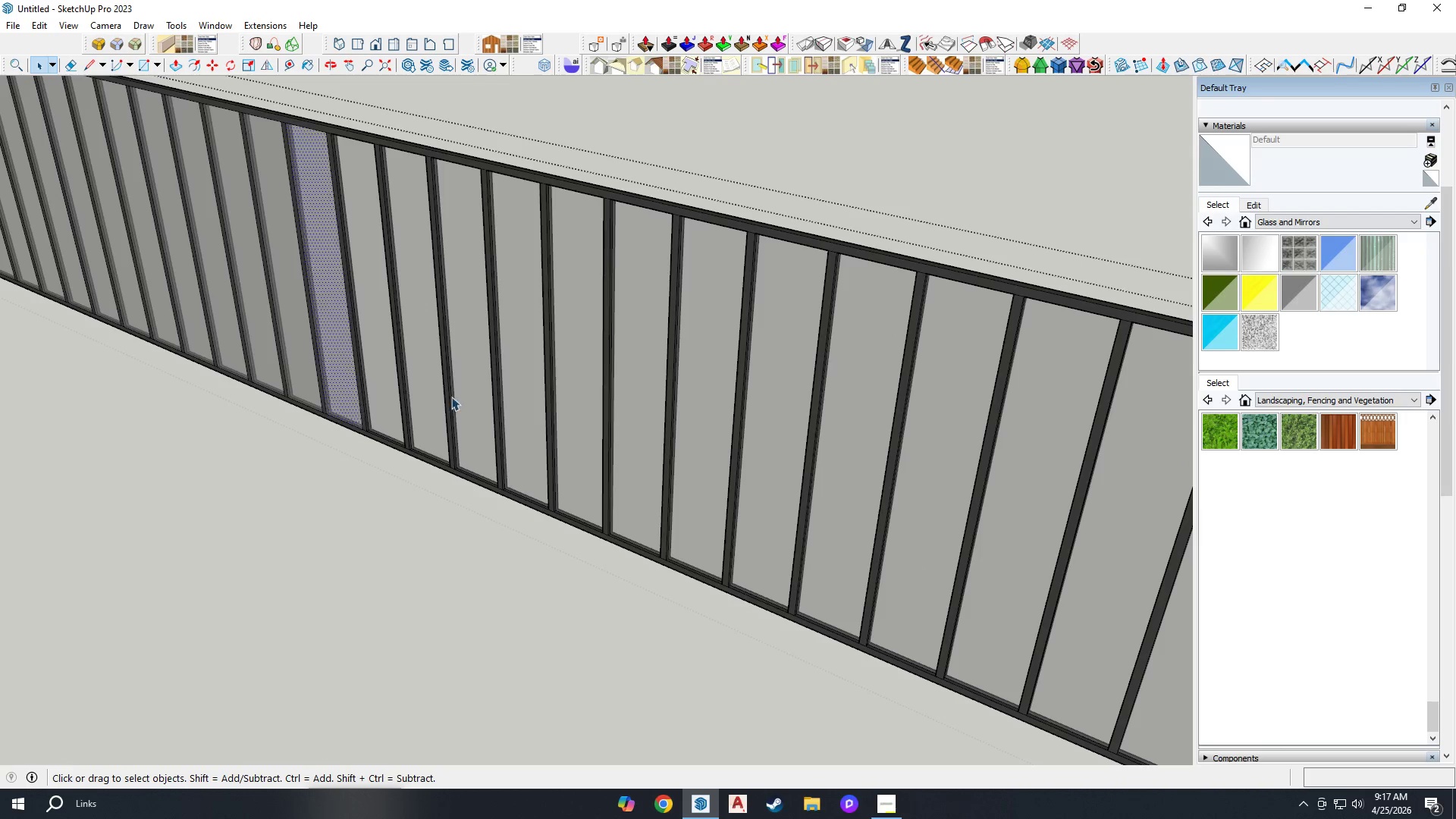 
key(Delete)
 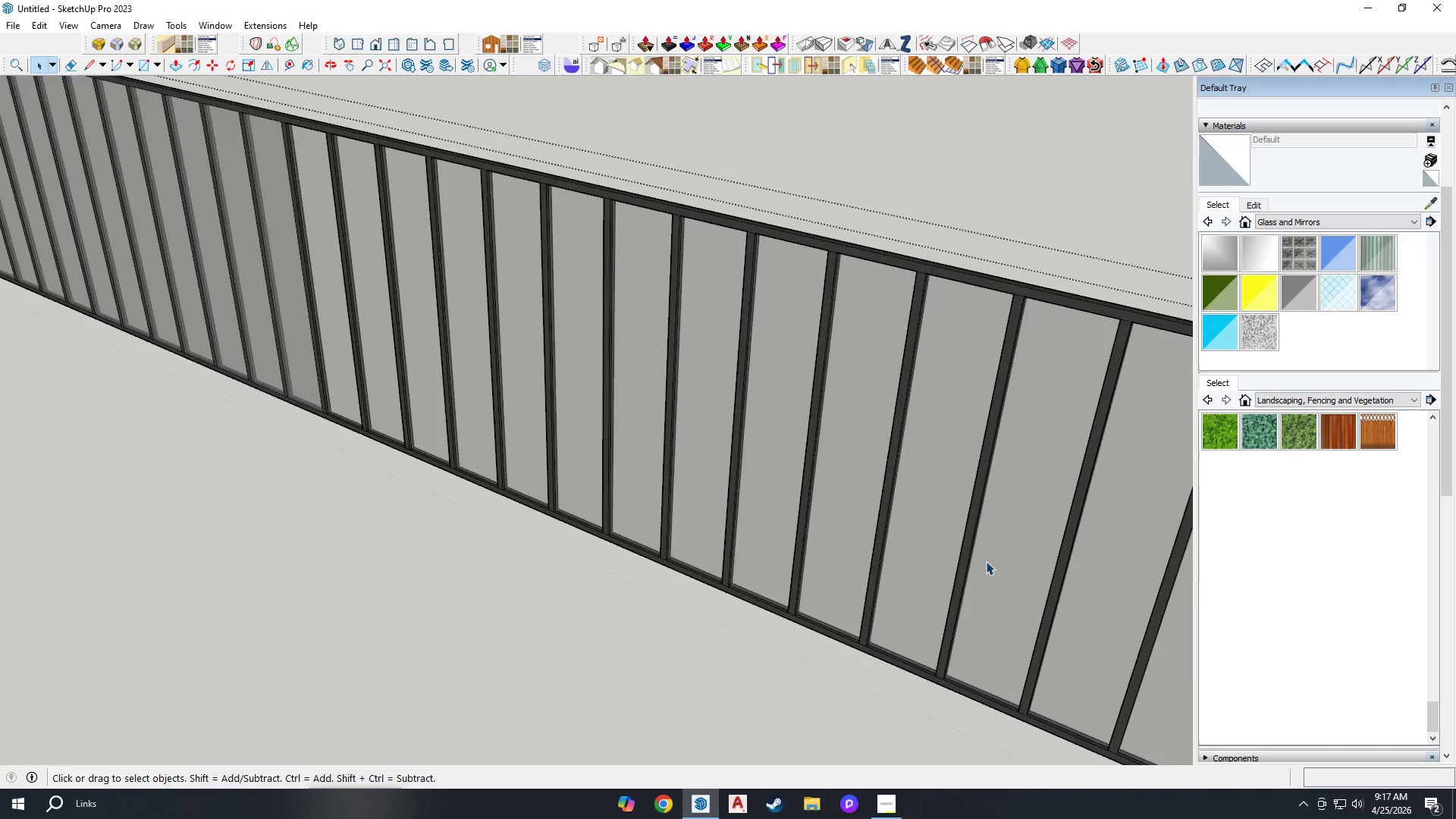 
scroll: coordinate [555, 379], scroll_direction: down, amount: 1.0
 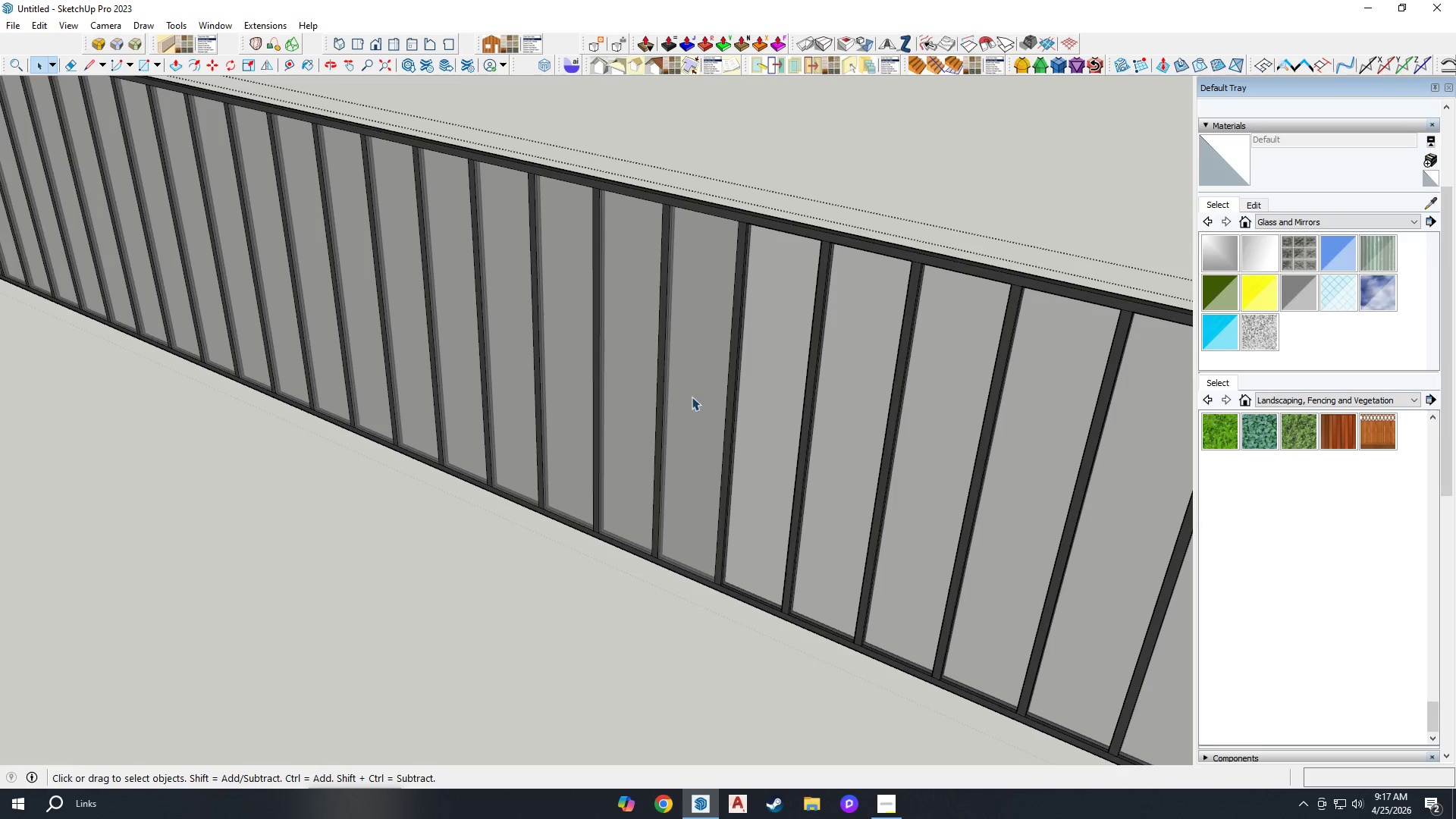 
key(Delete)
 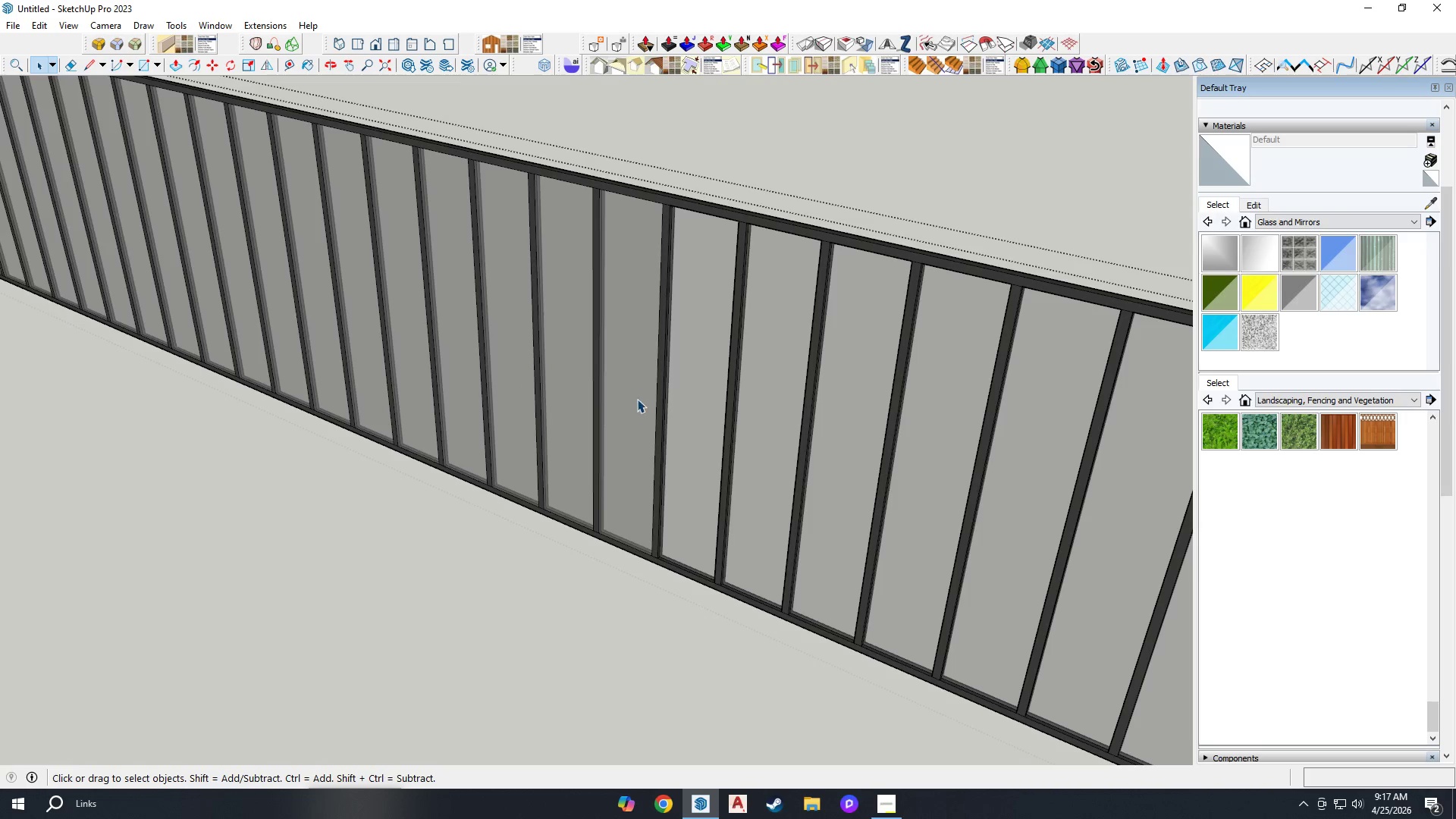 
double_click([637, 399])
 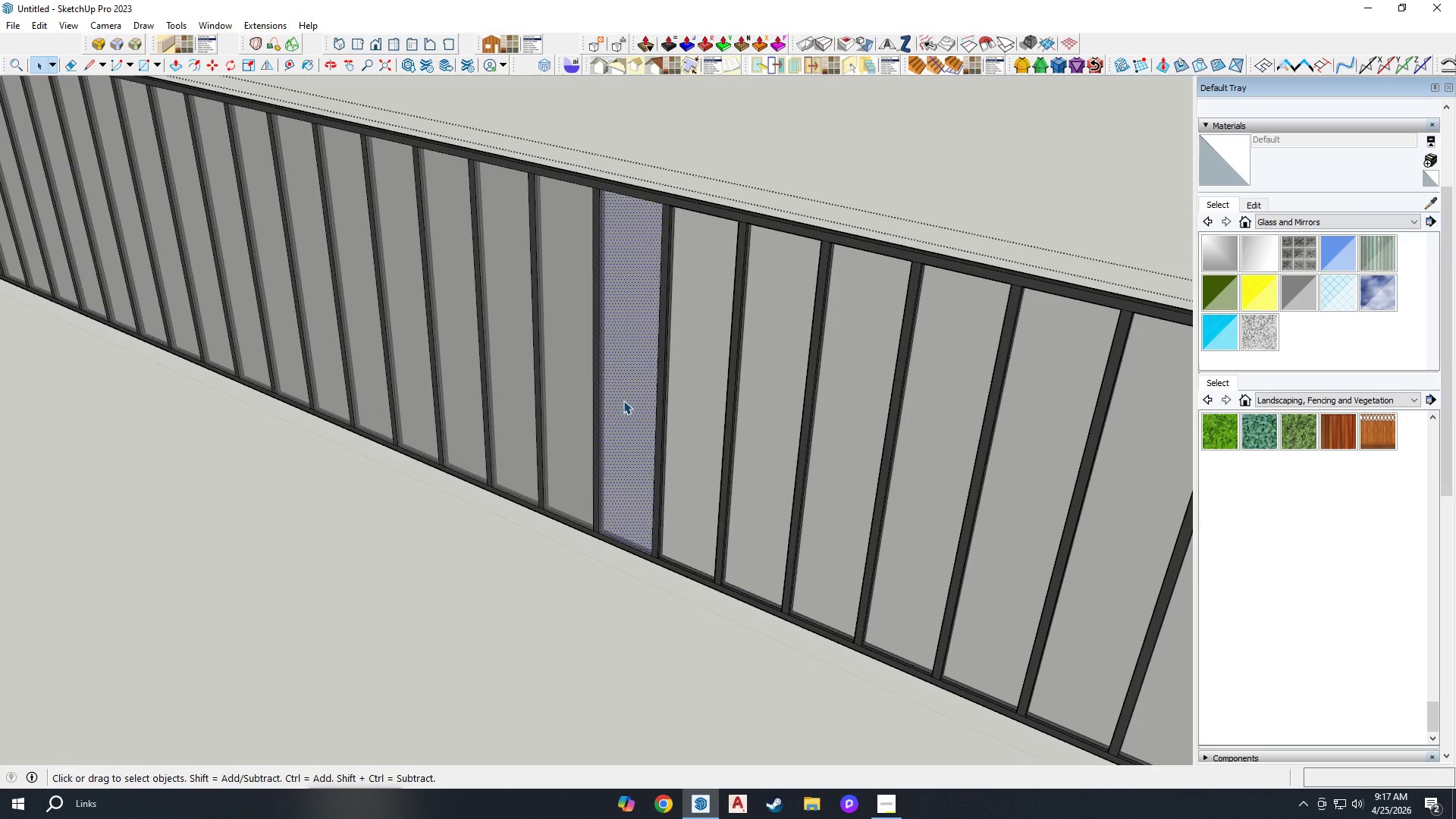 
key(Delete)
 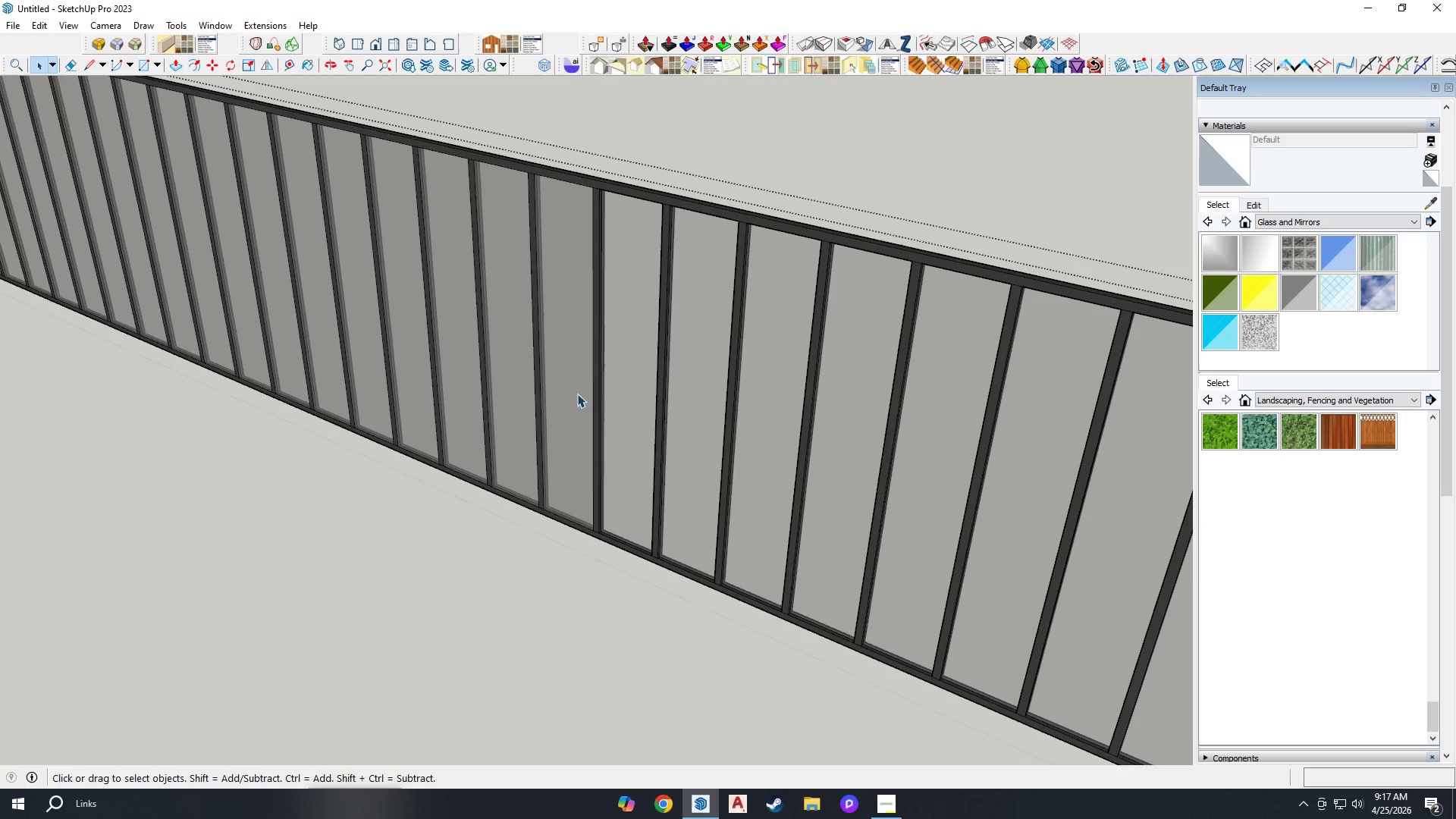 
left_click([573, 393])
 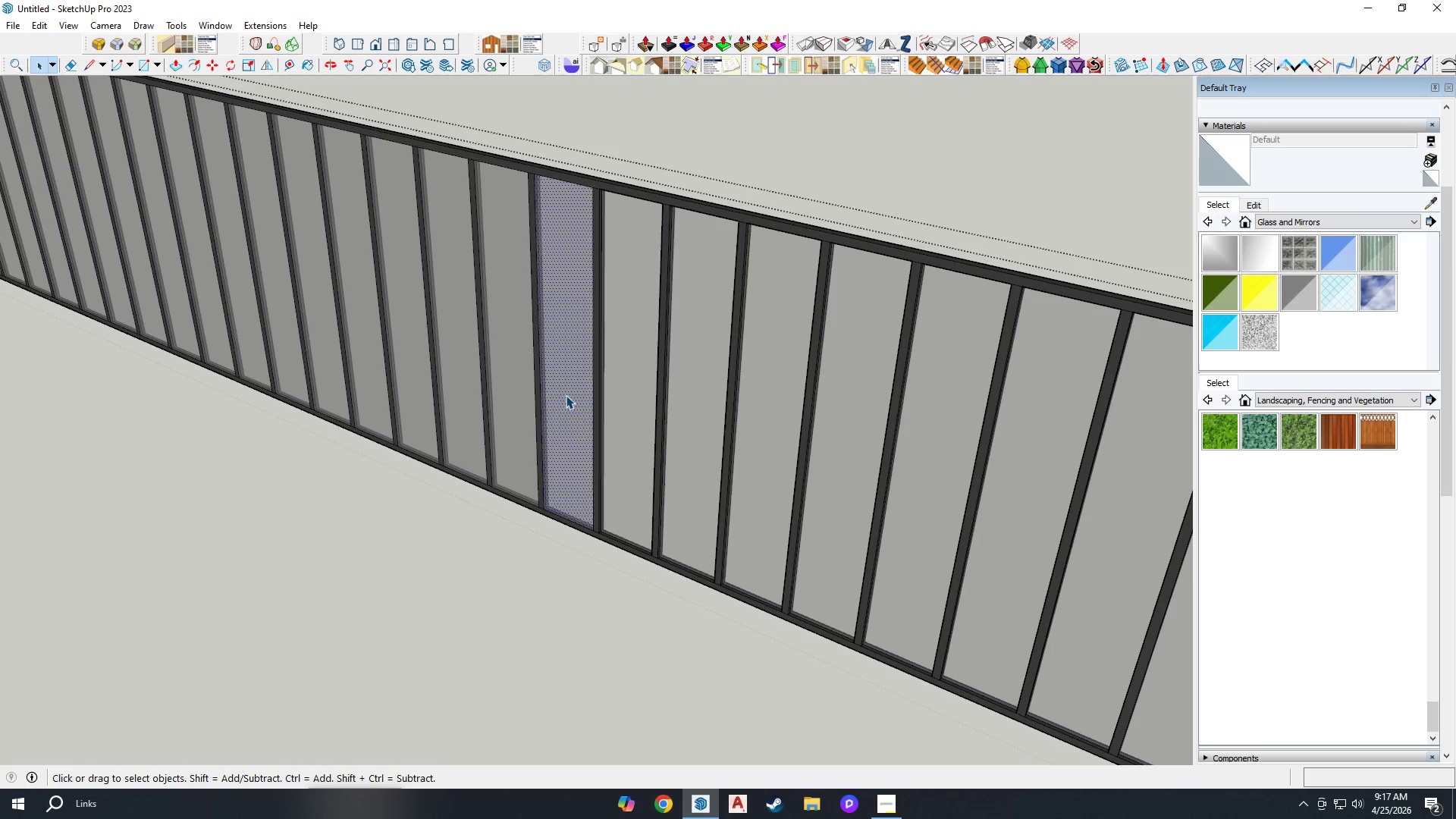 
key(Delete)
 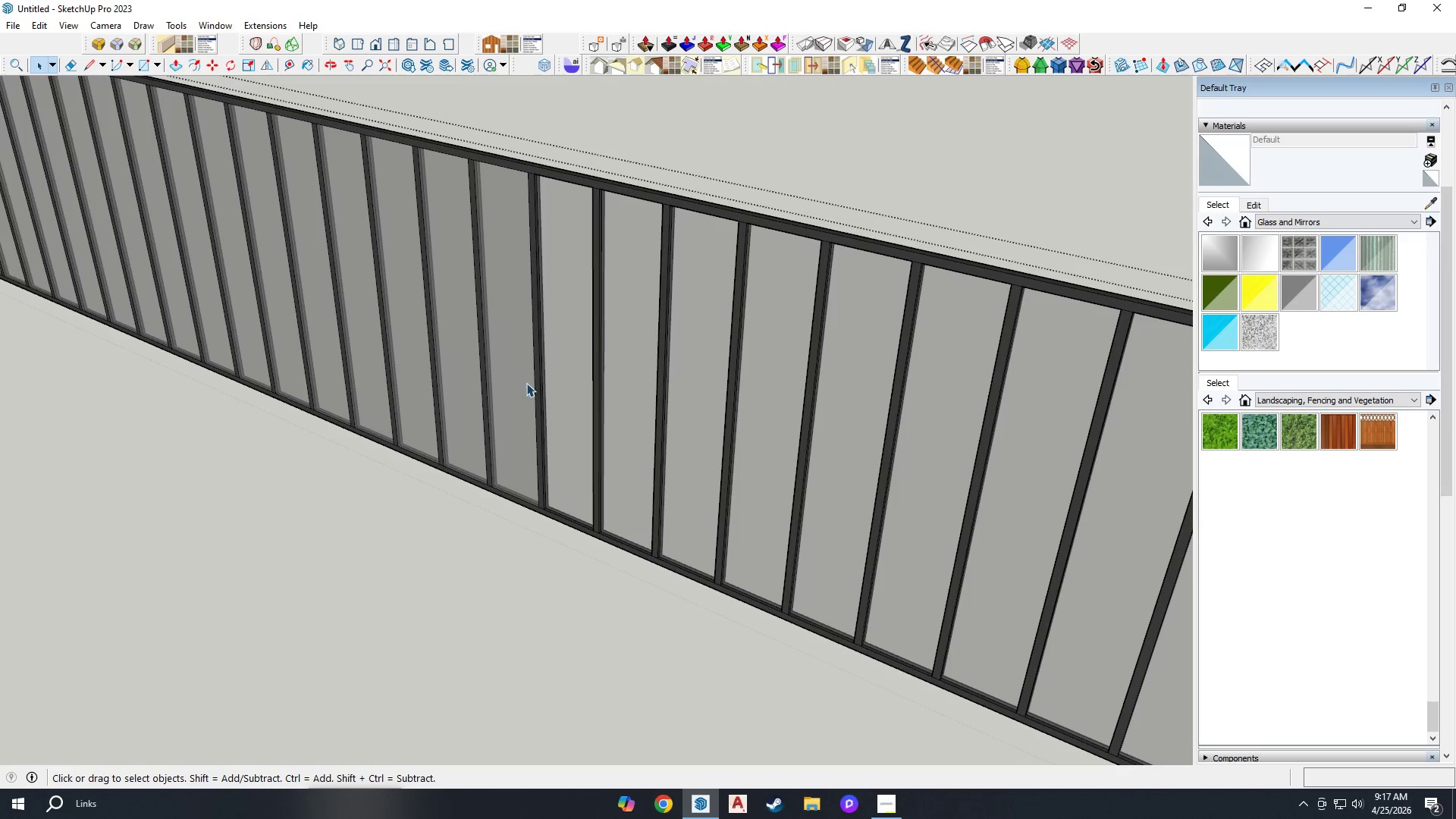 
double_click([516, 381])
 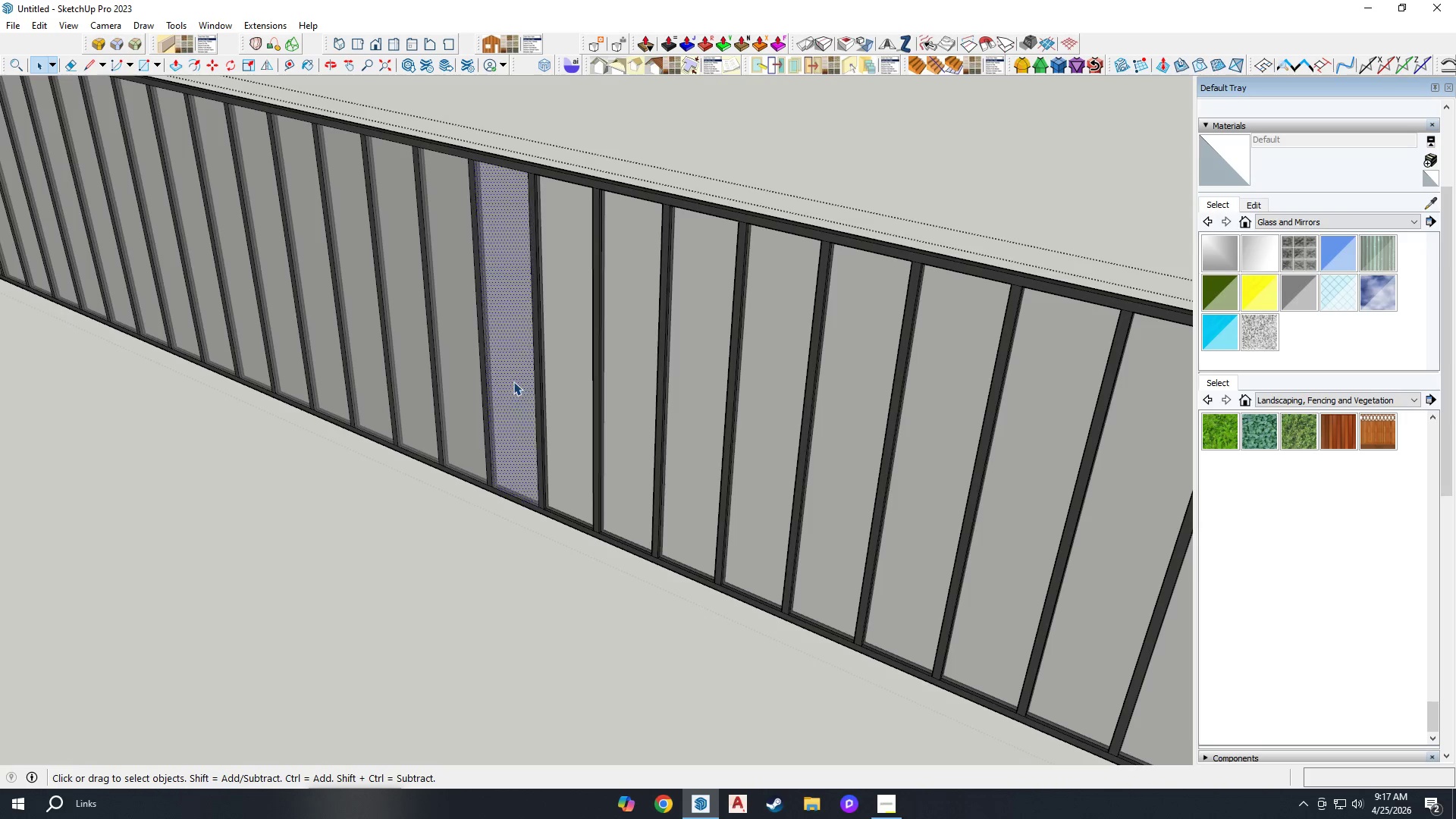 
key(Delete)
 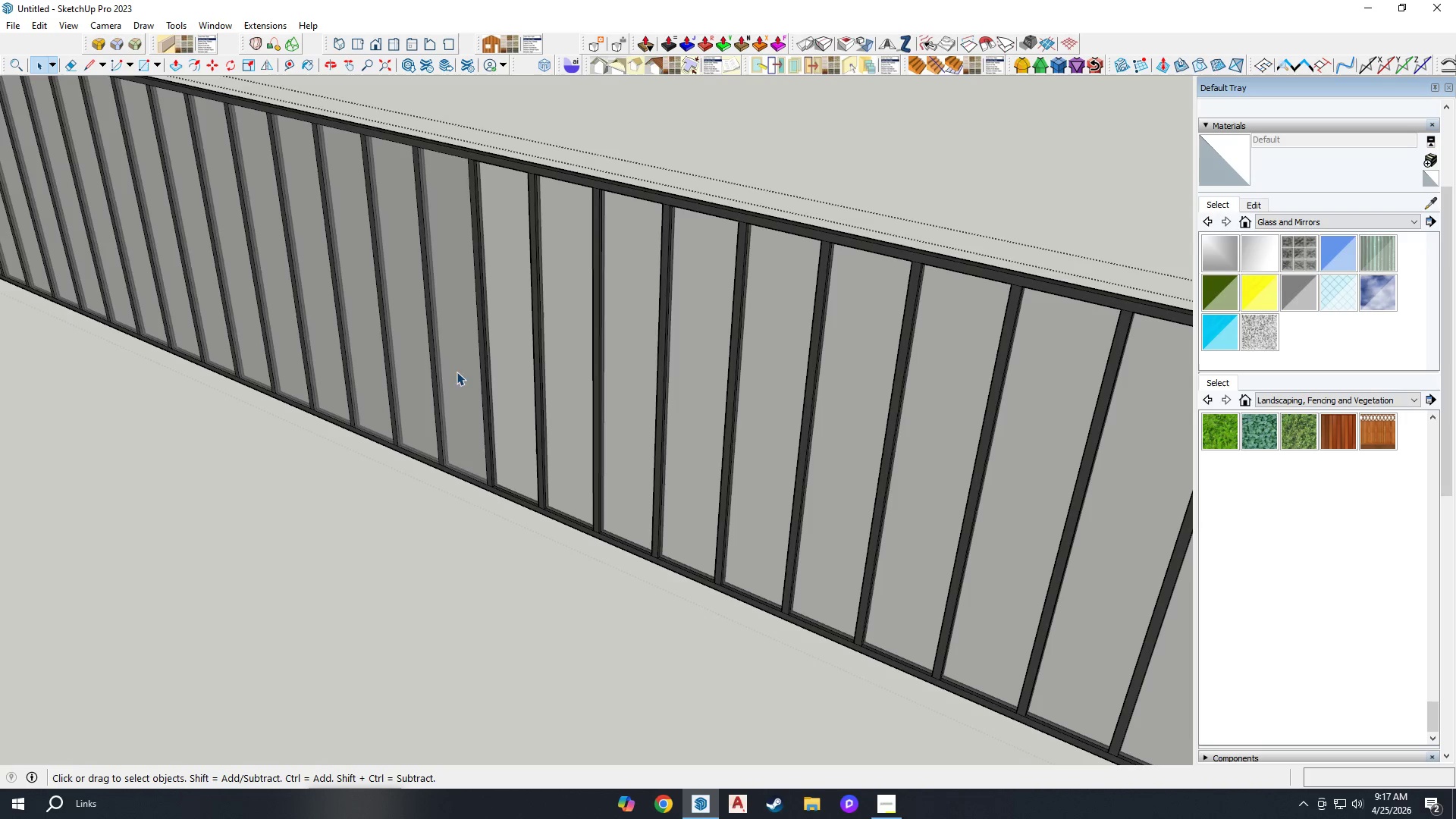 
triple_click([457, 372])
 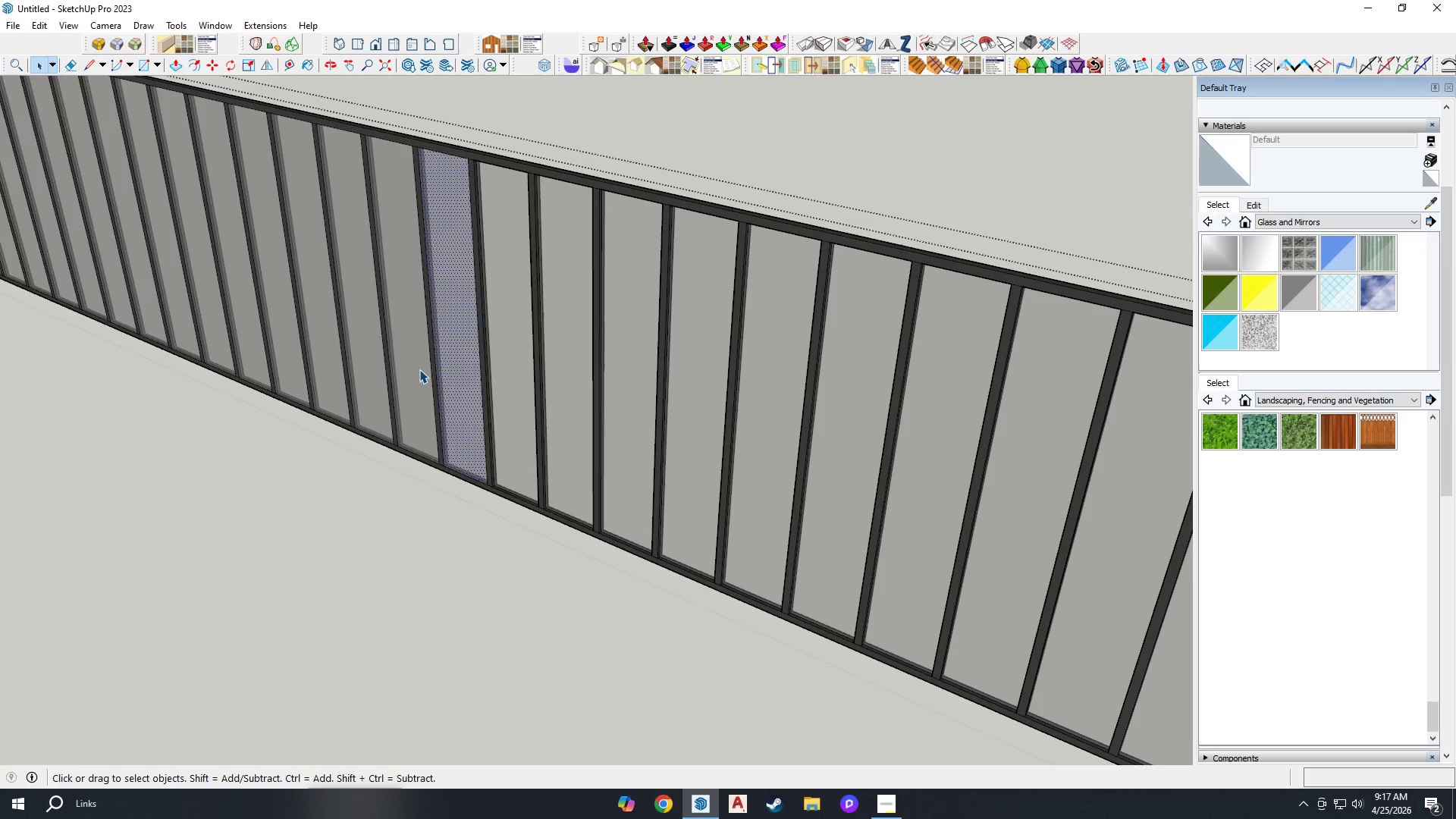 
key(Delete)
 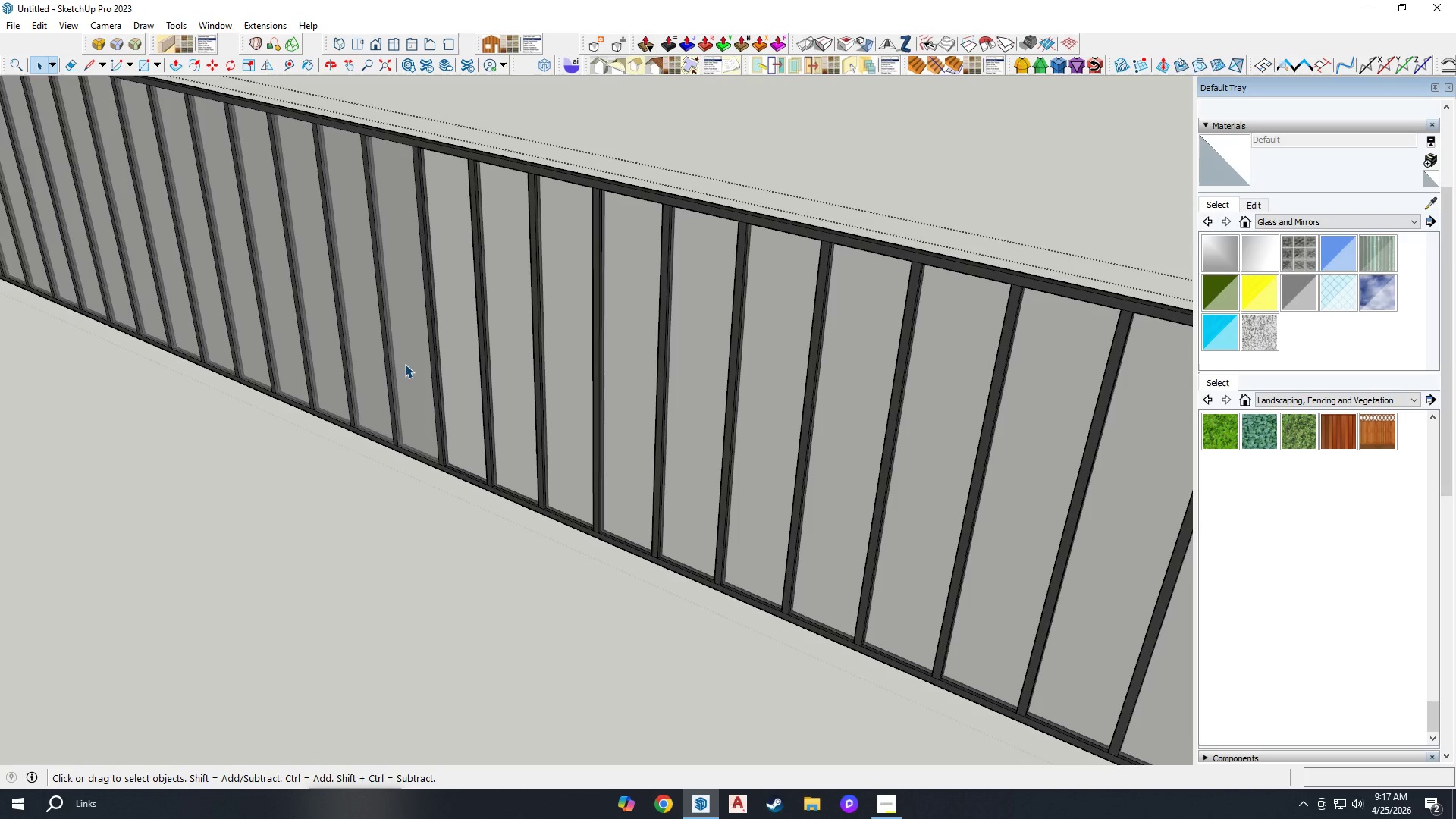 
left_click([405, 364])
 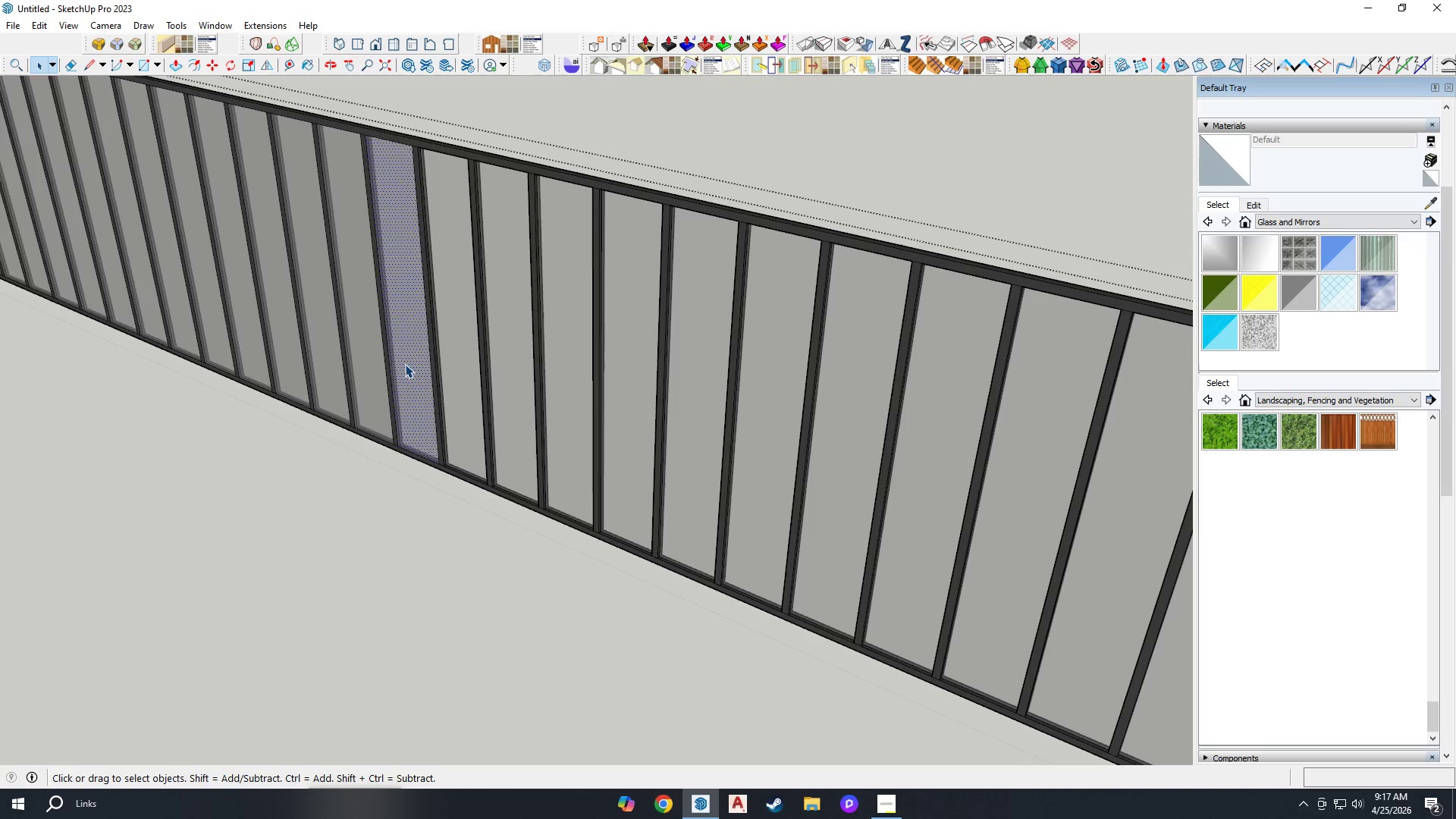 
key(Delete)
 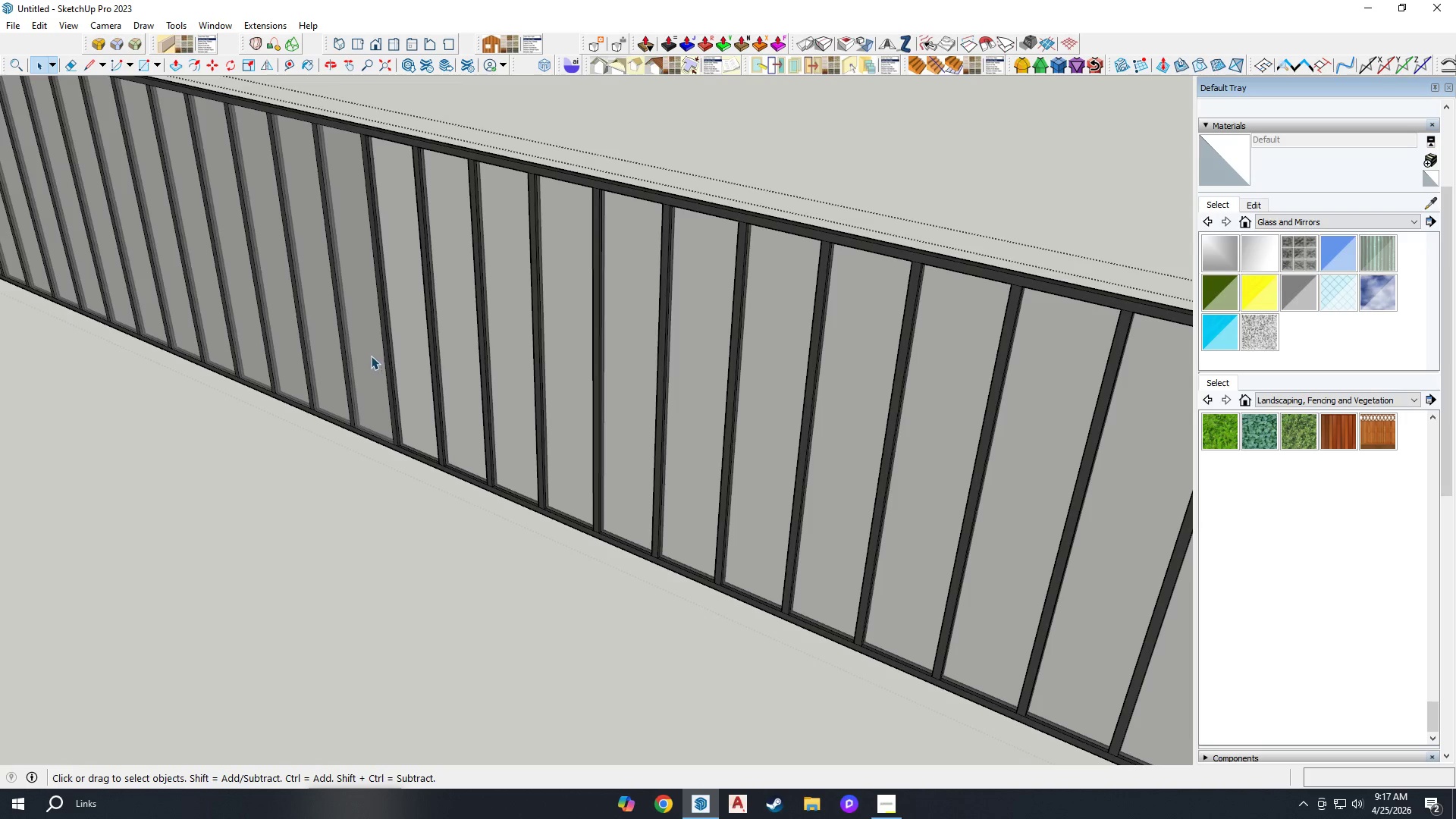 
left_click([368, 355])
 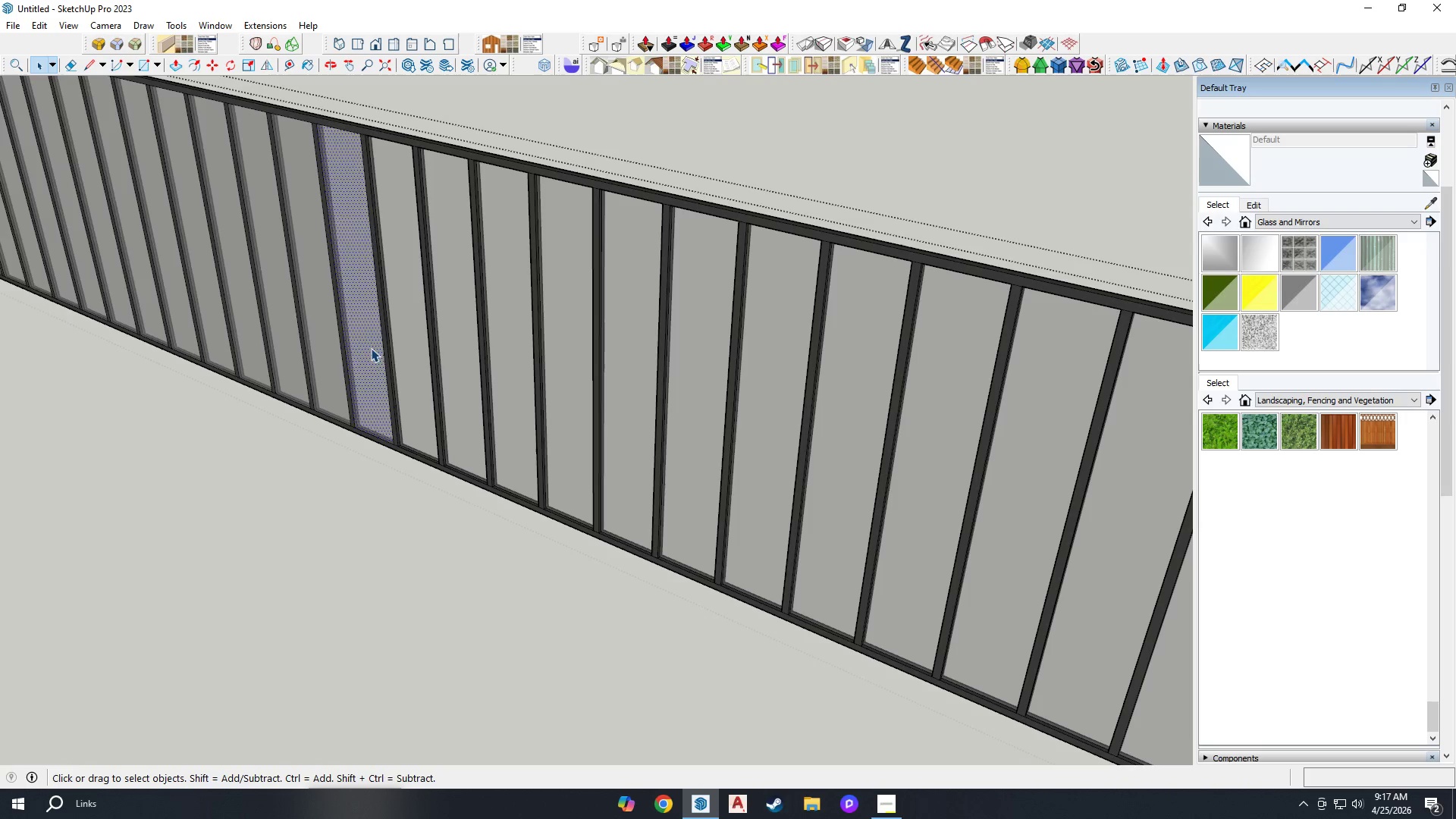 
key(Delete)
 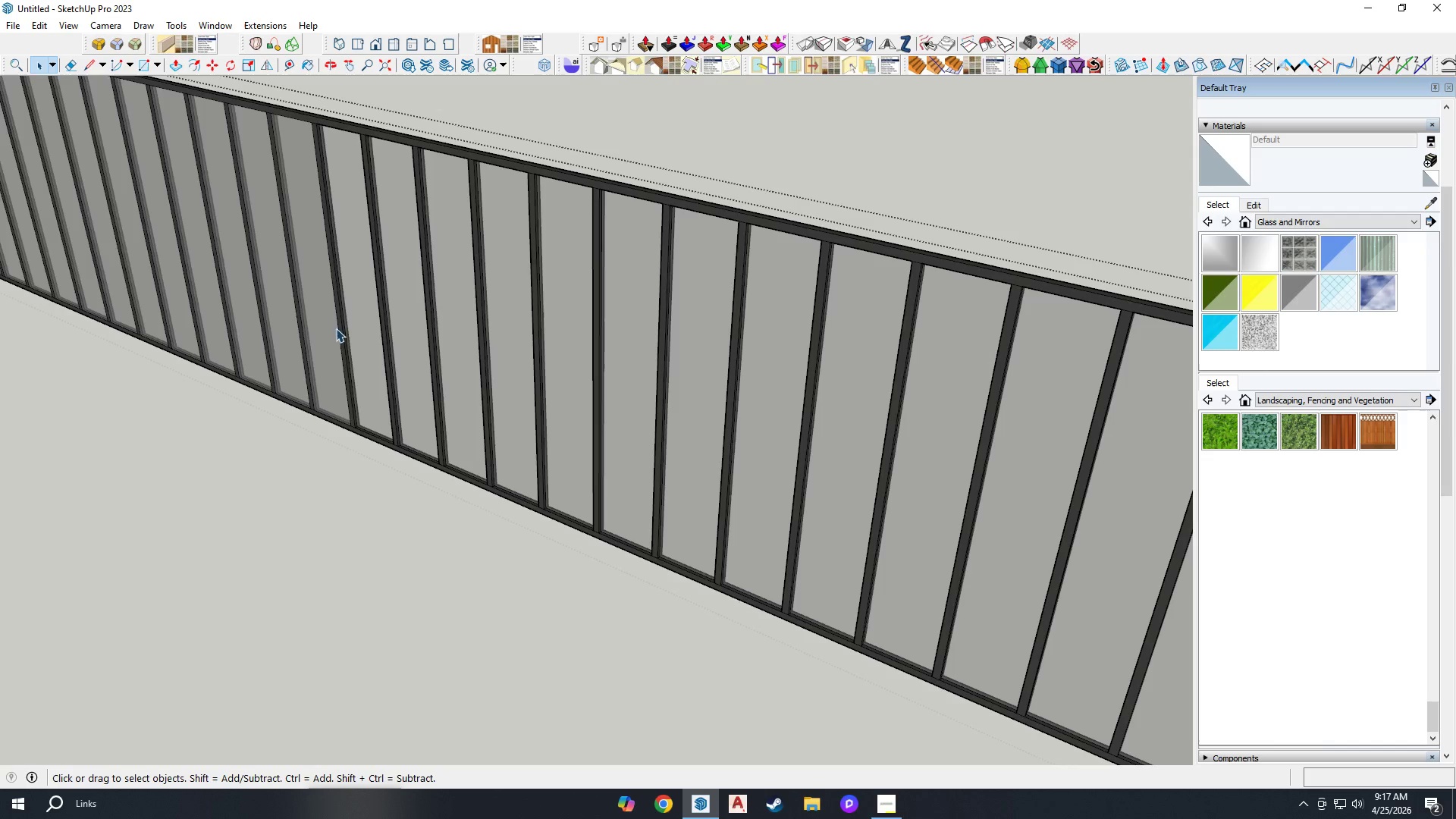 
left_click([329, 326])
 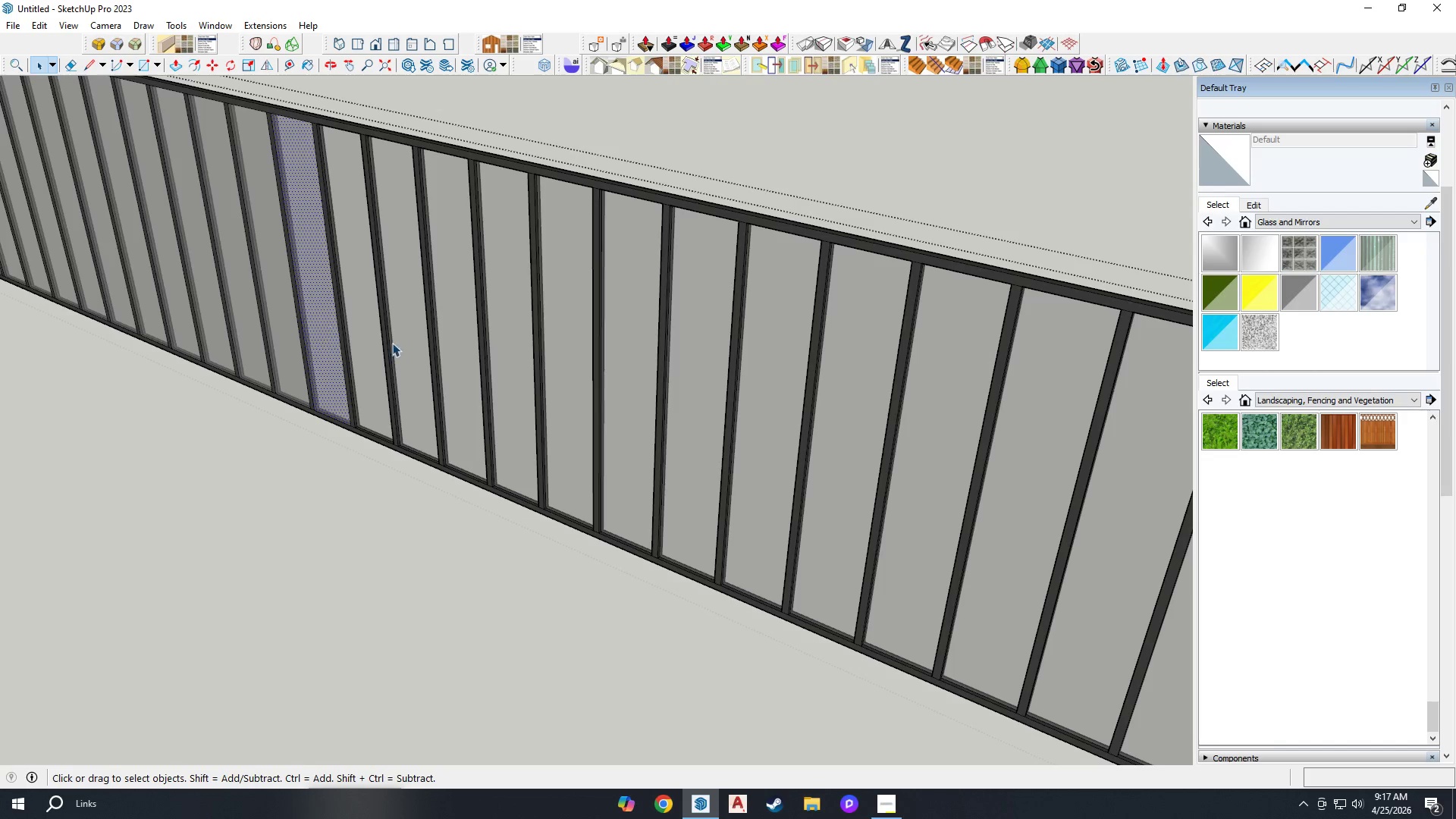 
key(Delete)
 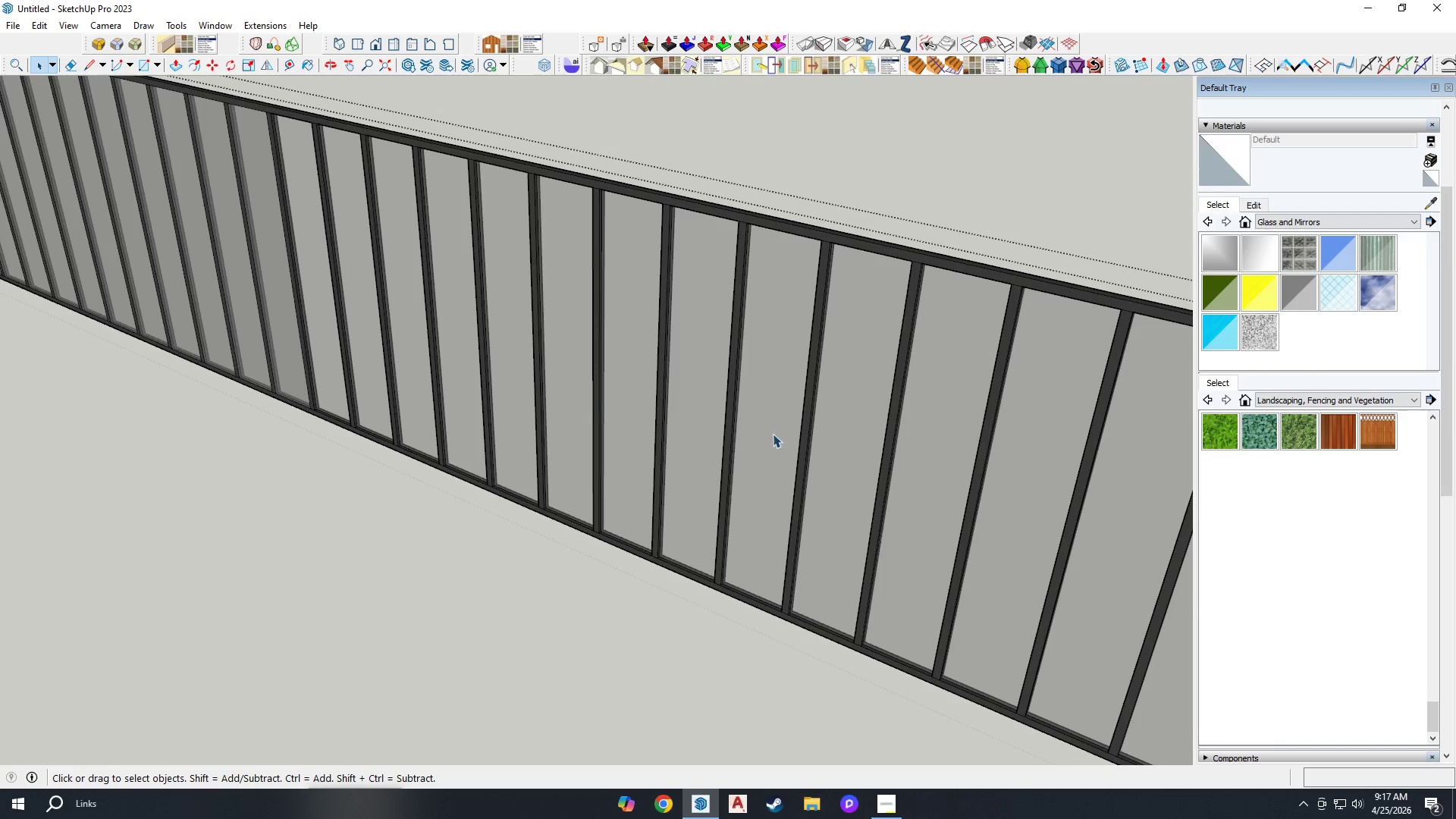 
scroll: coordinate [617, 344], scroll_direction: down, amount: 4.0
 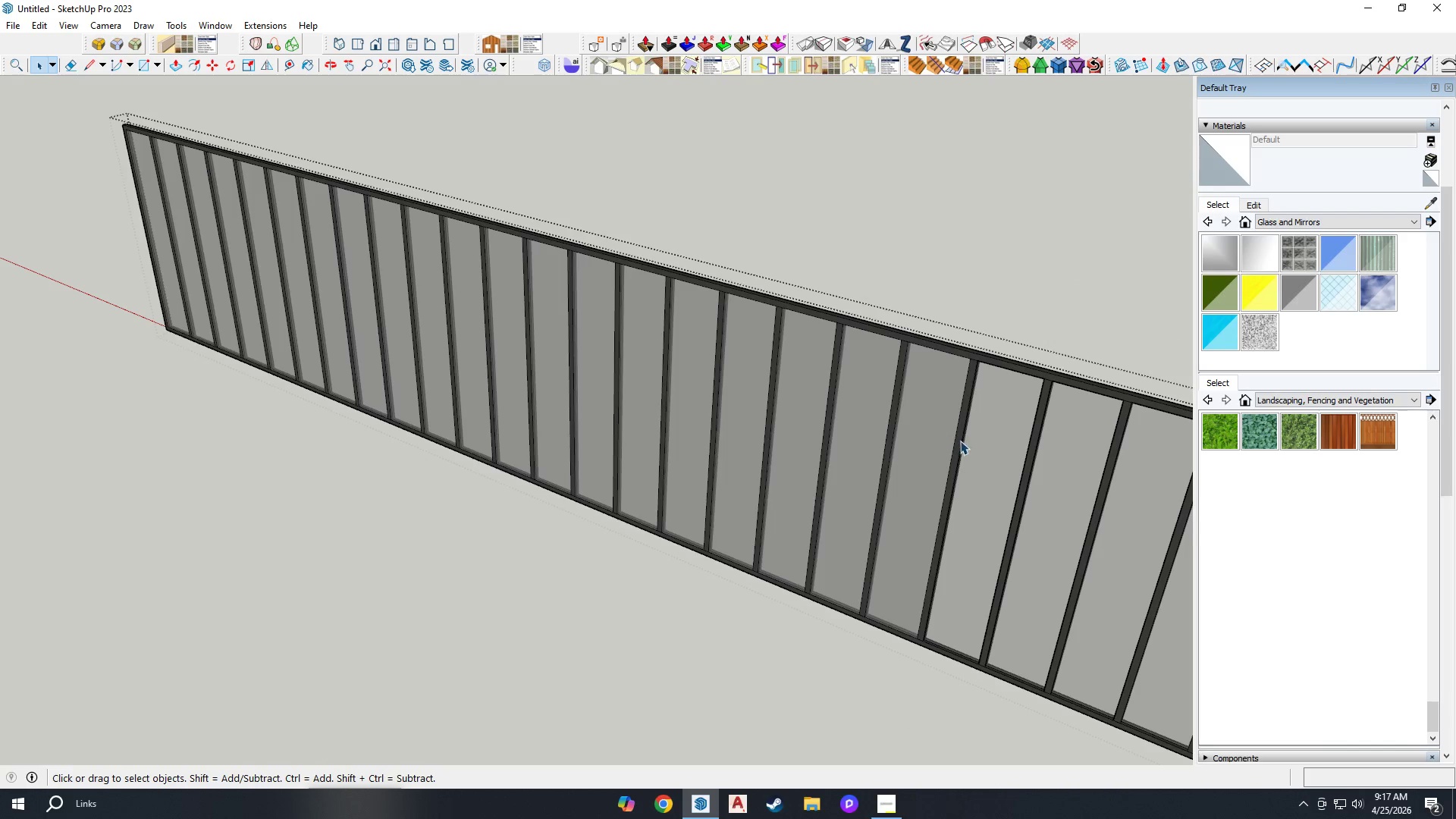 
left_click([935, 422])
 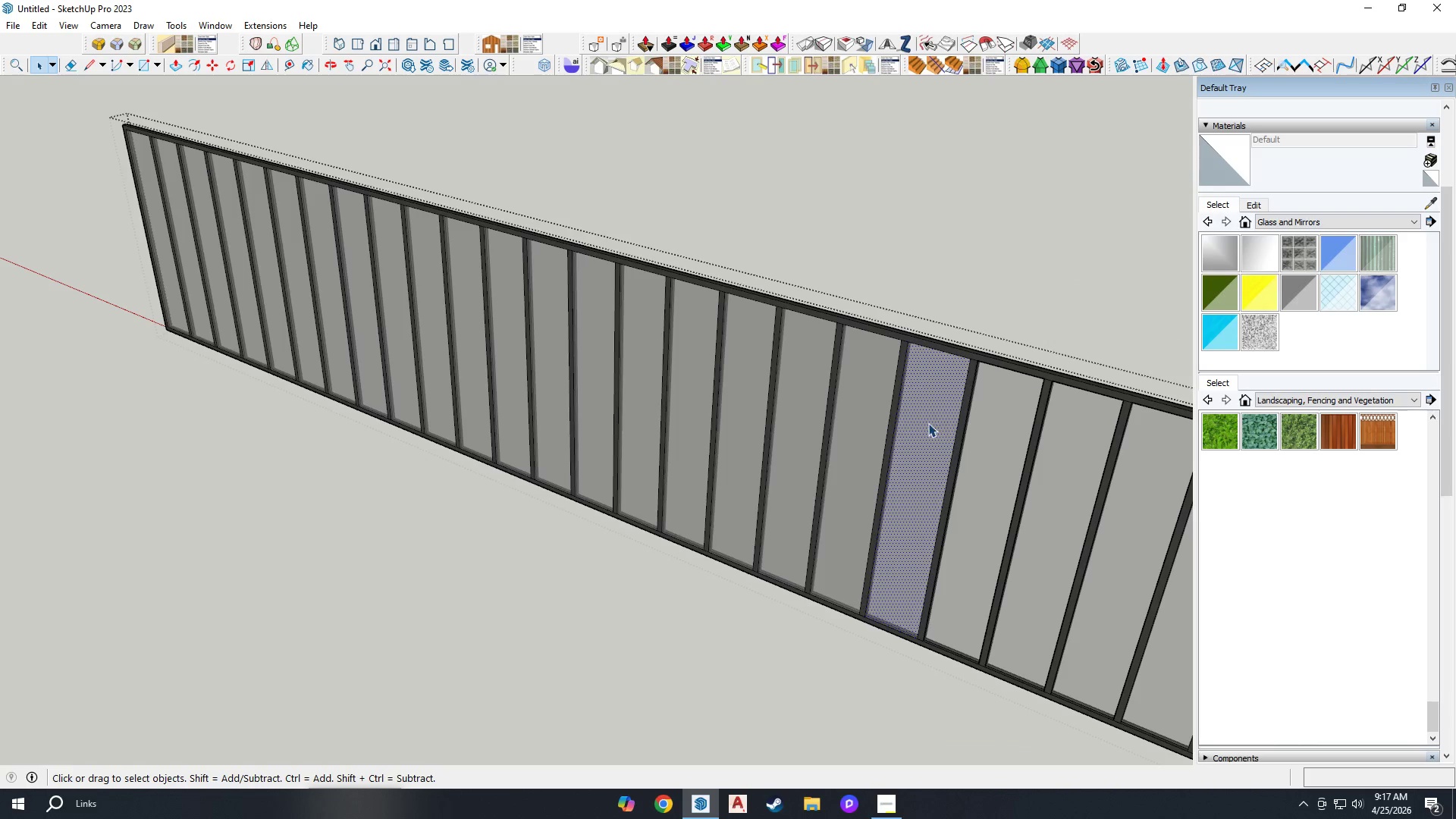 
key(Delete)
 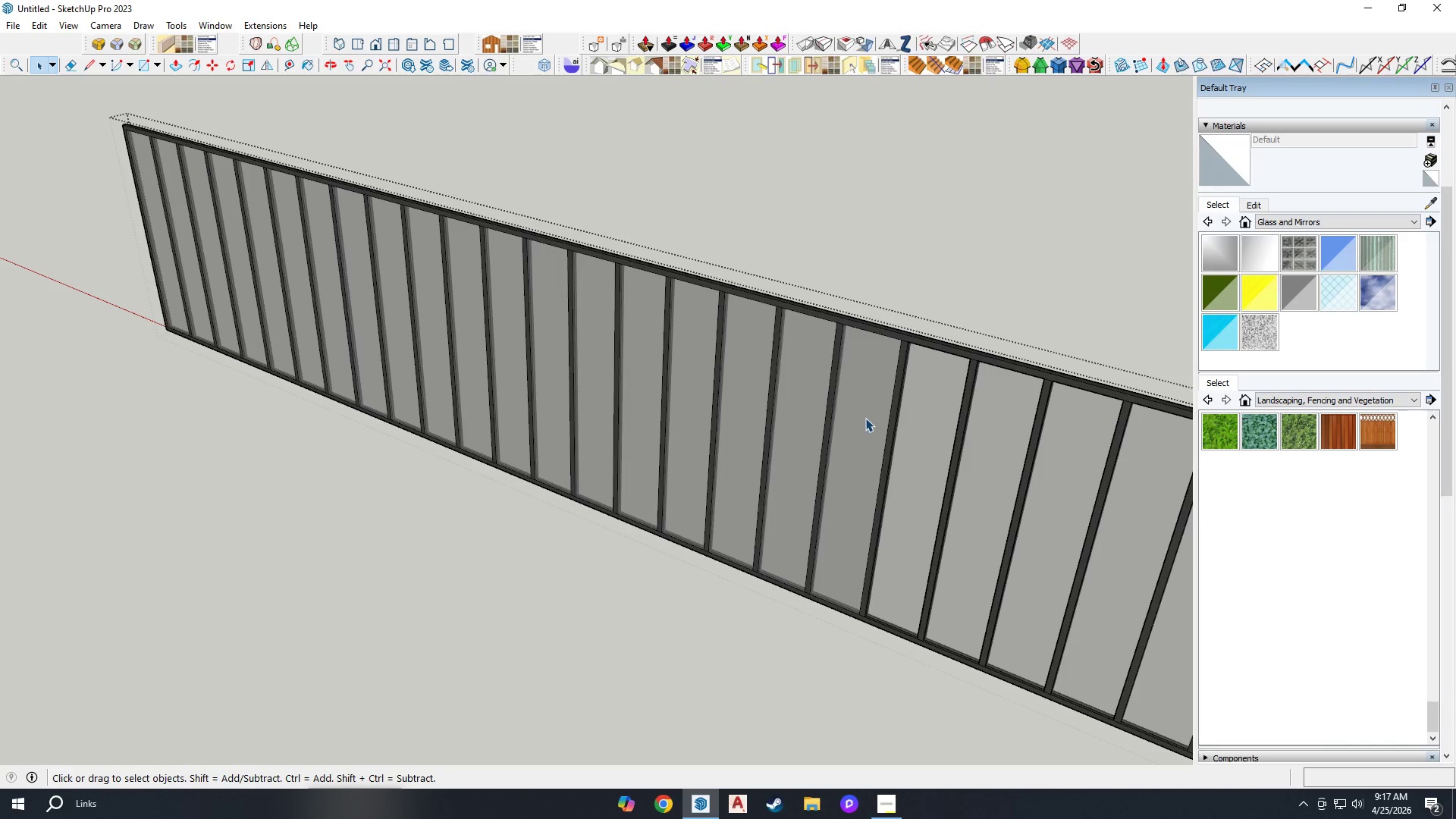 
left_click([861, 416])
 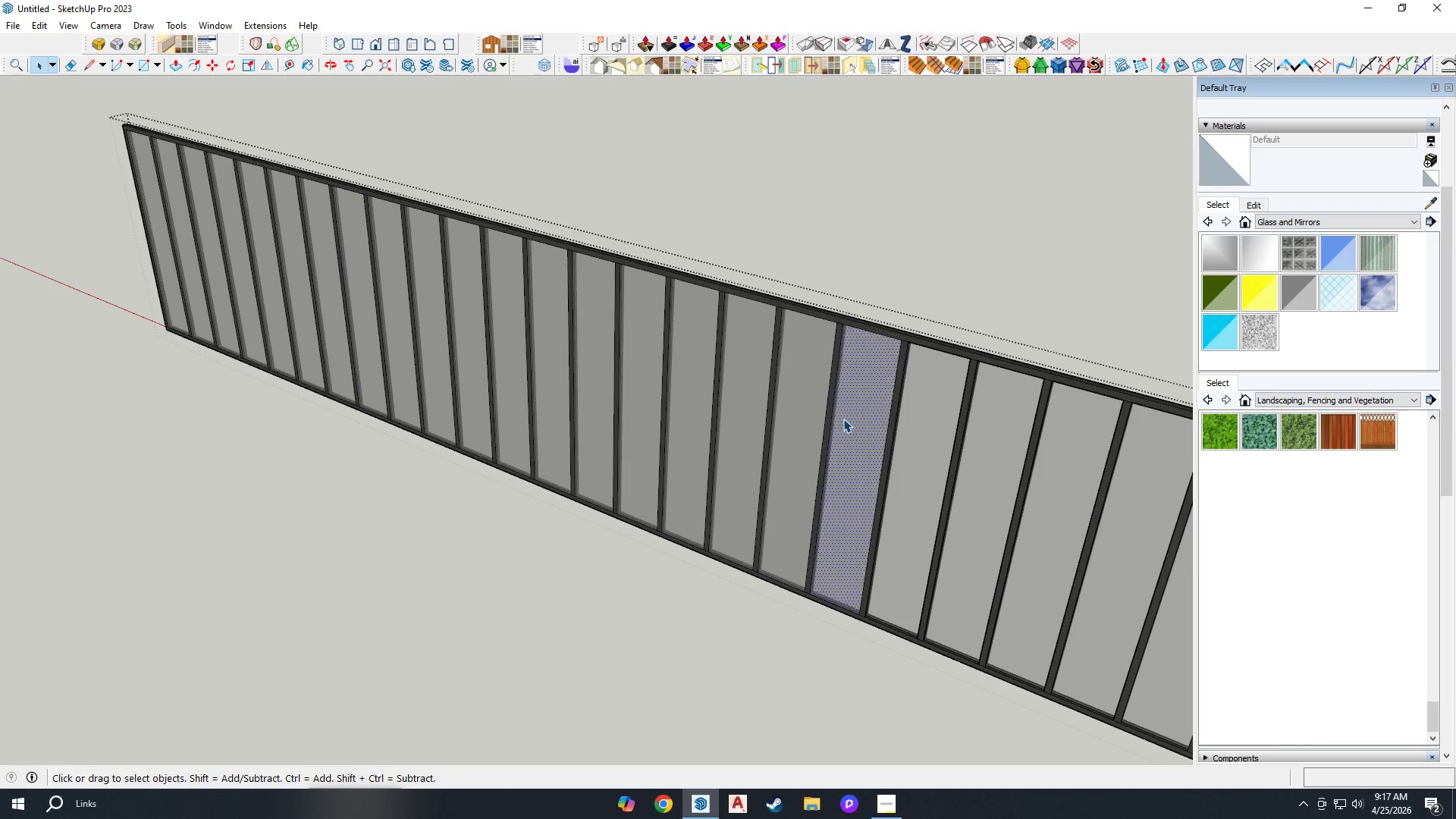 
key(Delete)
 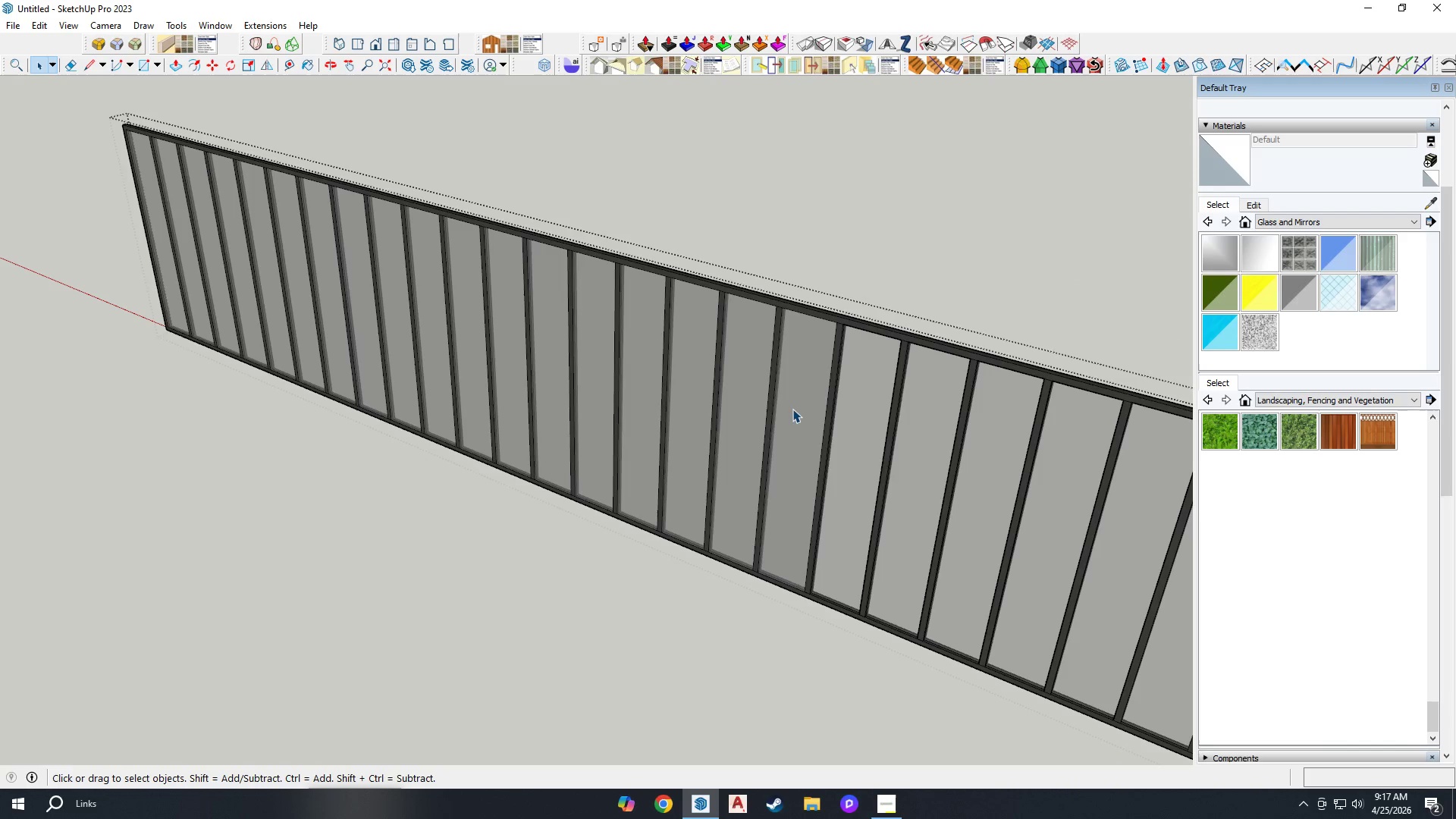 
left_click([792, 409])
 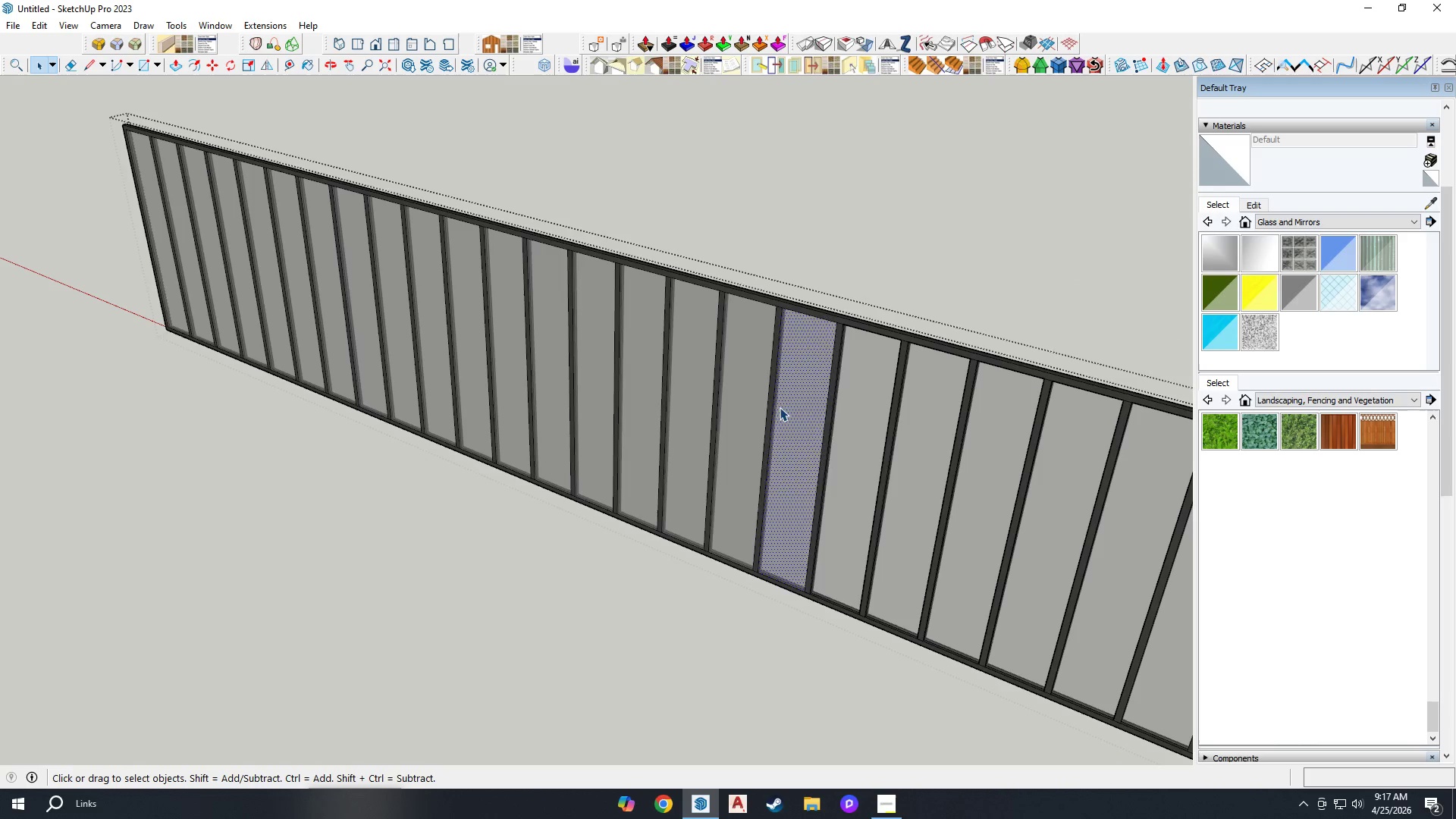 
key(Delete)
 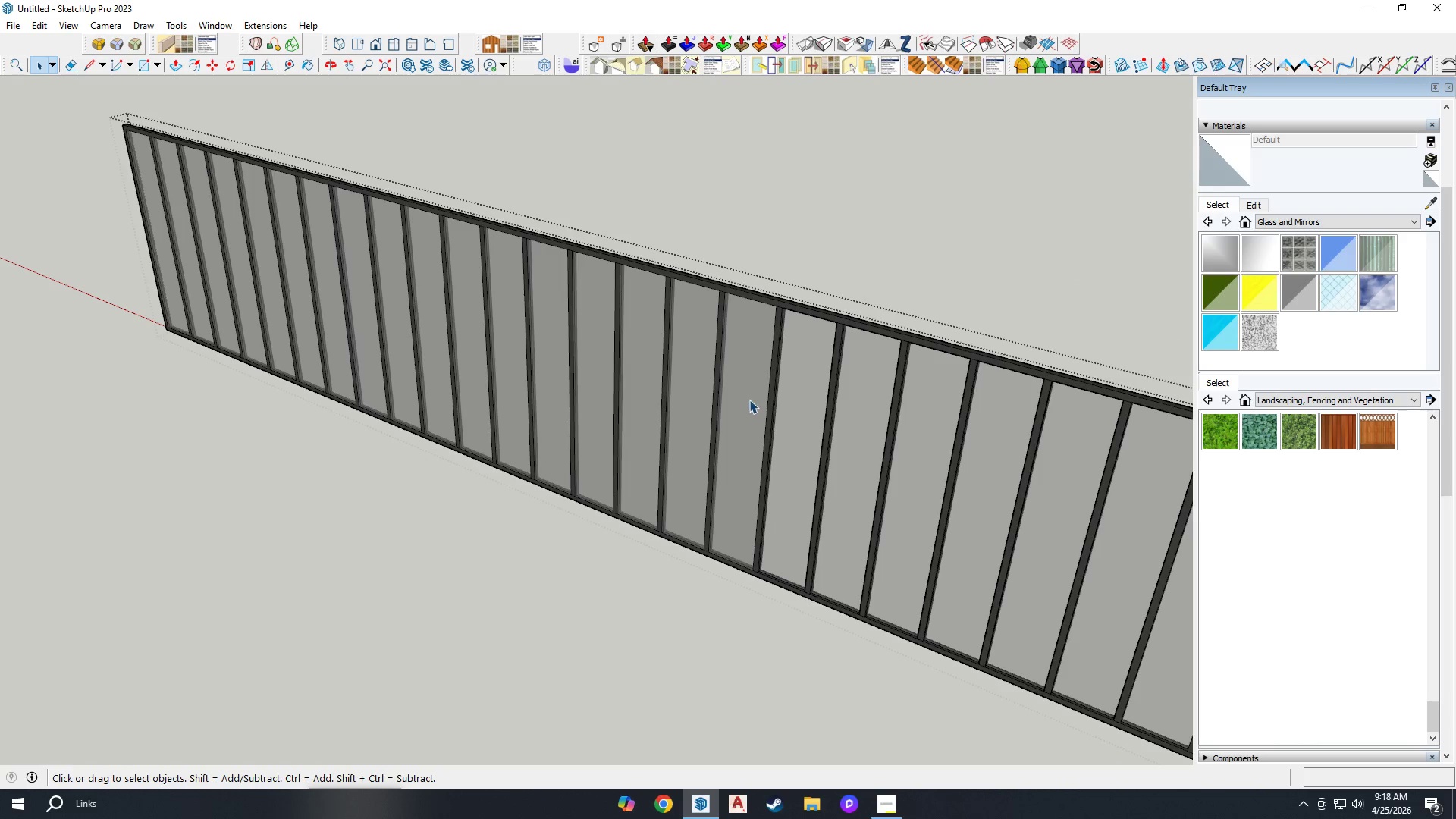 
left_click([748, 400])
 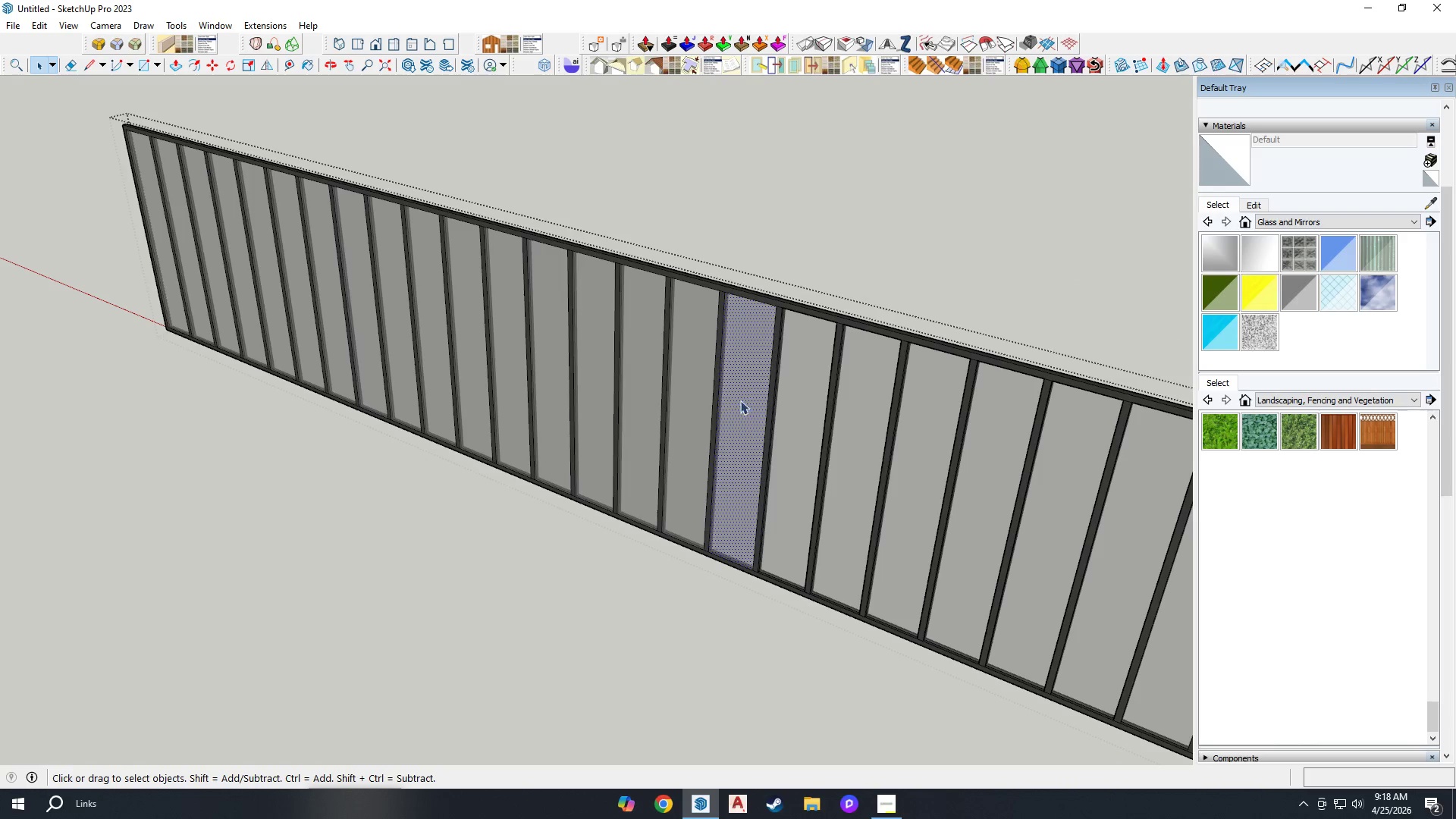 
key(Delete)
 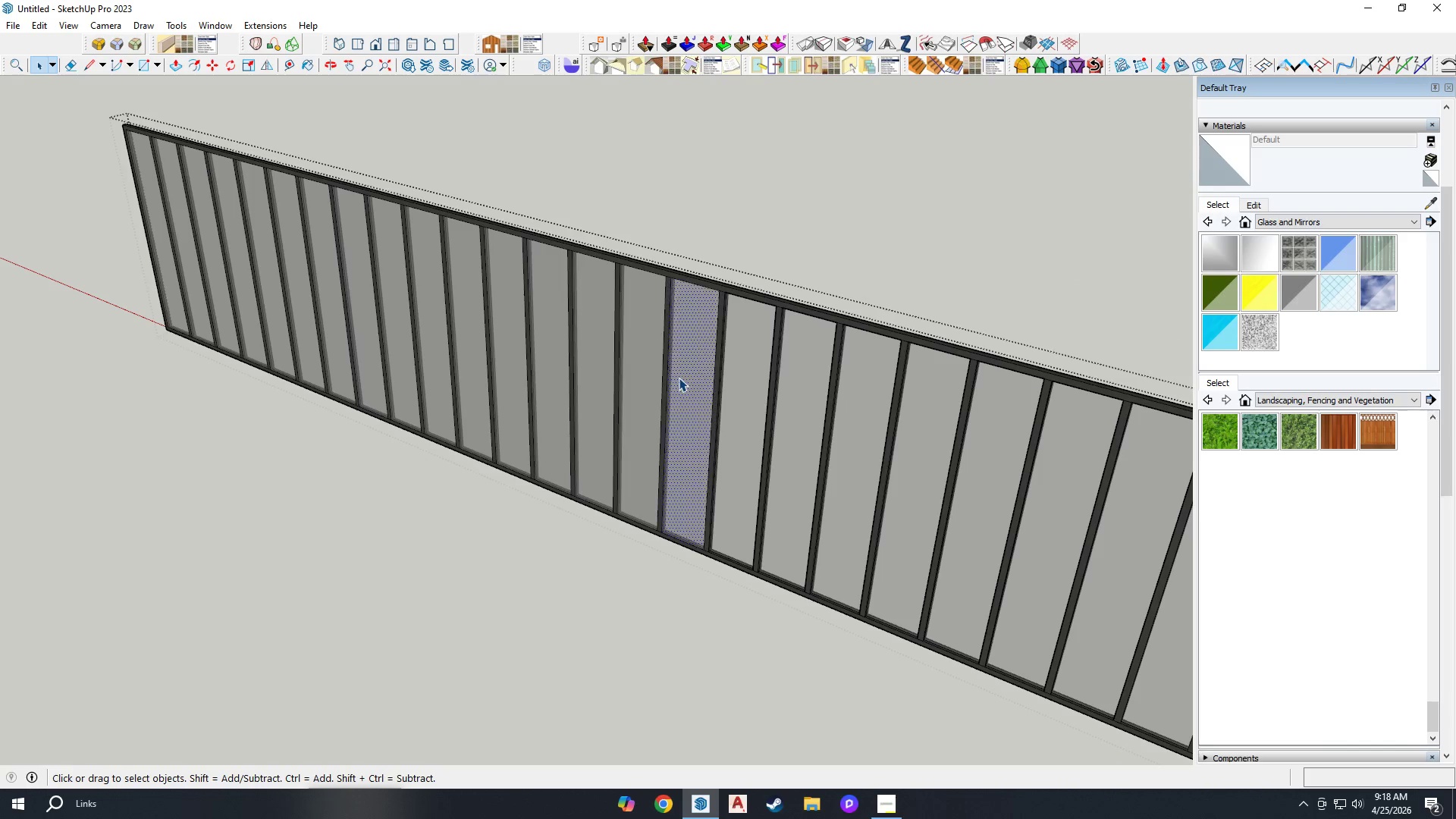 
key(Delete)
 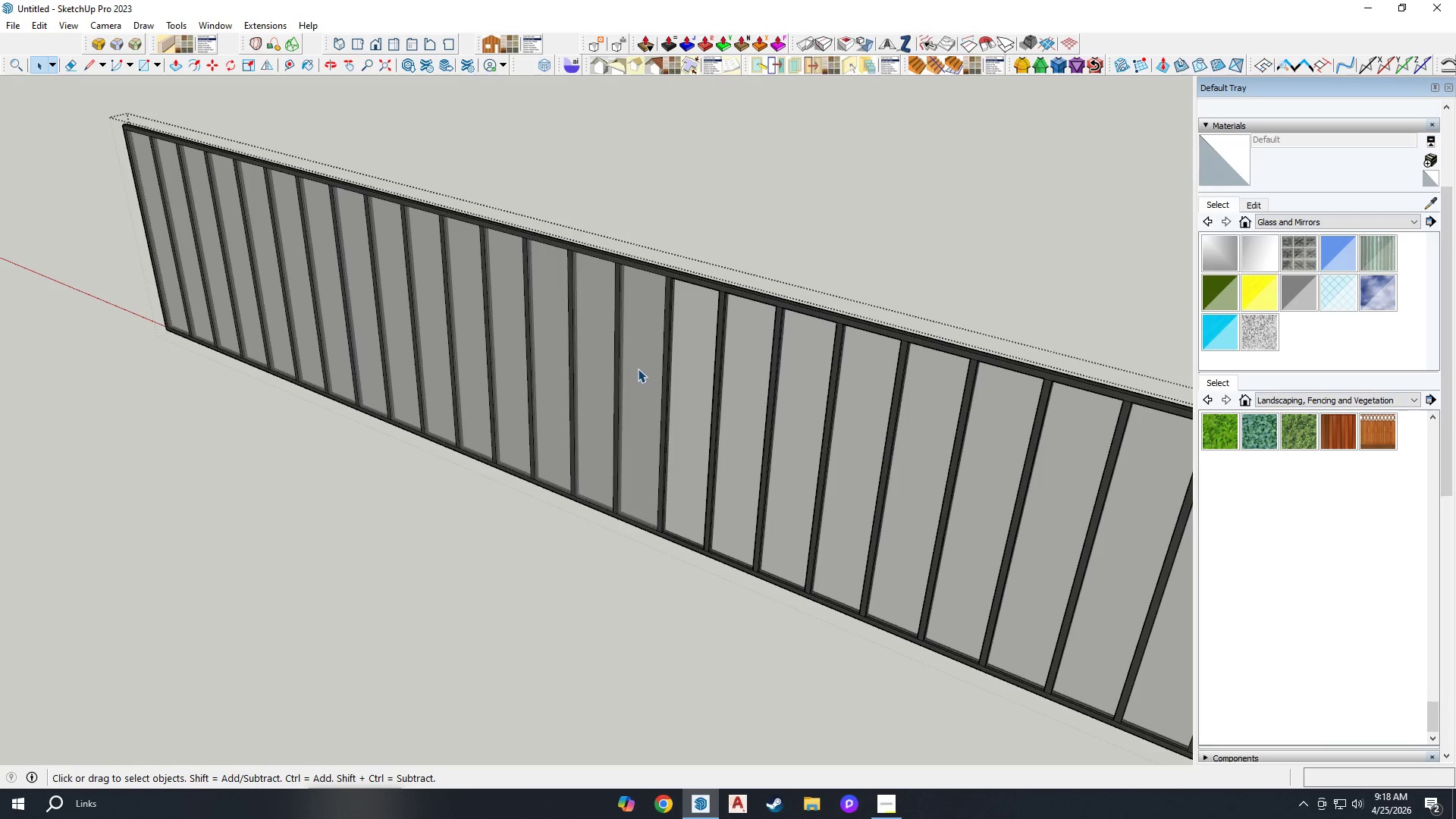 
left_click([638, 369])
 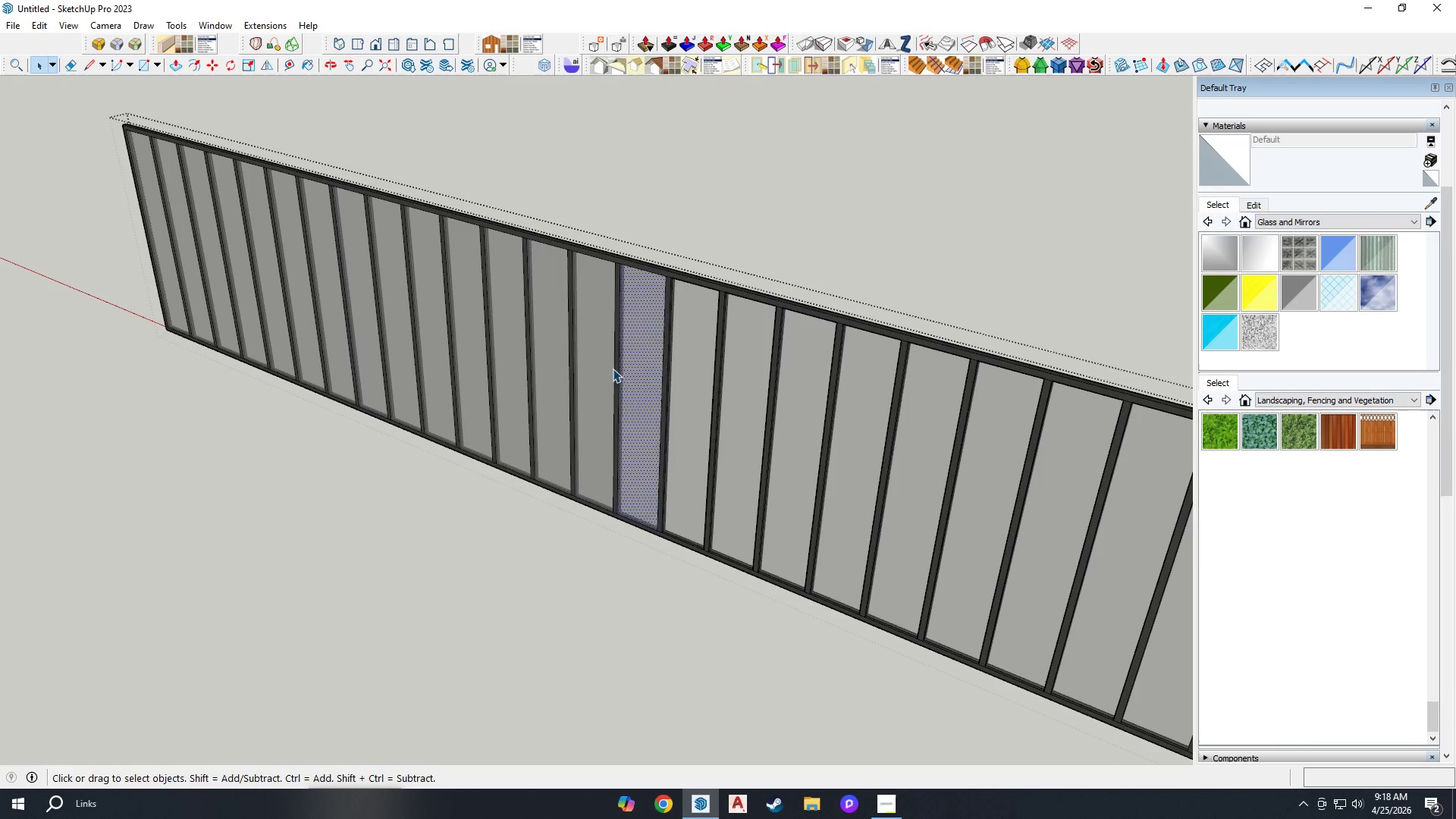 
key(Delete)
 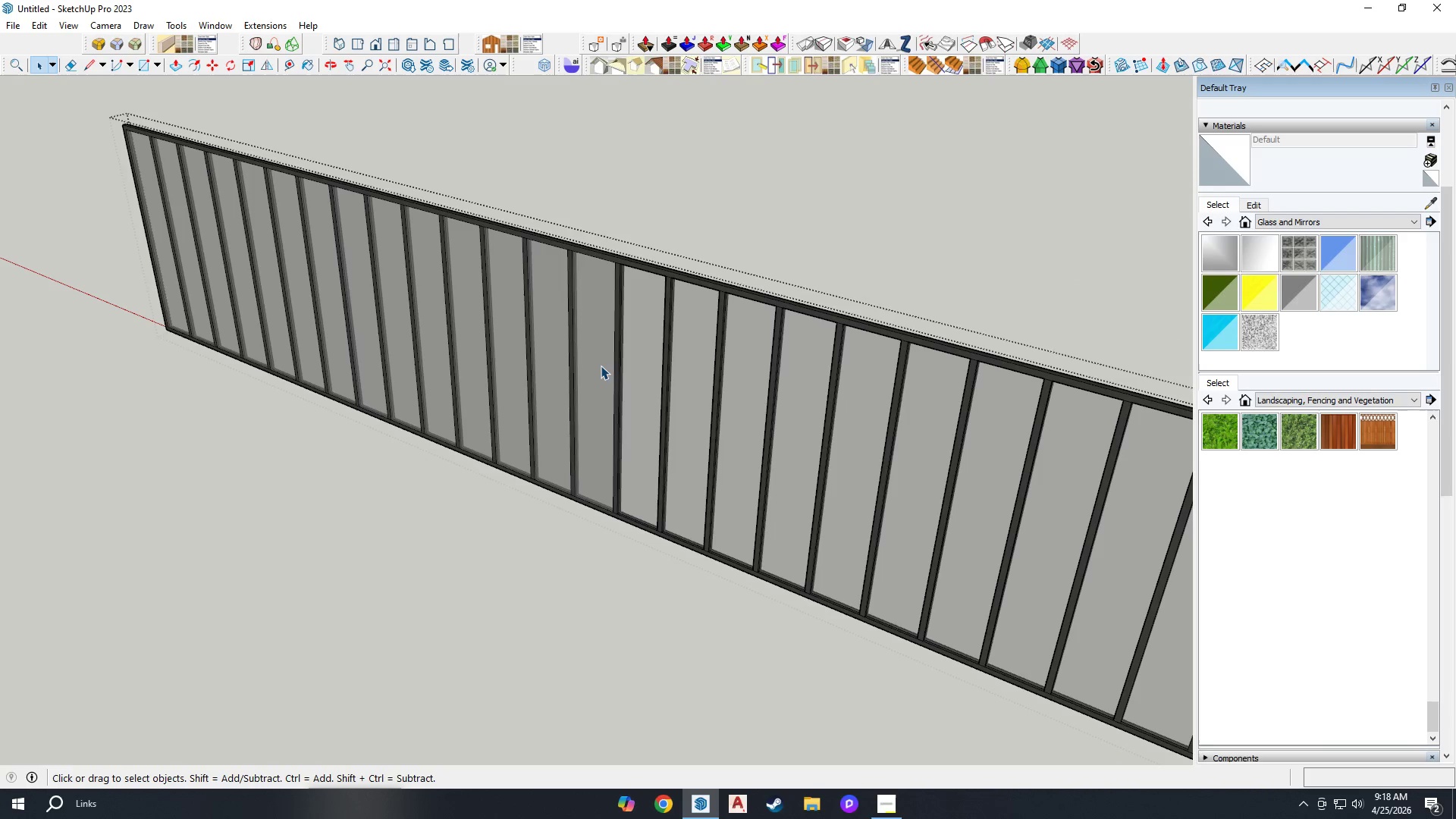 
left_click([599, 365])
 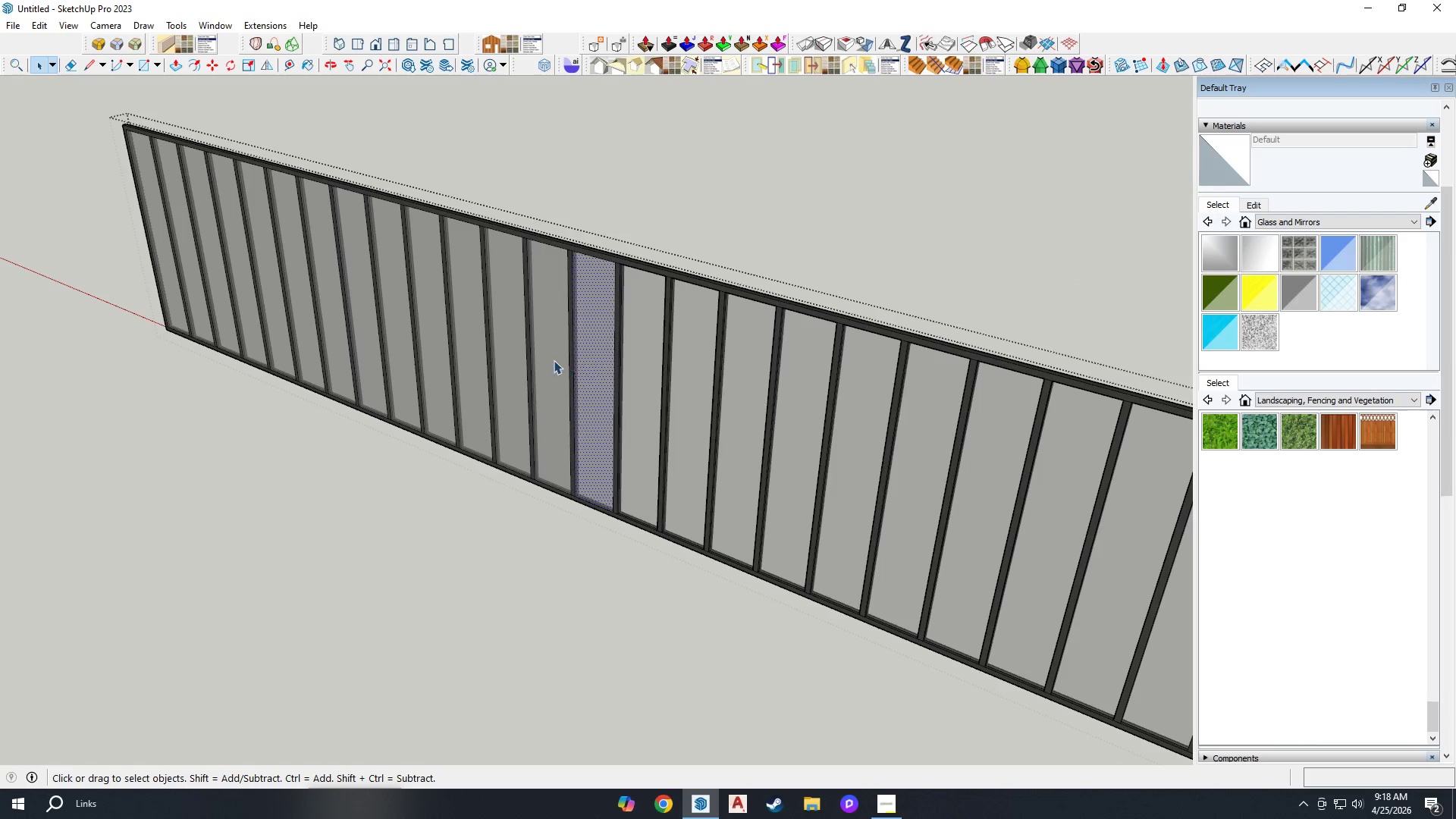 
key(Delete)
 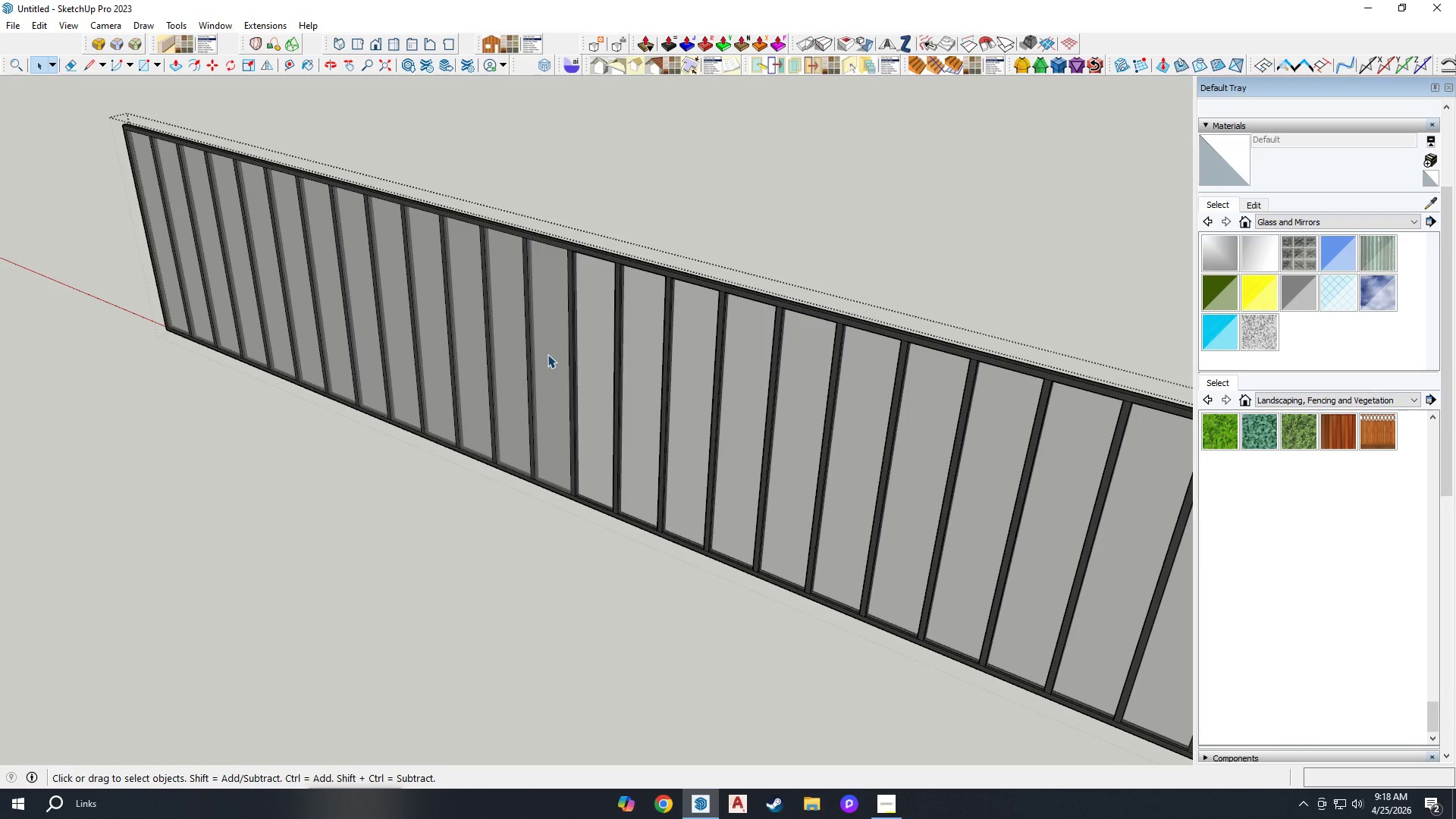 
left_click([548, 354])
 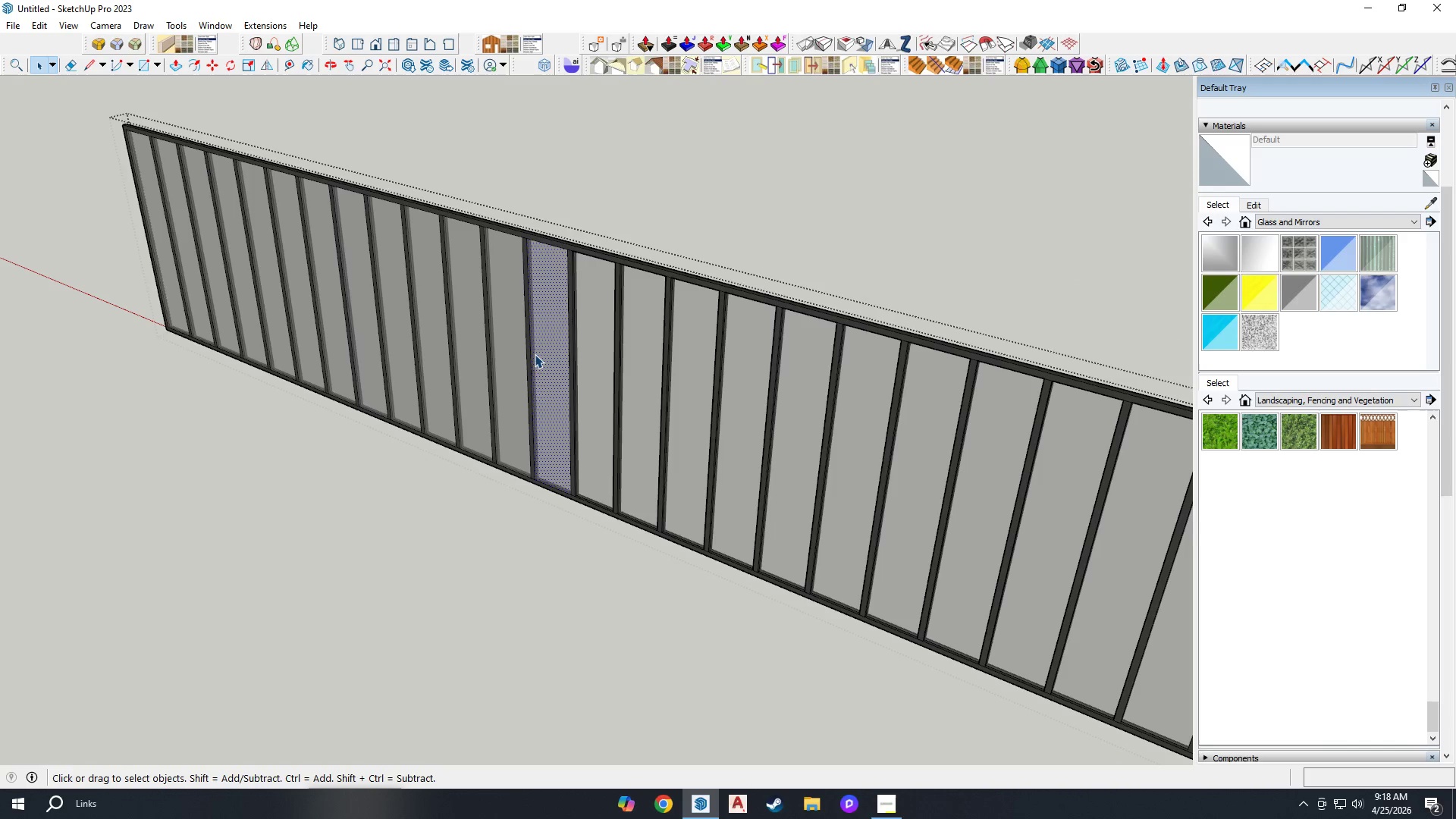 
key(Delete)
 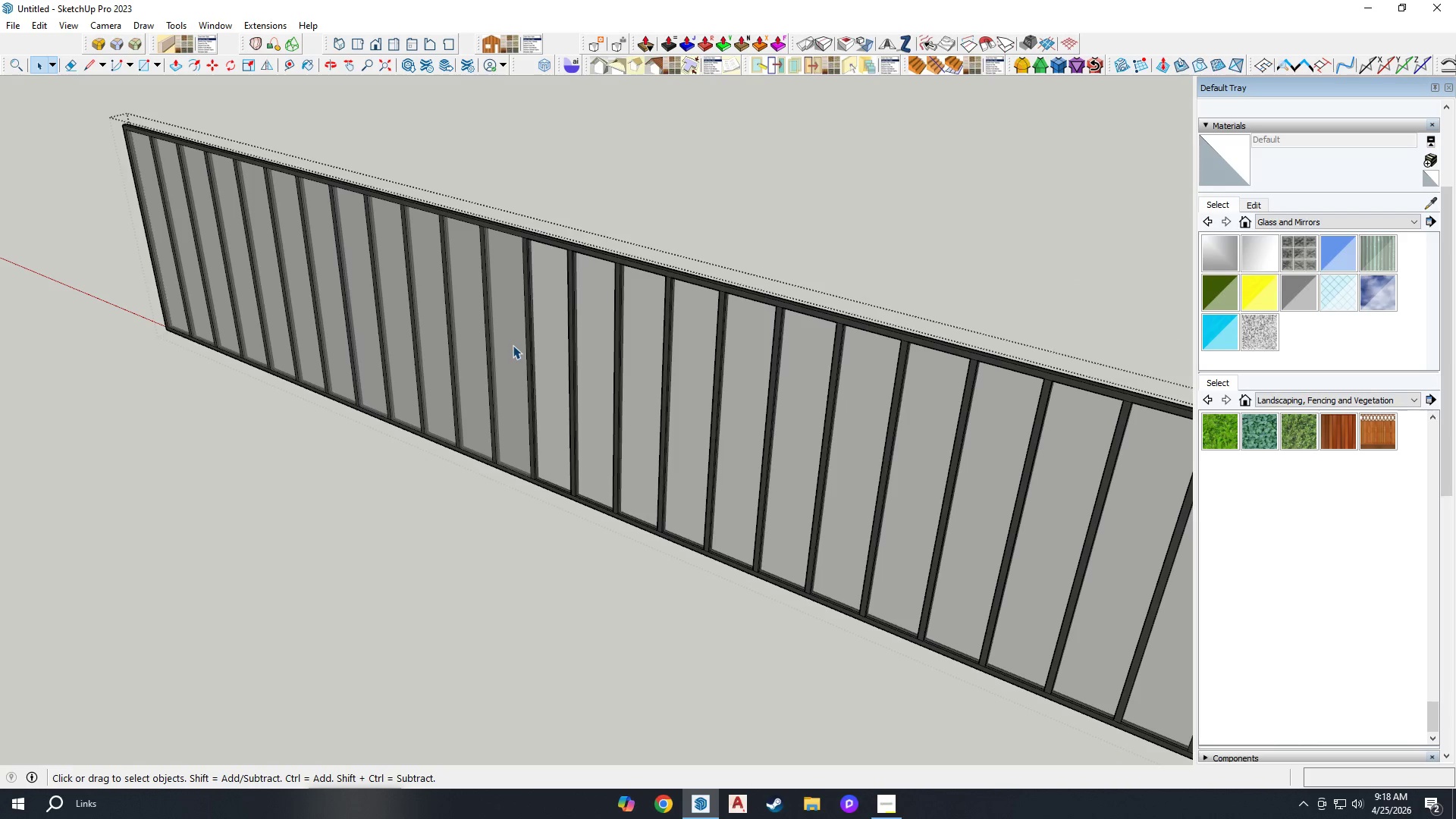 
left_click([509, 344])
 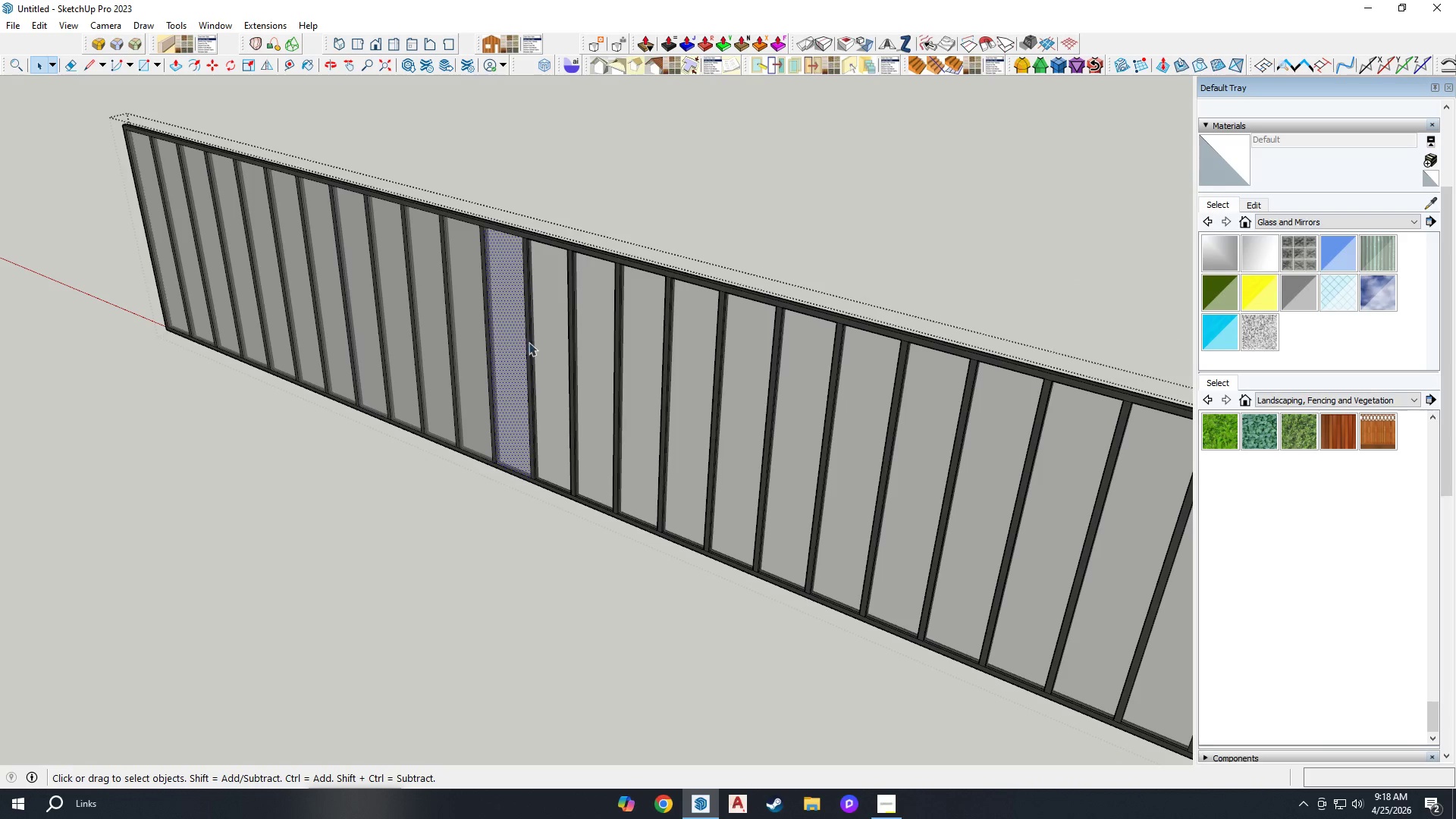 
key(Delete)
 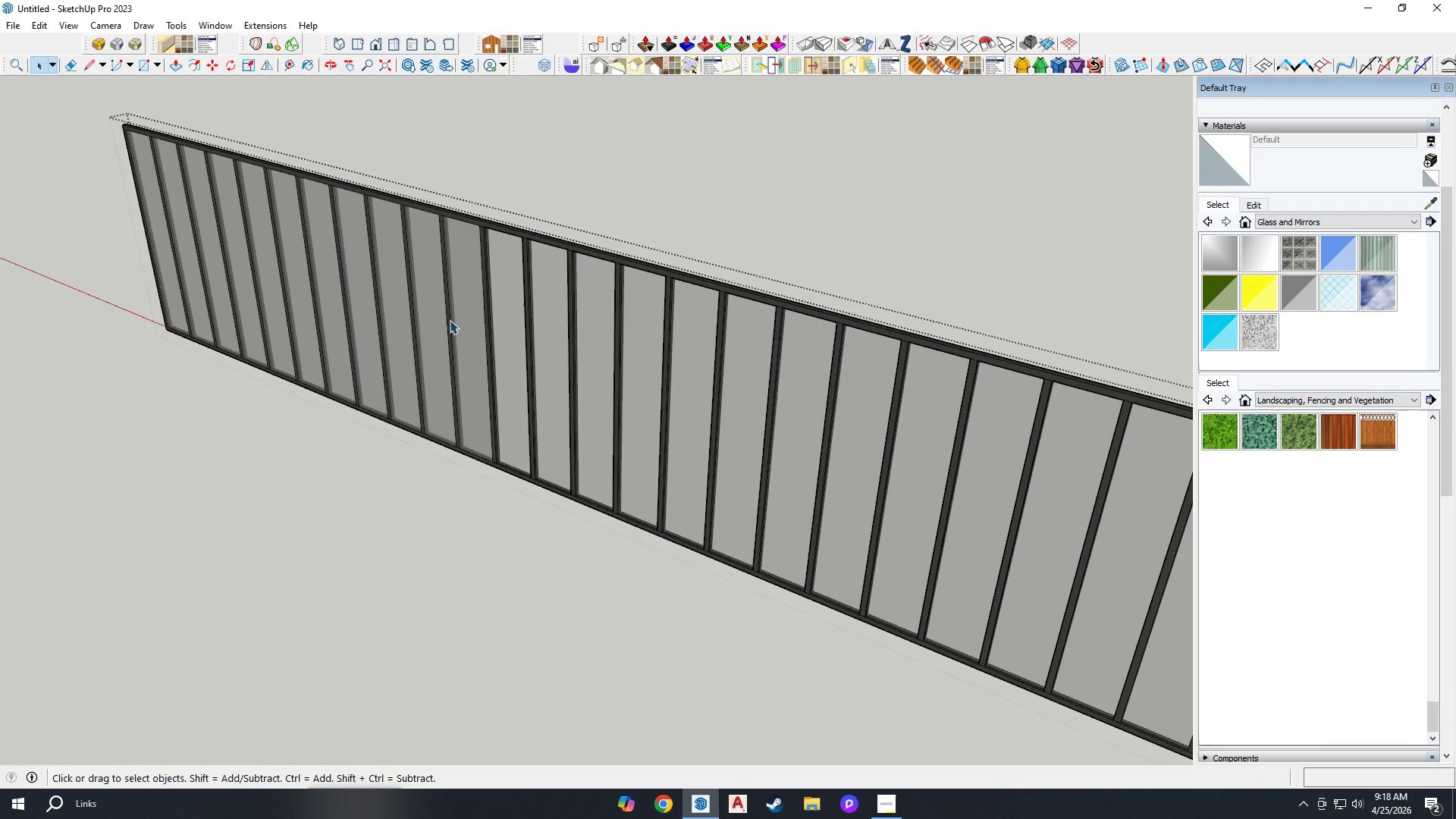 
left_click([466, 320])
 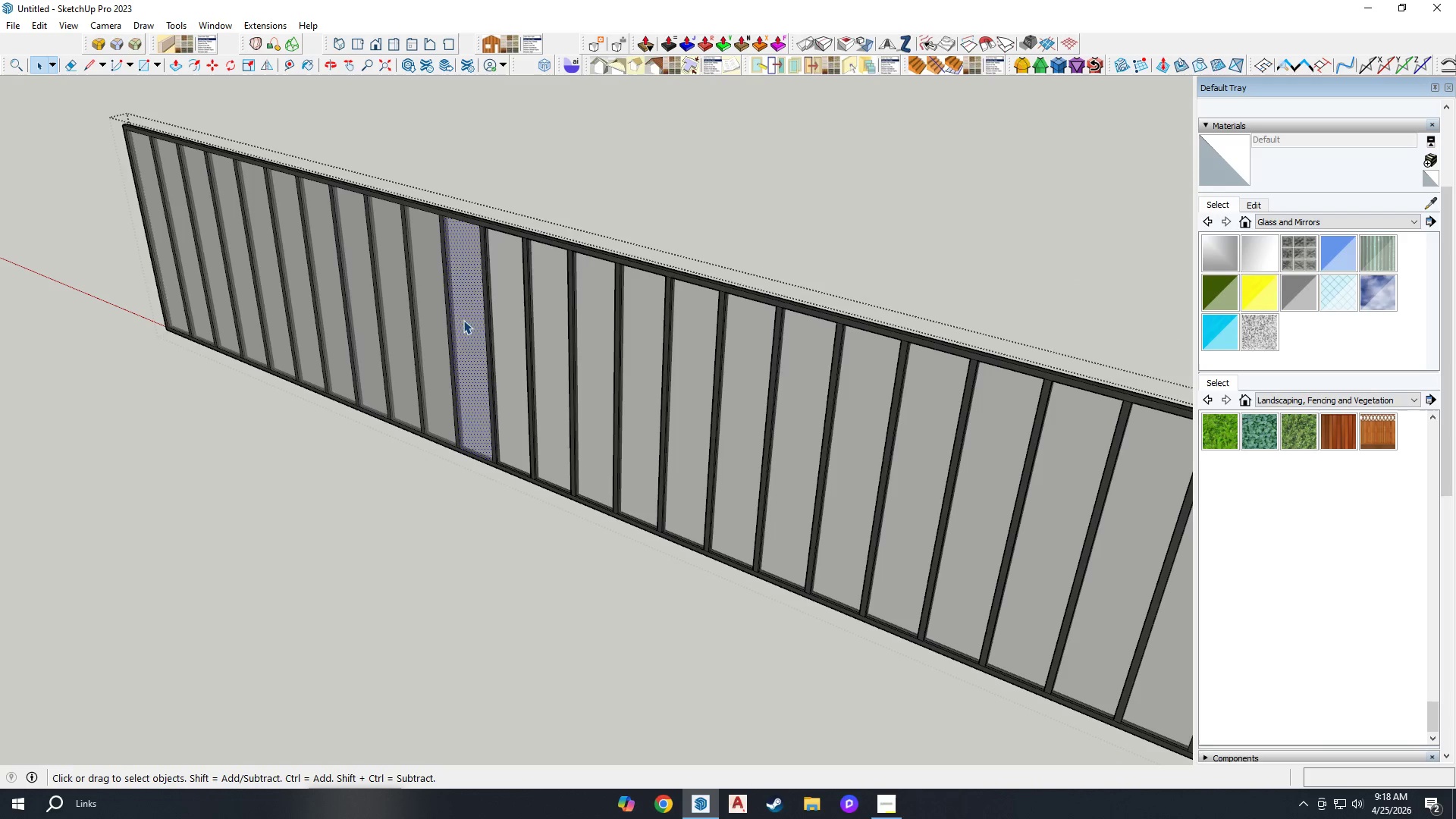 
key(Delete)
 